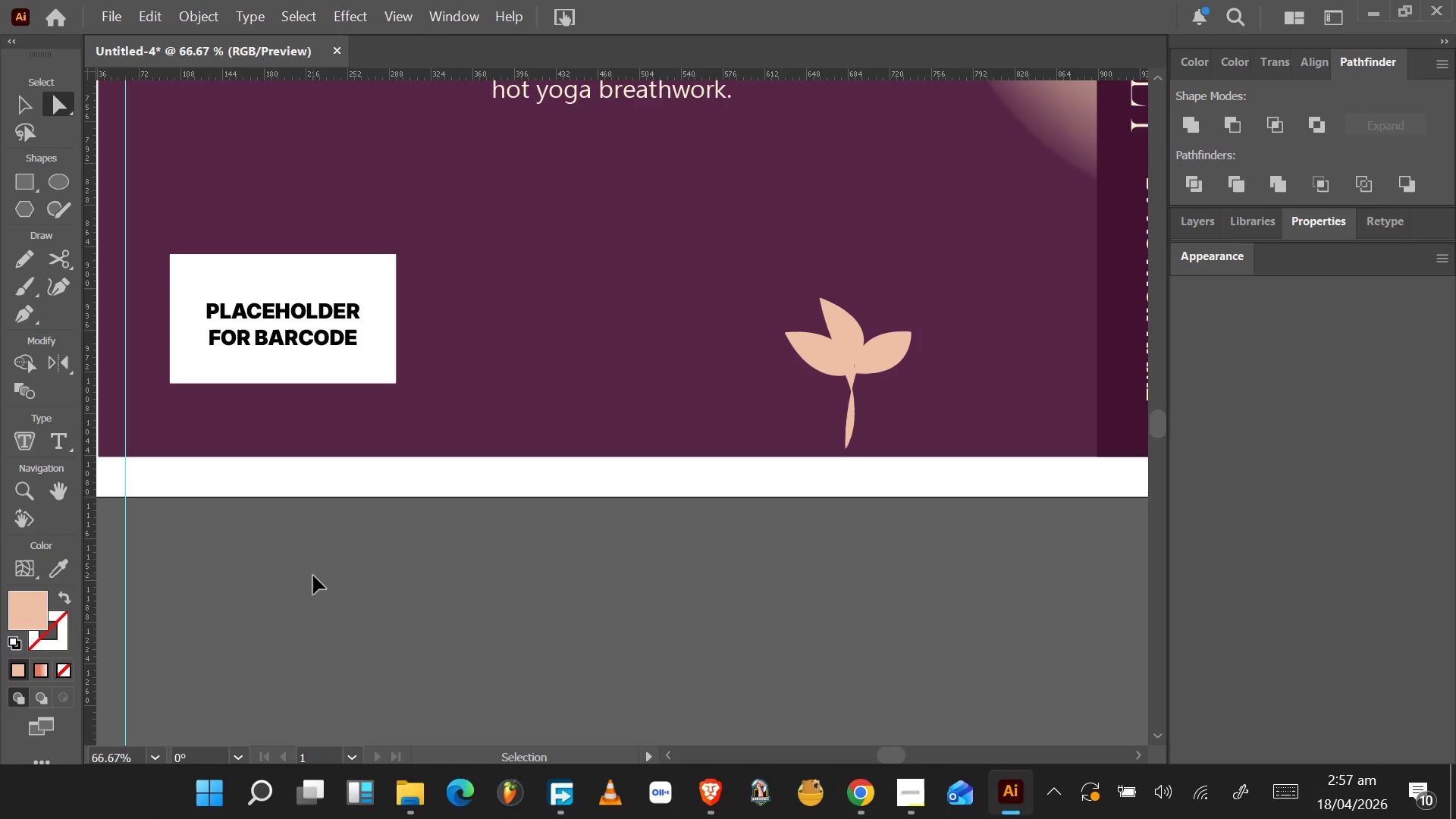 
key(Control+V)
 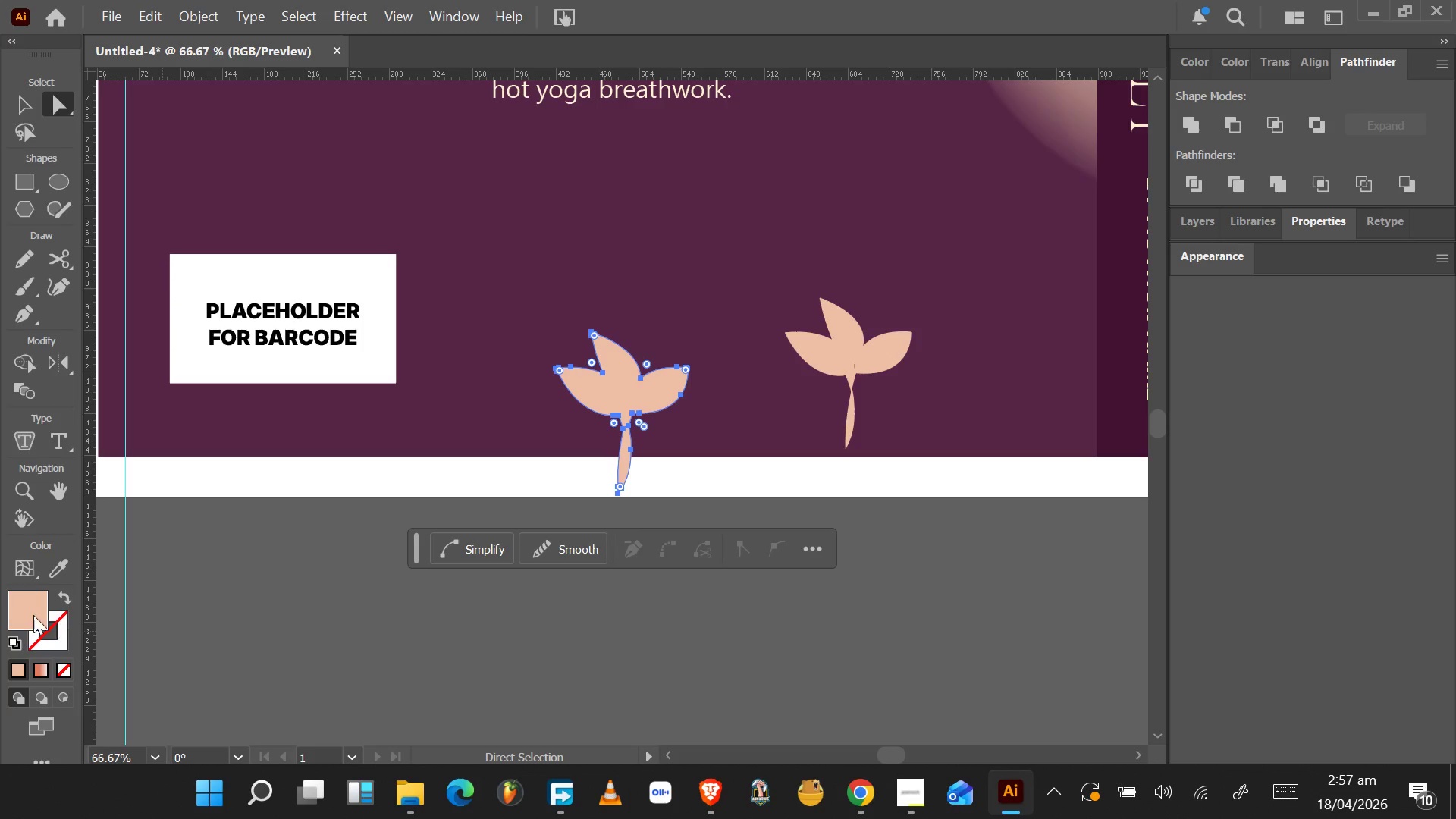 
left_click([30, 611])
 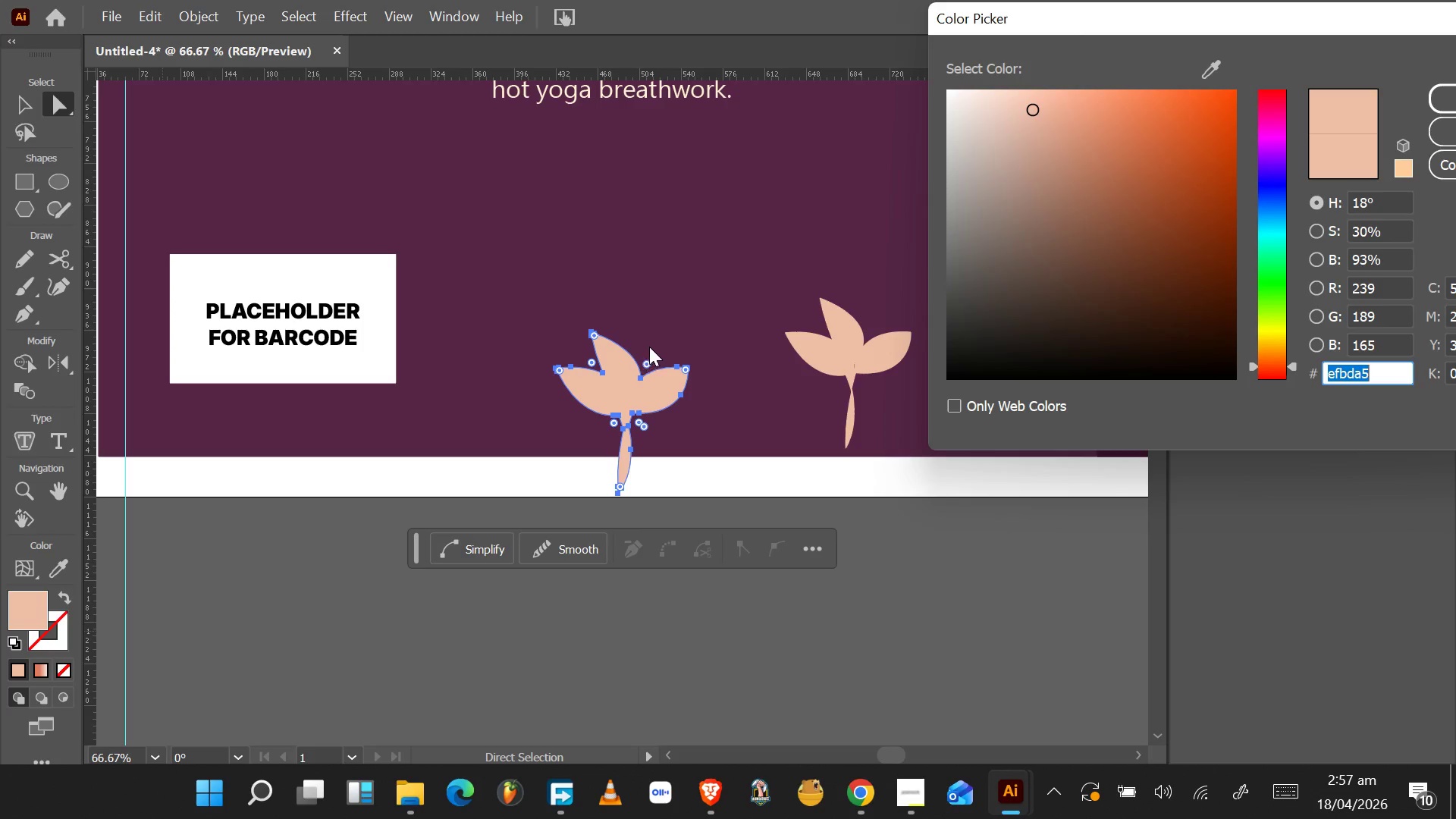 
left_click([656, 338])
 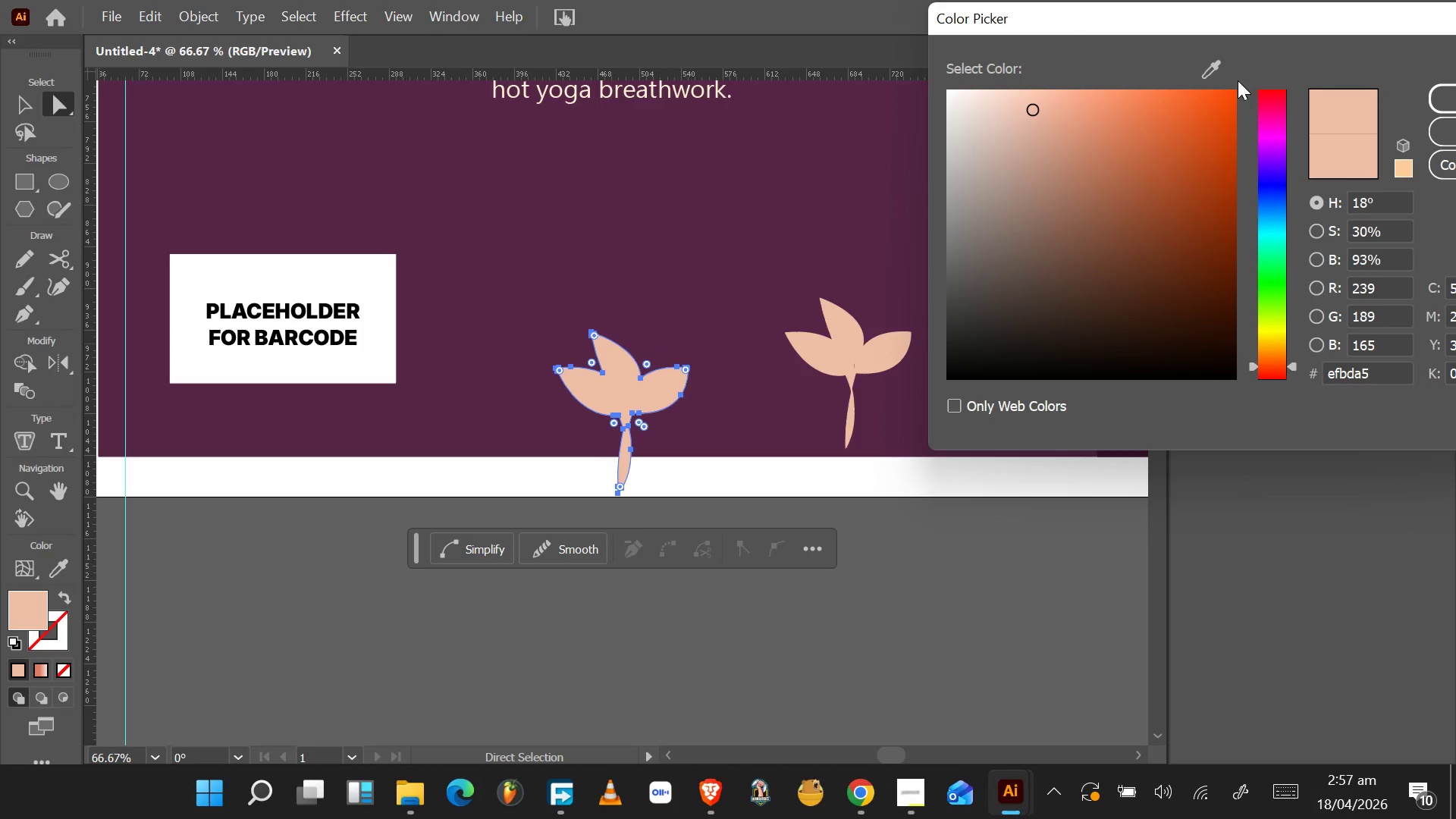 
left_click([1220, 71])
 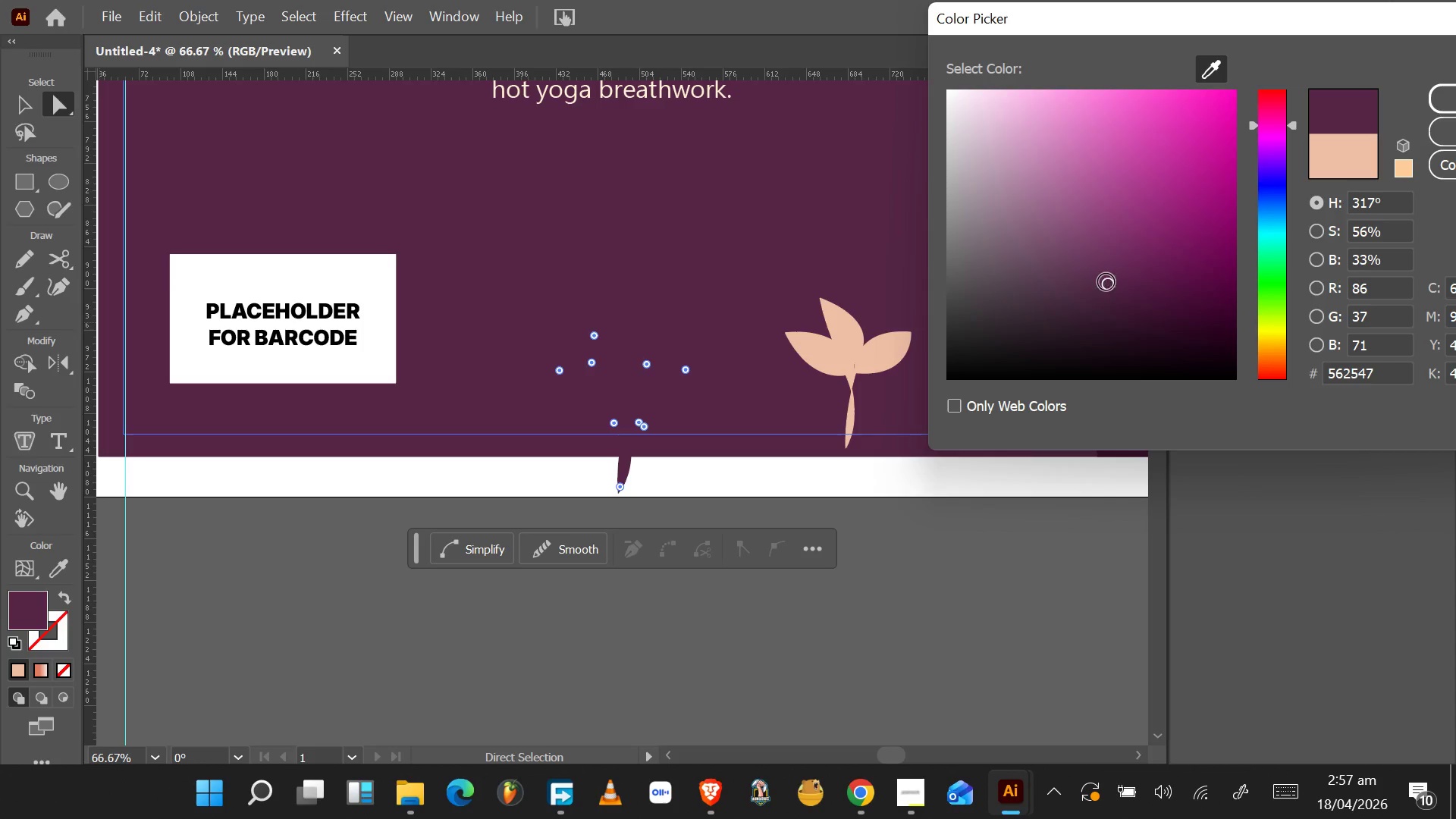 
left_click_drag(start_coordinate=[1116, 281], to_coordinate=[1120, 293])
 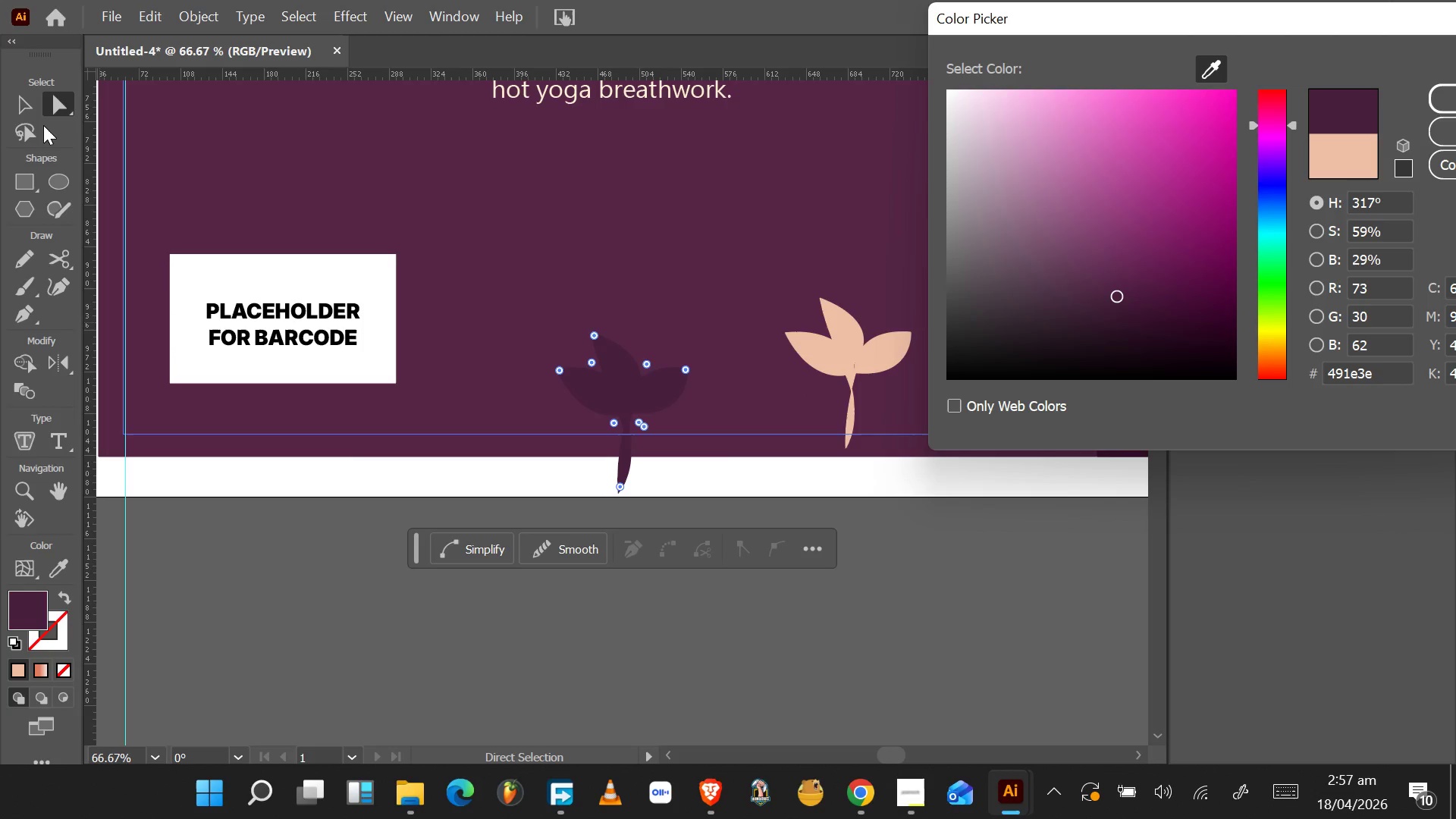 
left_click([27, 110])
 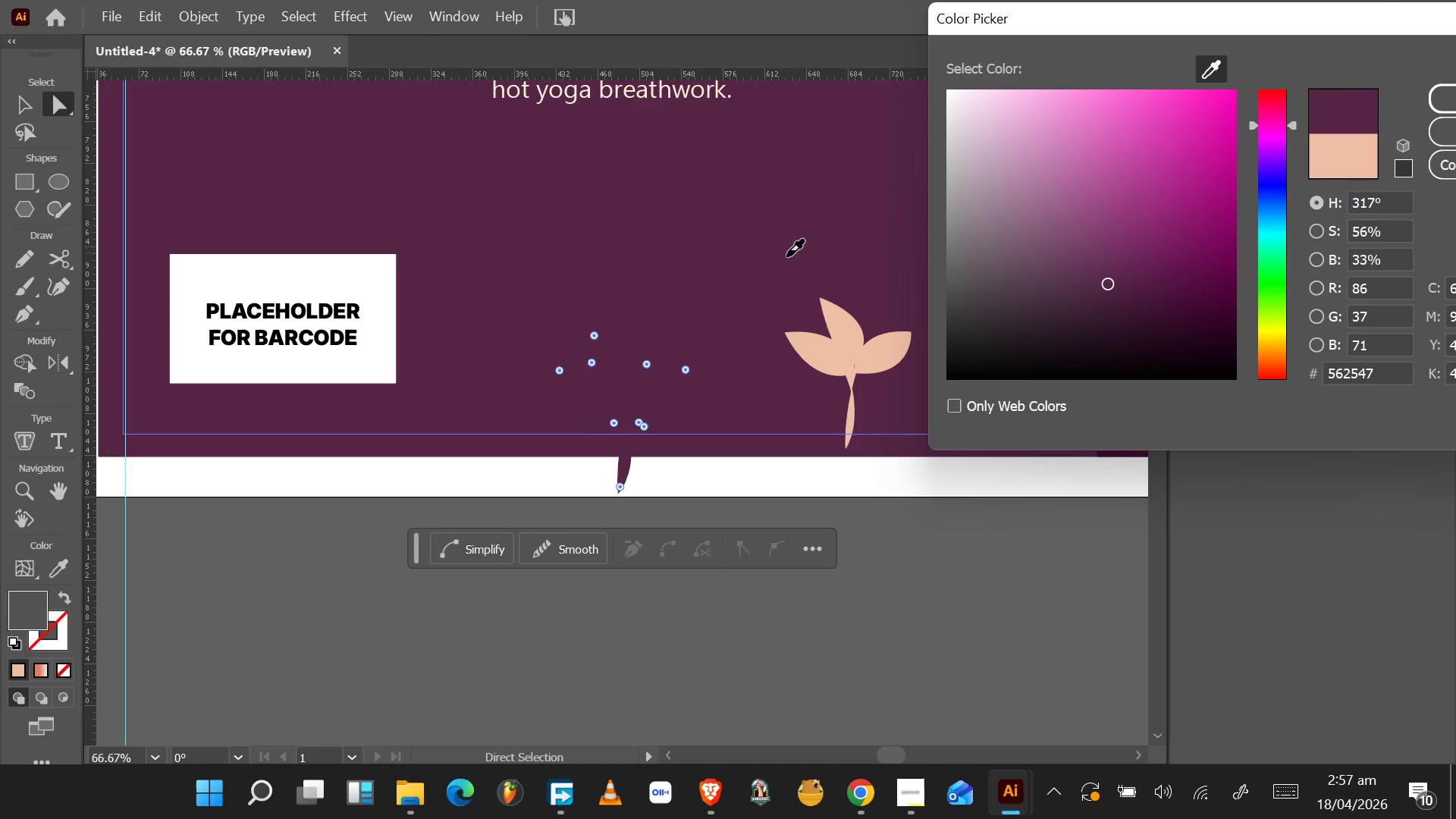 
left_click_drag(start_coordinate=[1109, 287], to_coordinate=[1142, 283])
 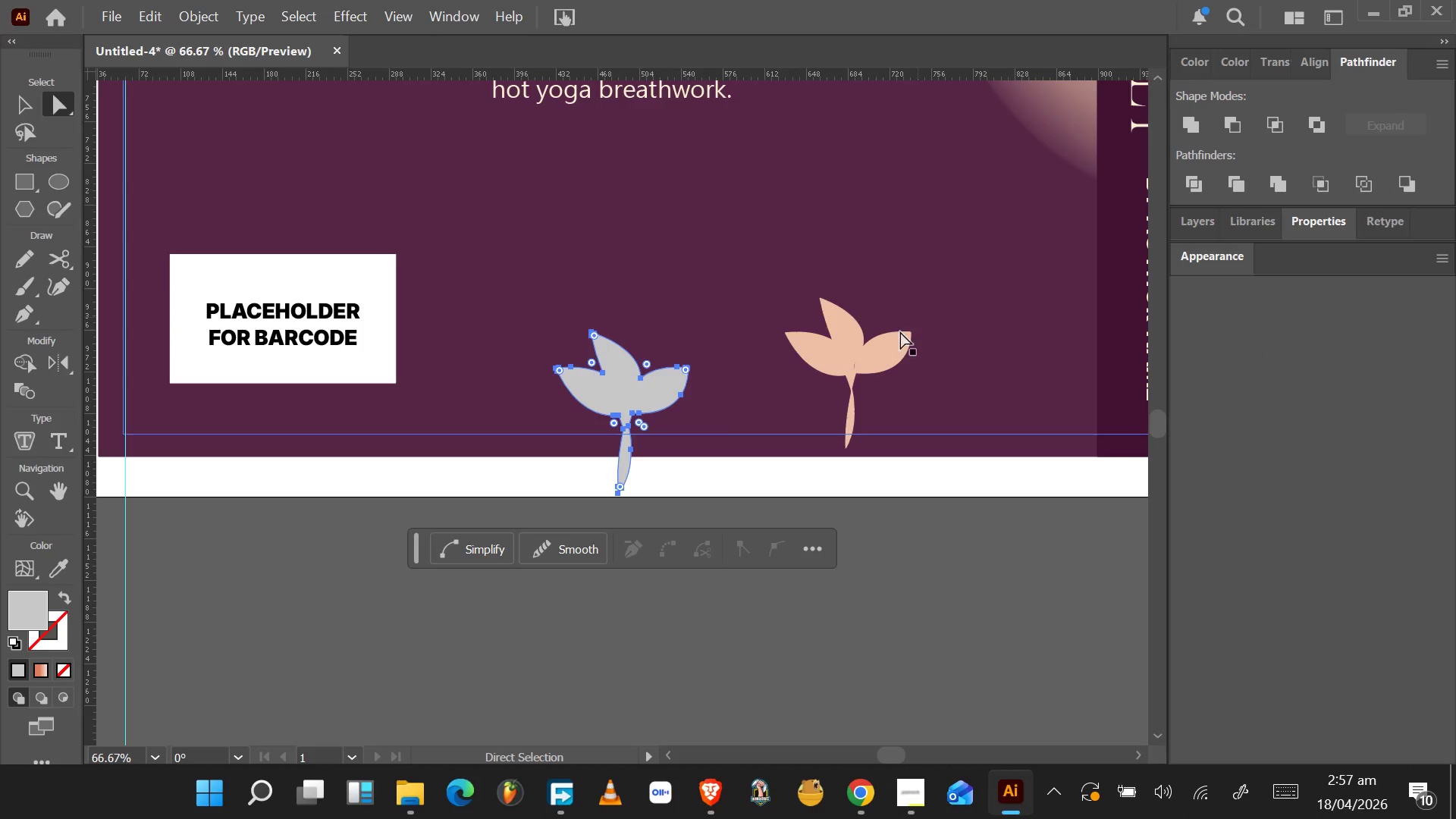 
double_click([31, 618])
 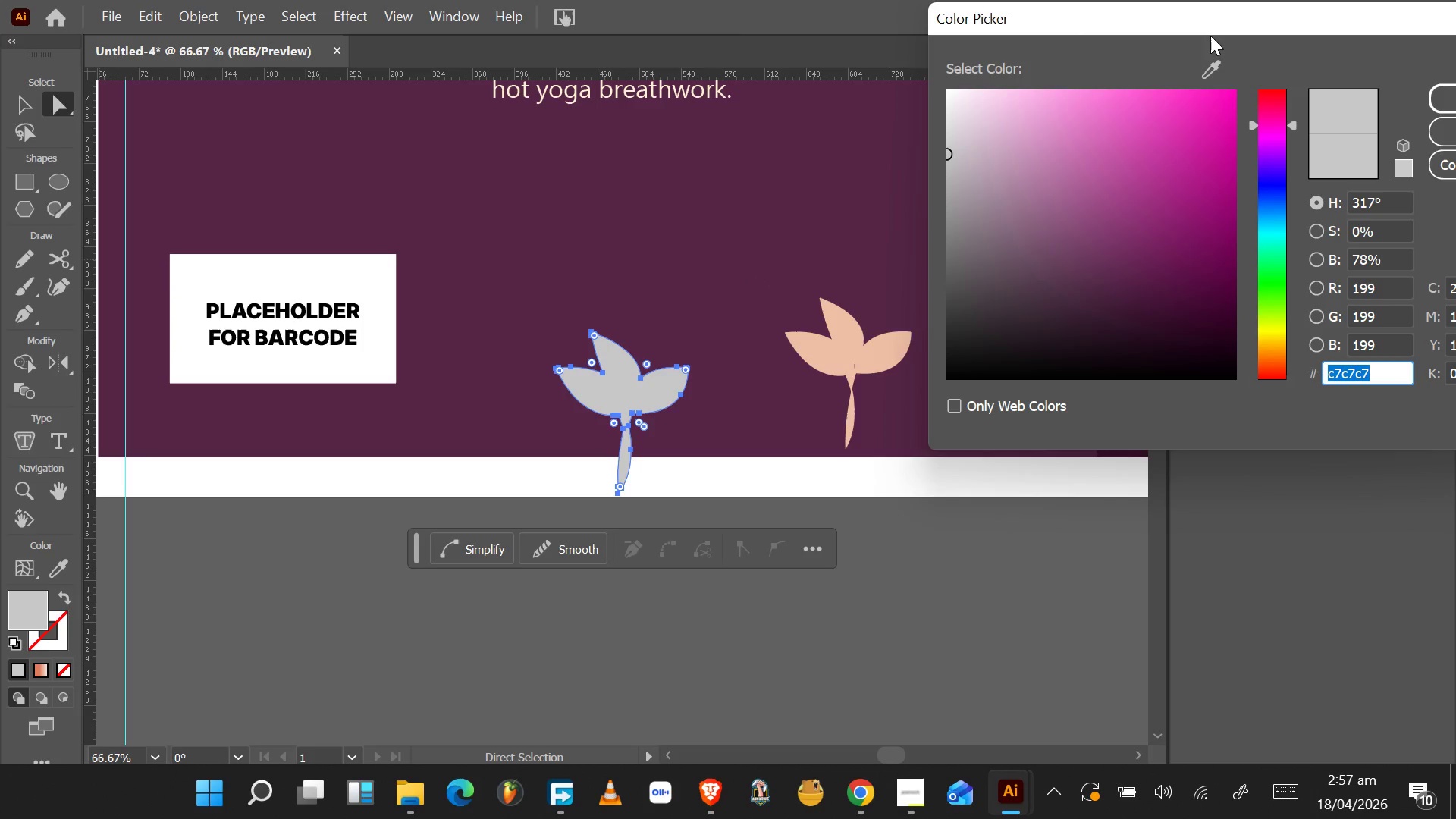 
left_click([1216, 63])
 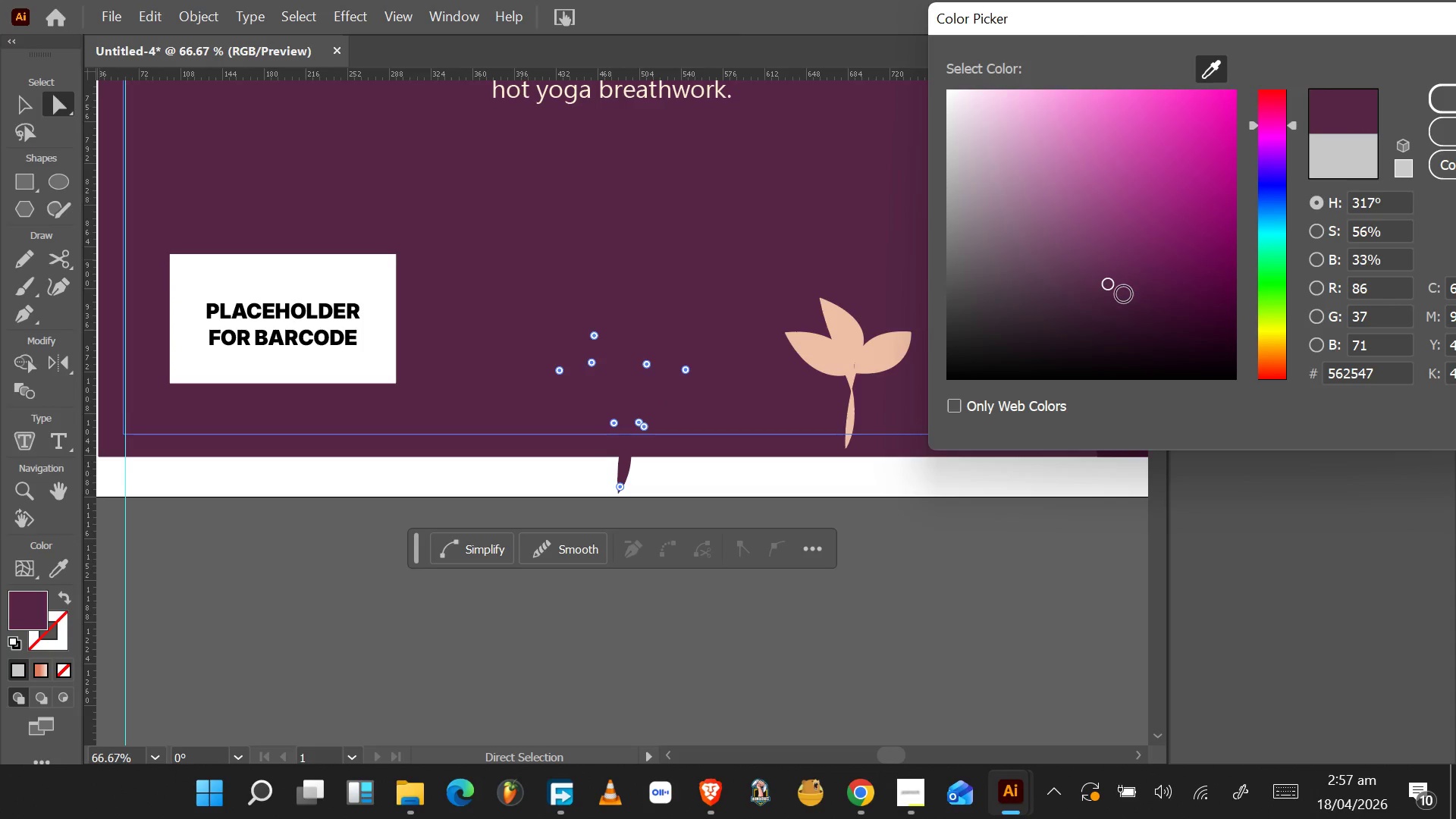 
left_click_drag(start_coordinate=[1120, 287], to_coordinate=[1150, 288])
 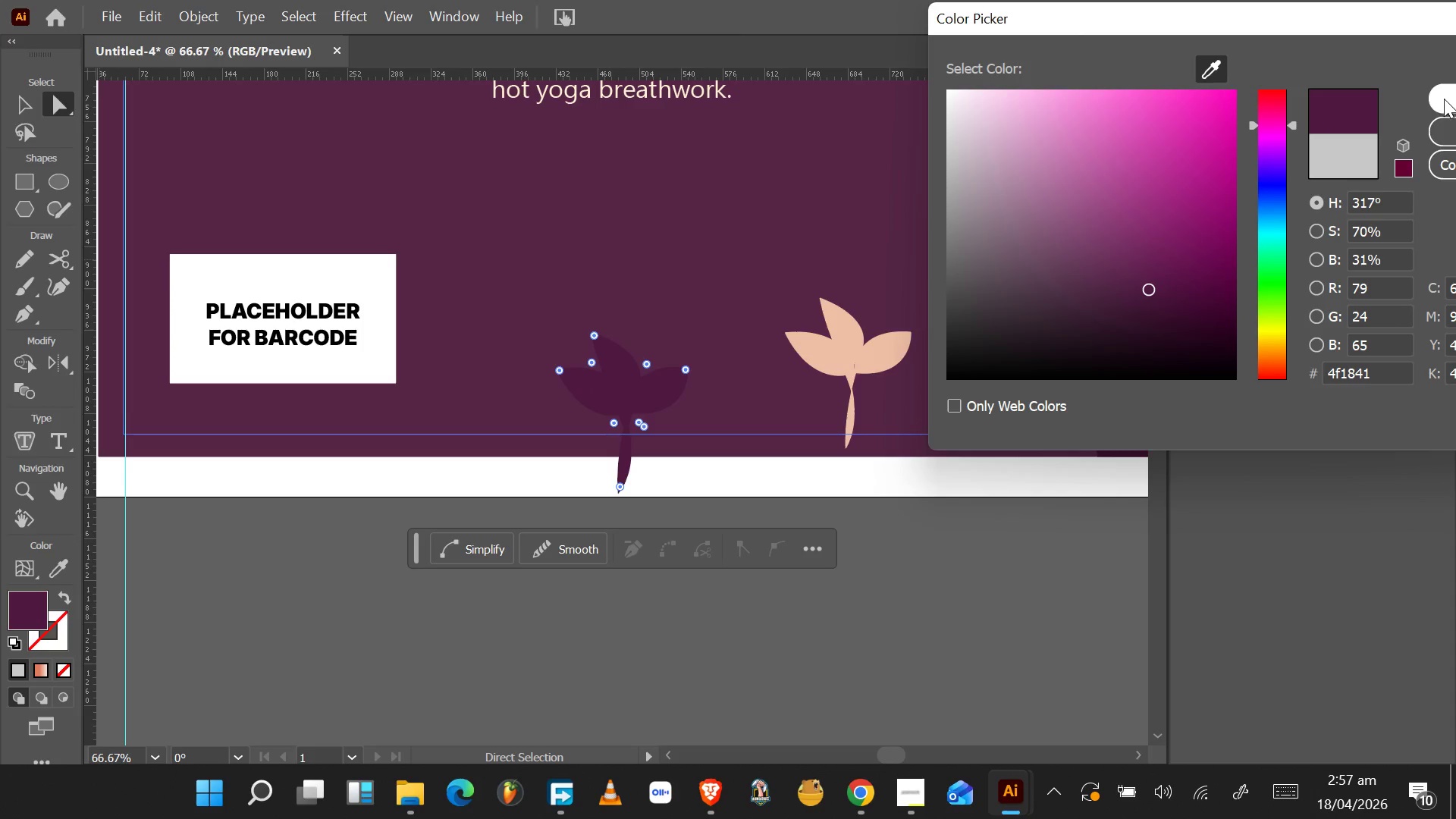 
left_click([1444, 99])
 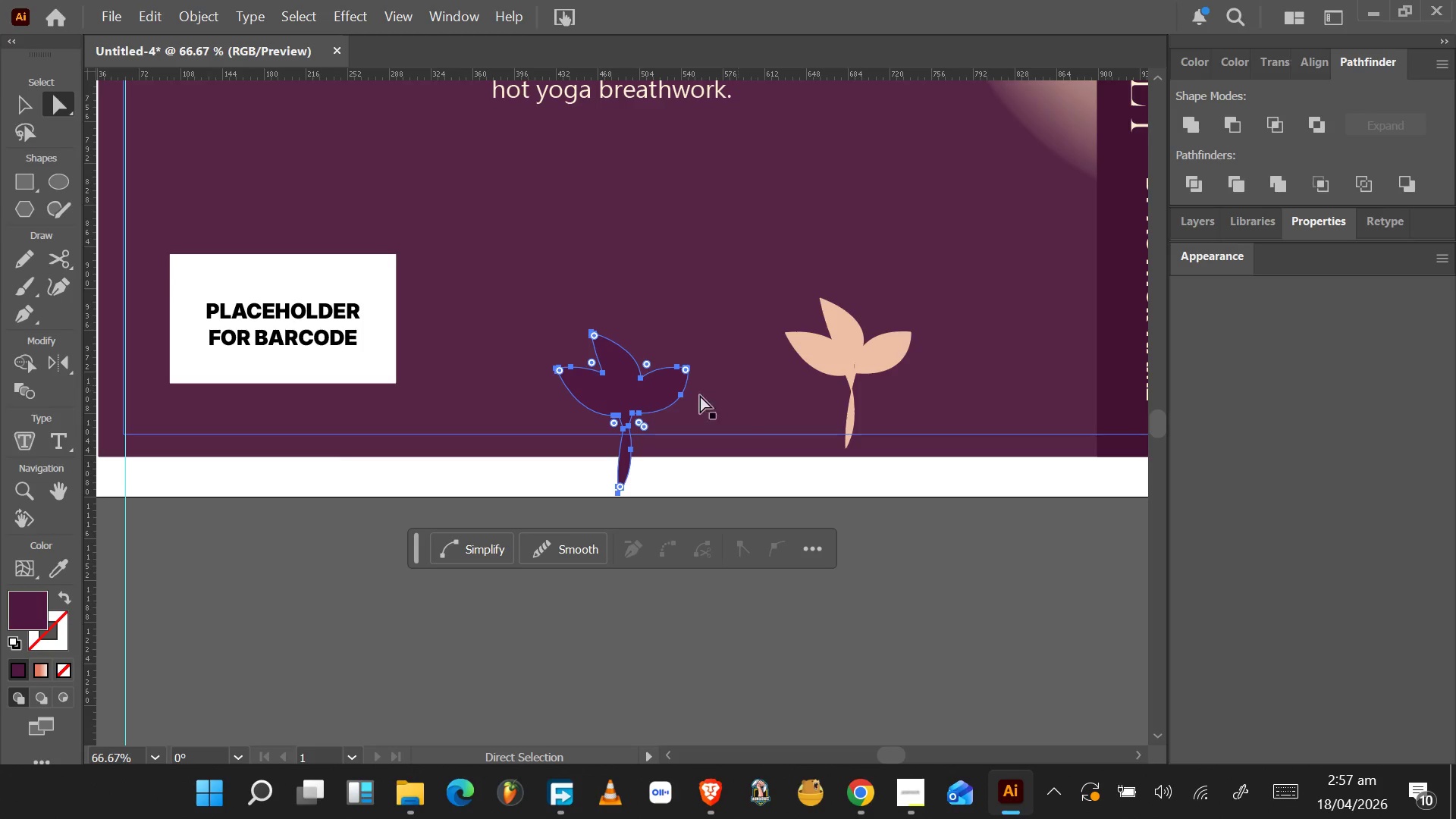 
left_click_drag(start_coordinate=[639, 395], to_coordinate=[868, 359])
 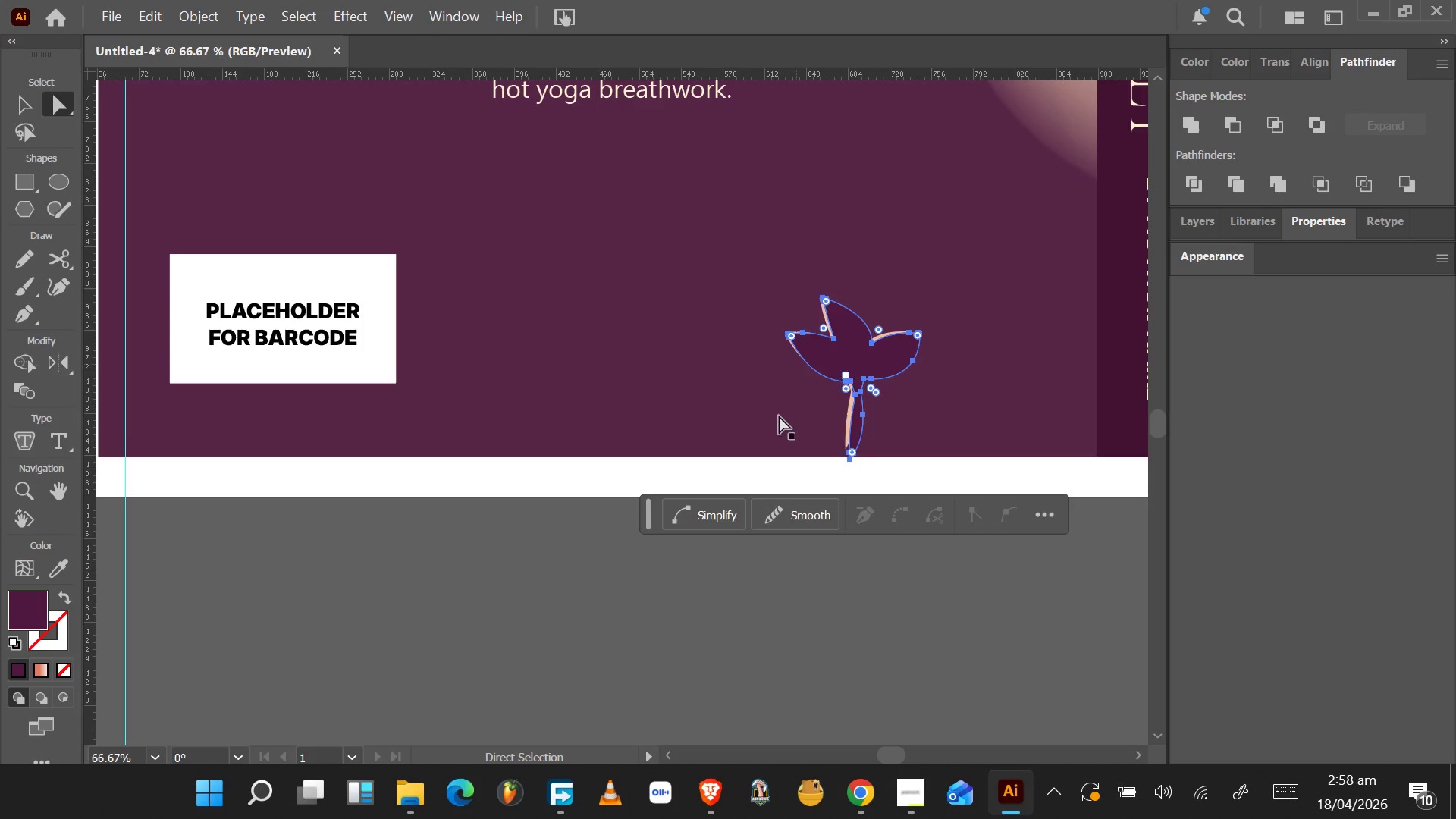 
mouse_move([892, 407])
 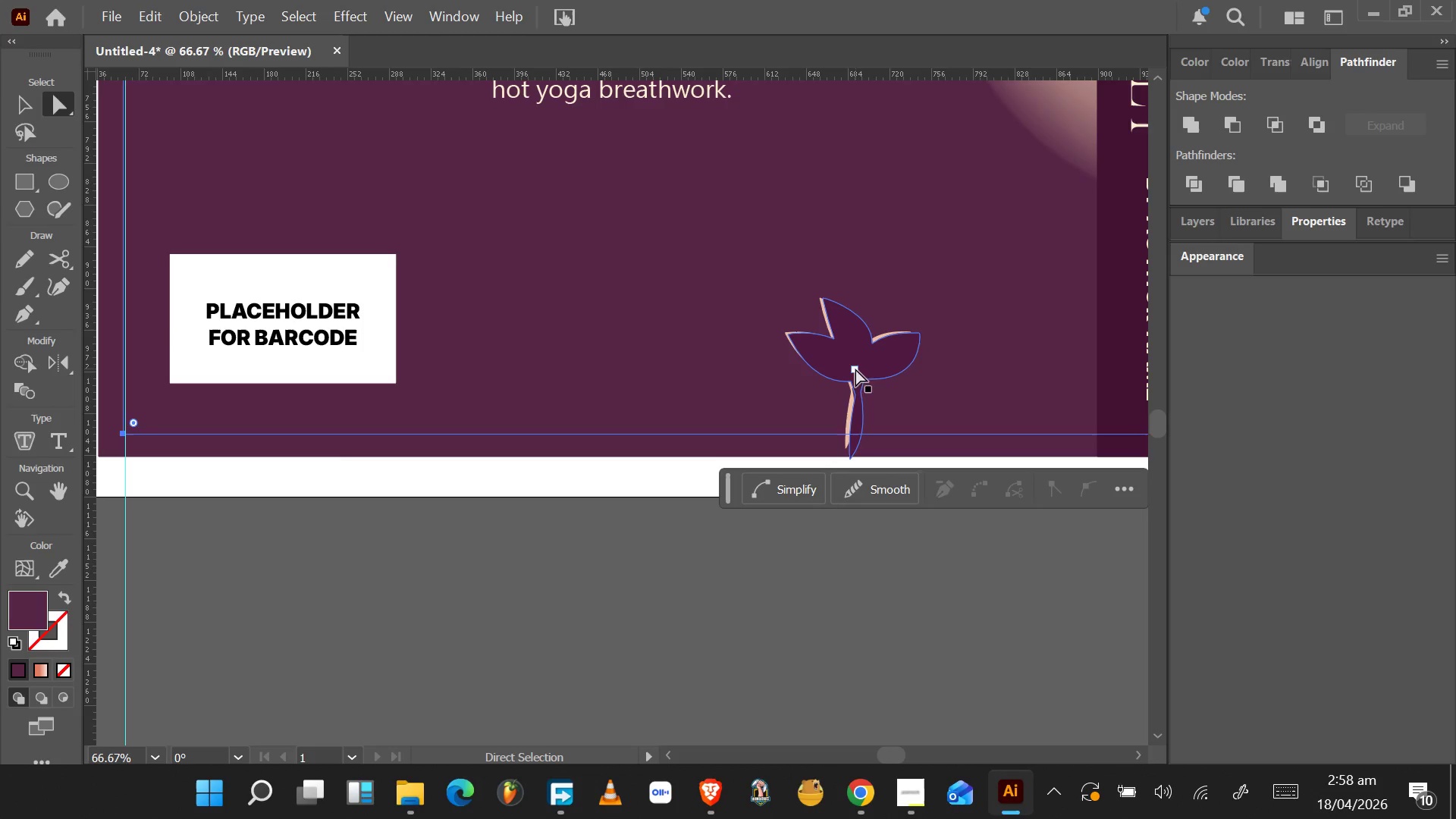 
left_click([855, 369])
 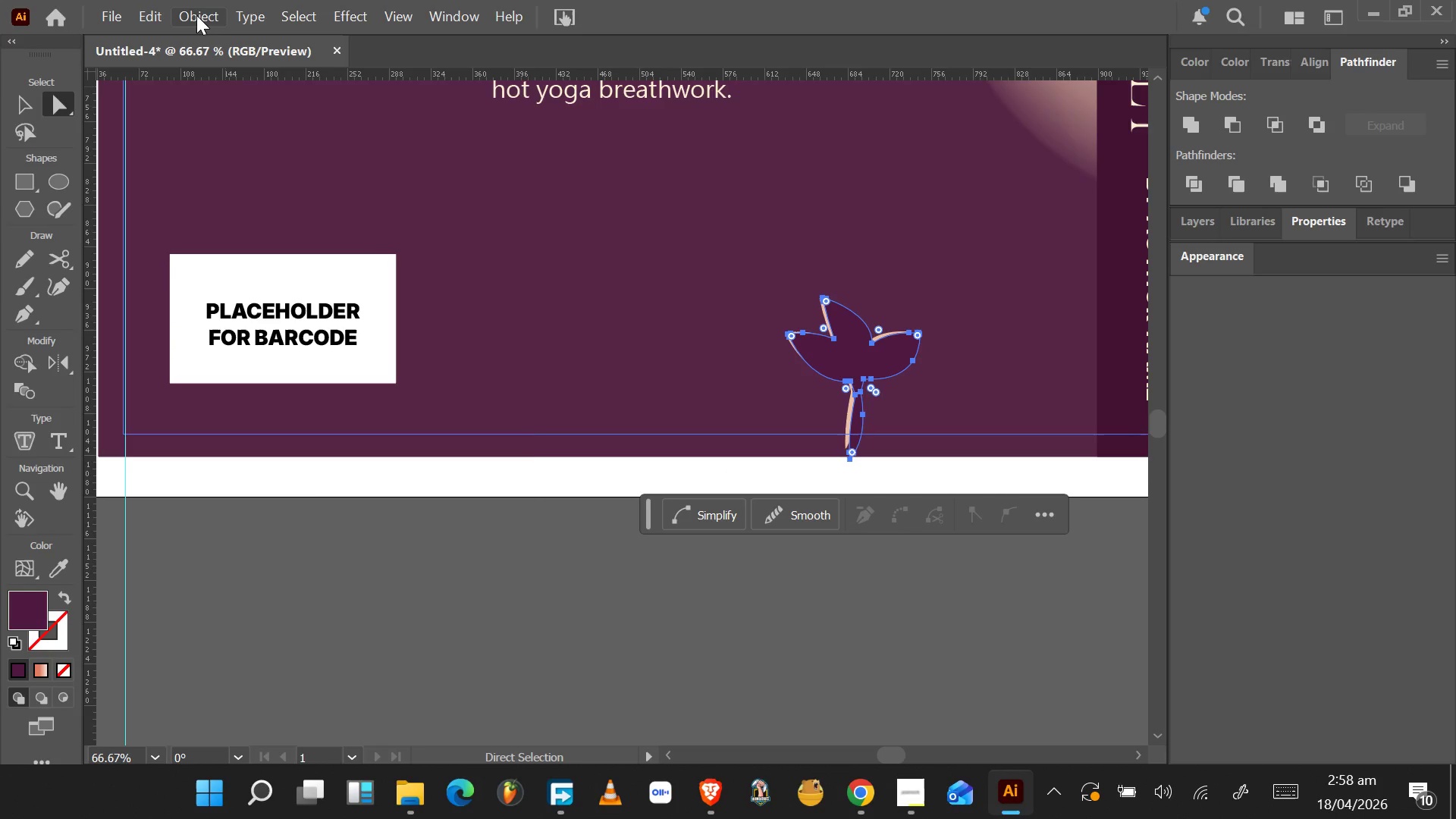 
wait(9.14)
 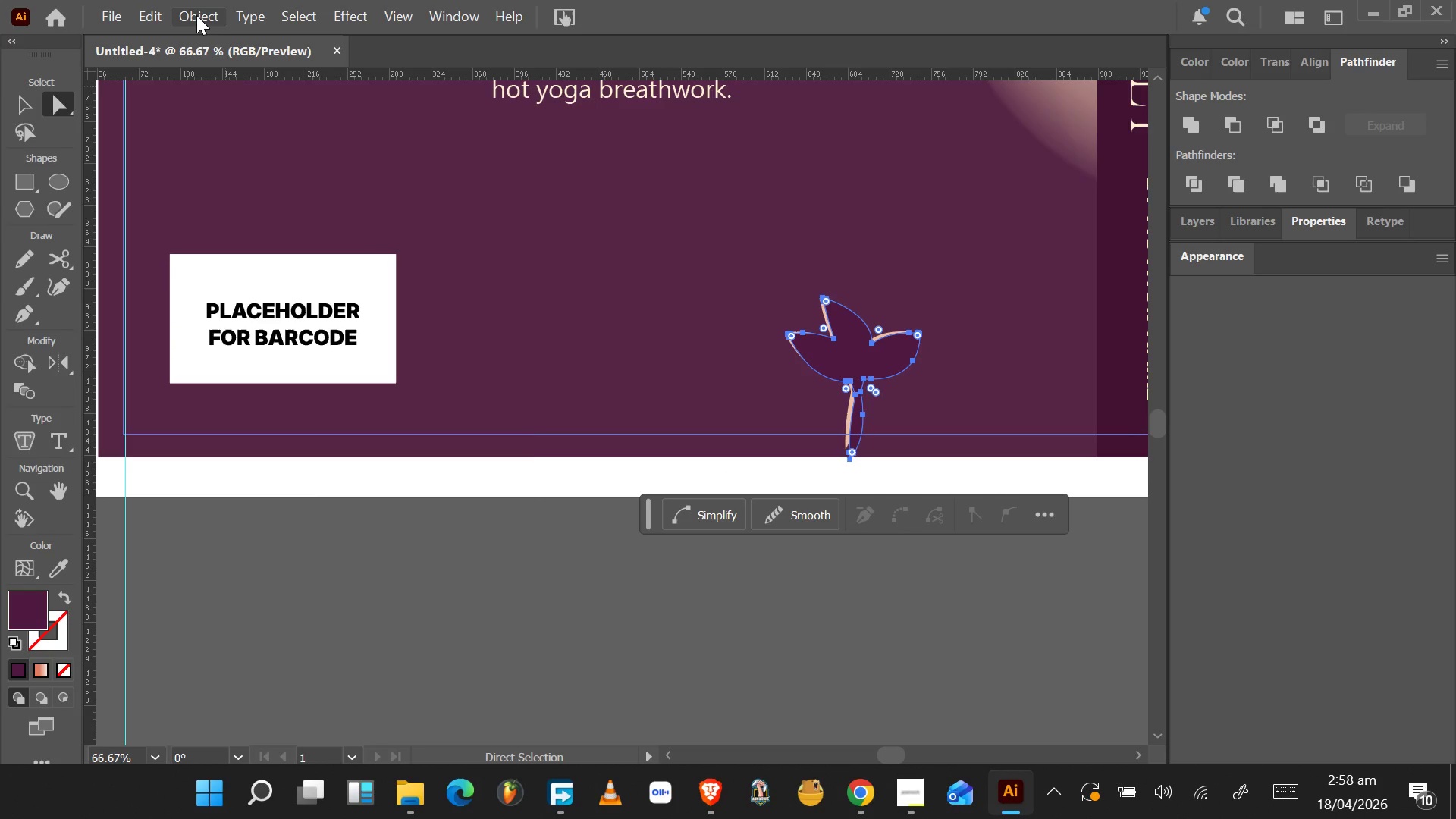 
left_click([679, 551])
 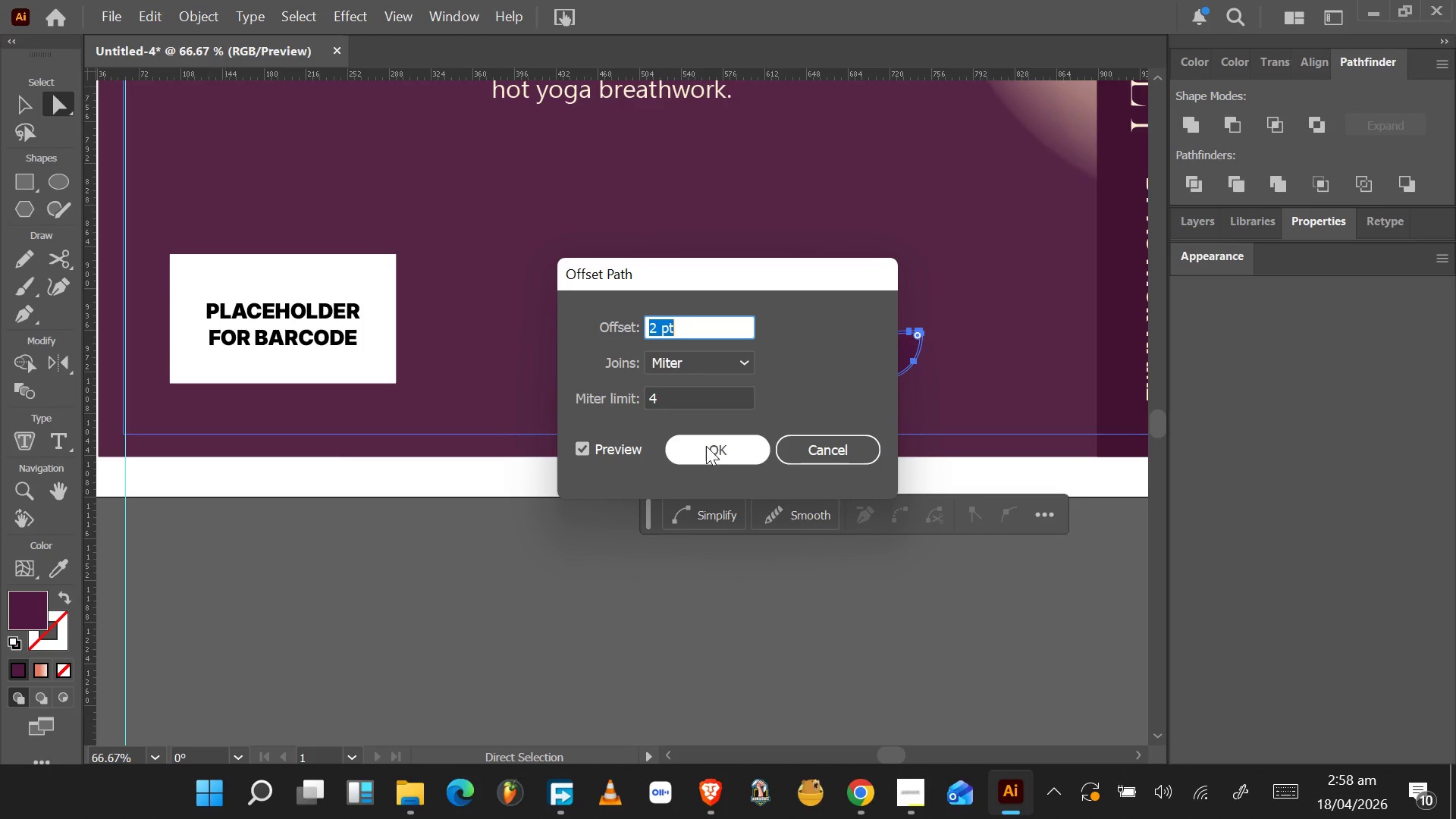 
left_click([703, 453])
 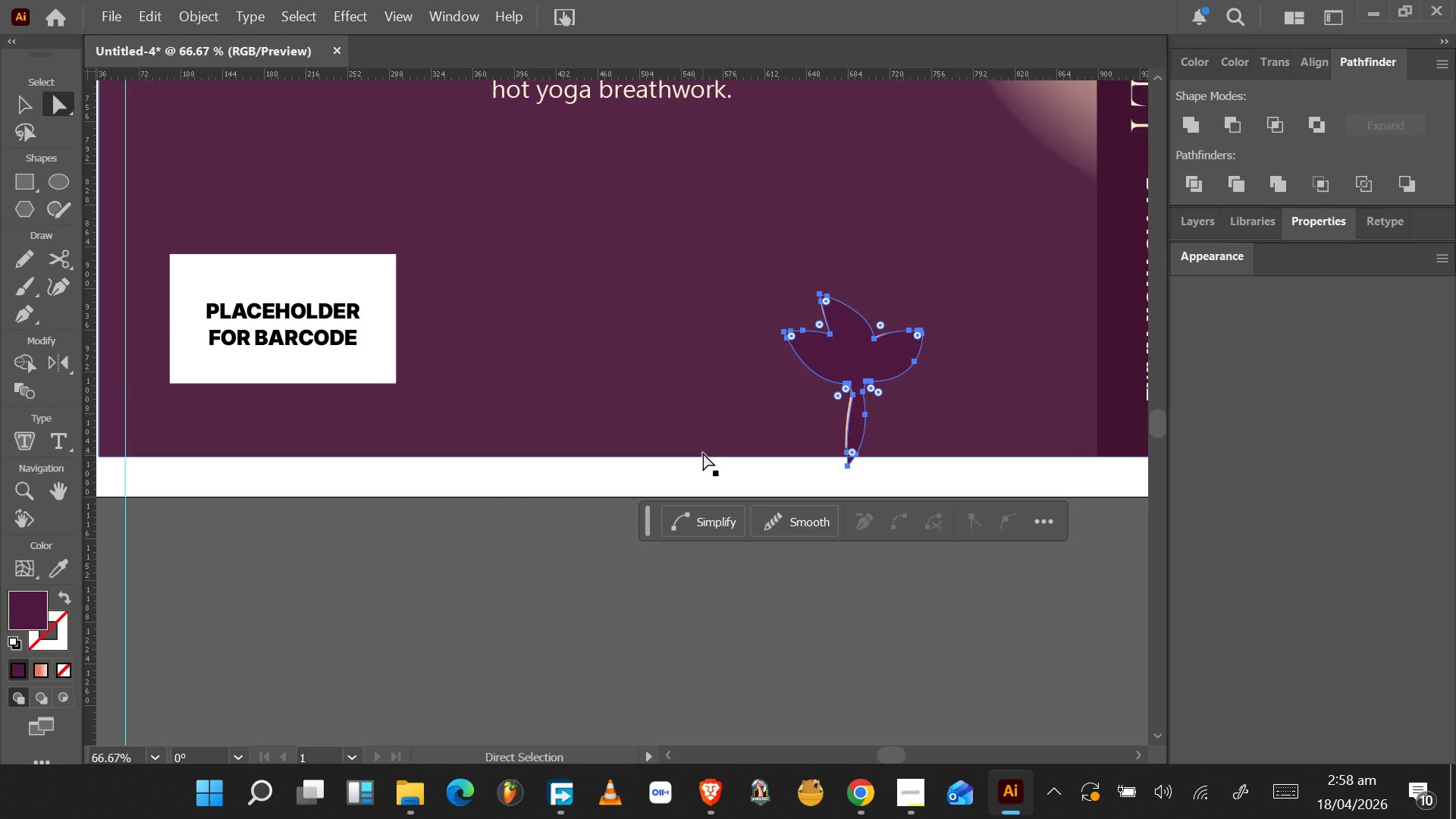 
key(Control+X)
 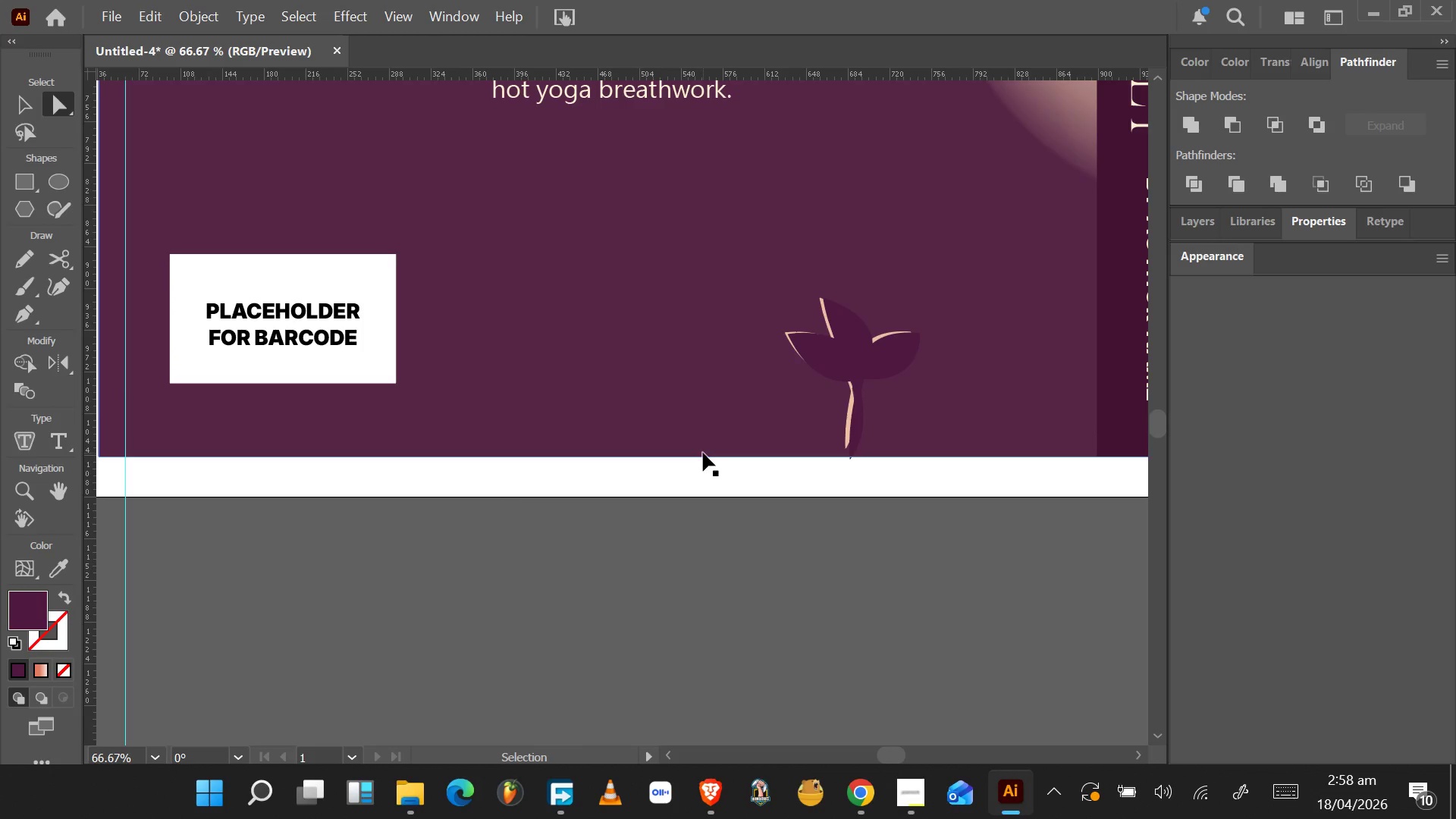 
key(Control+V)
 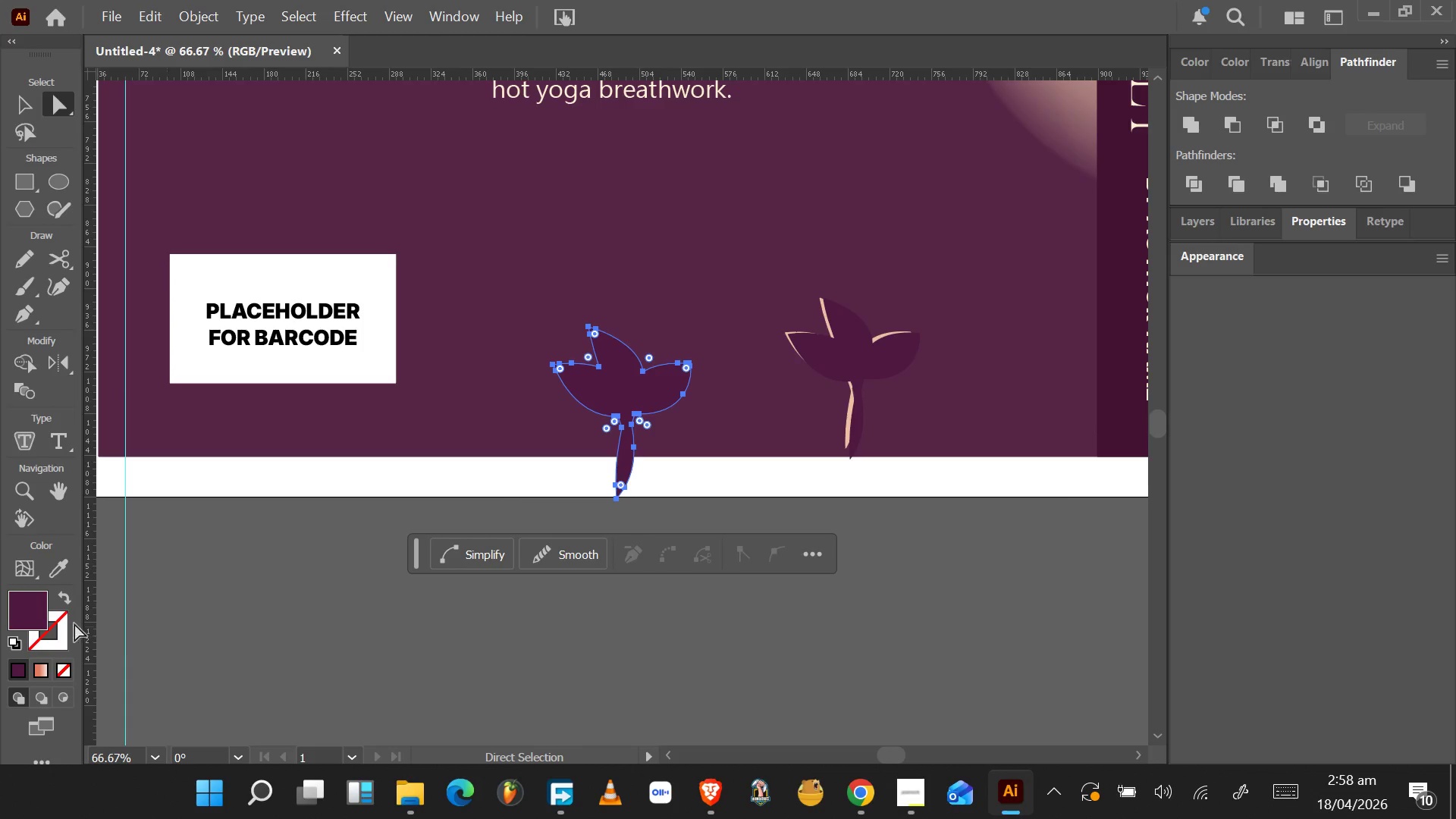 
double_click([31, 607])
 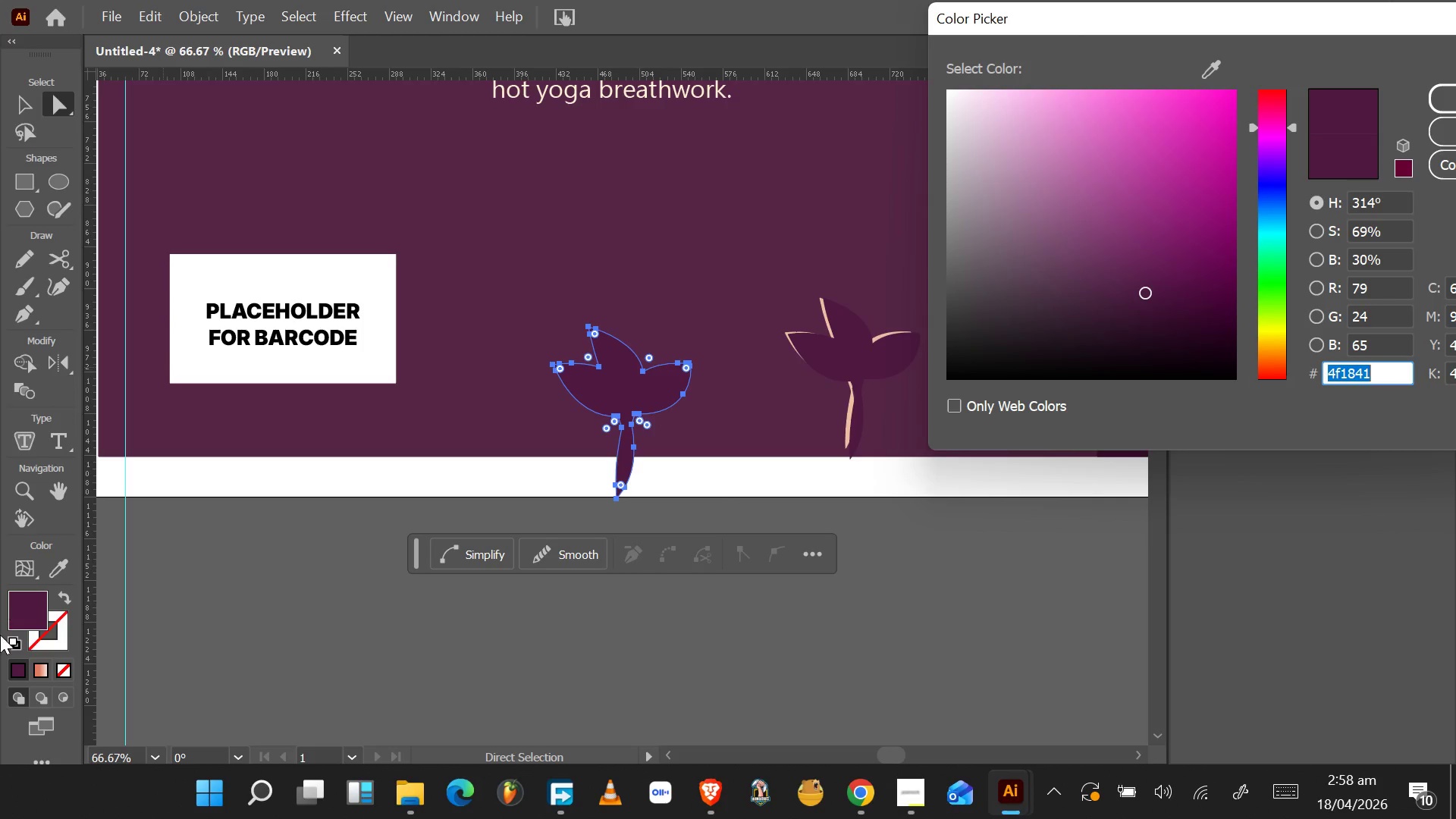 
left_click([1429, 136])
 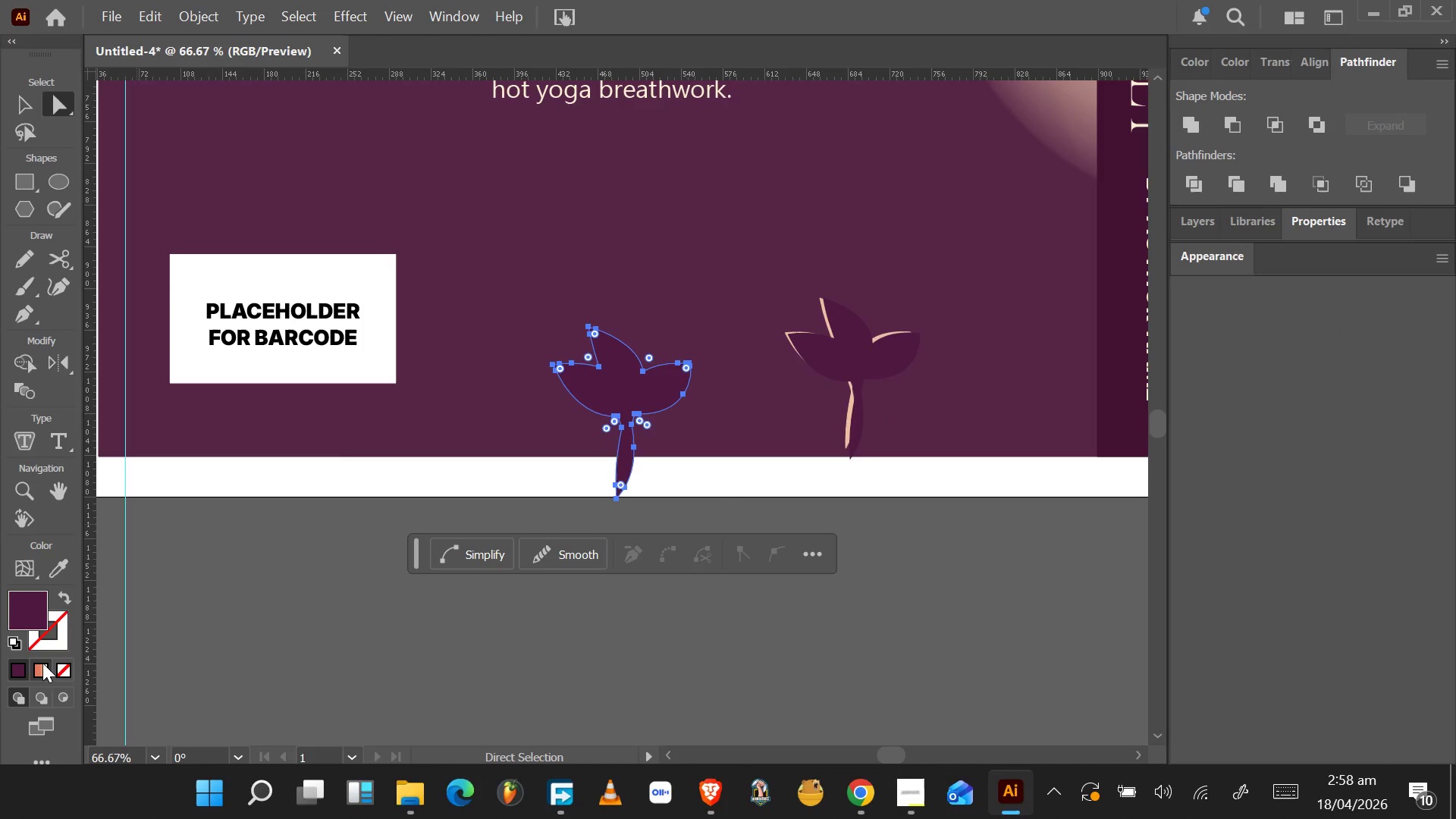 
left_click([61, 573])
 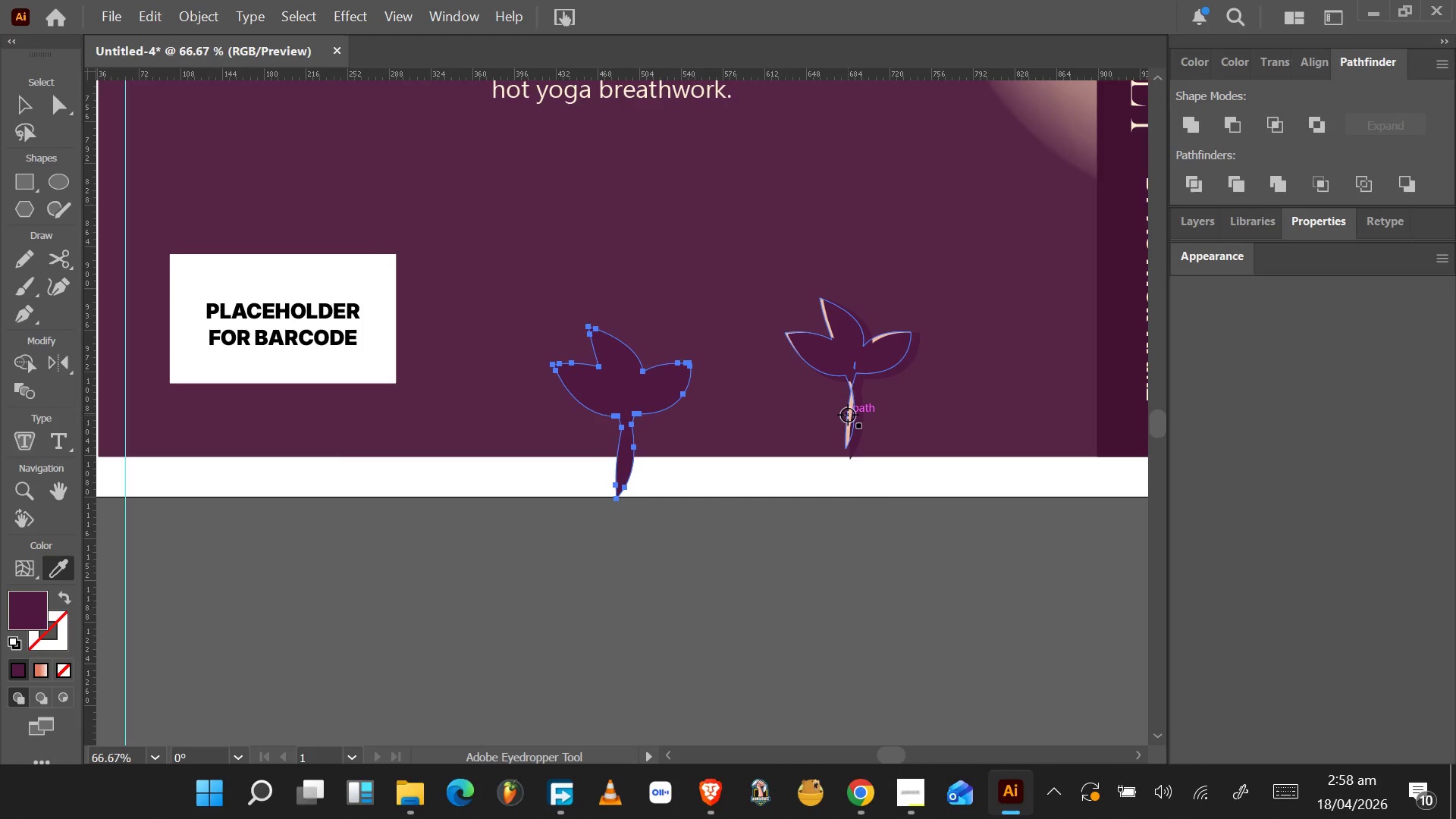 
left_click([848, 415])
 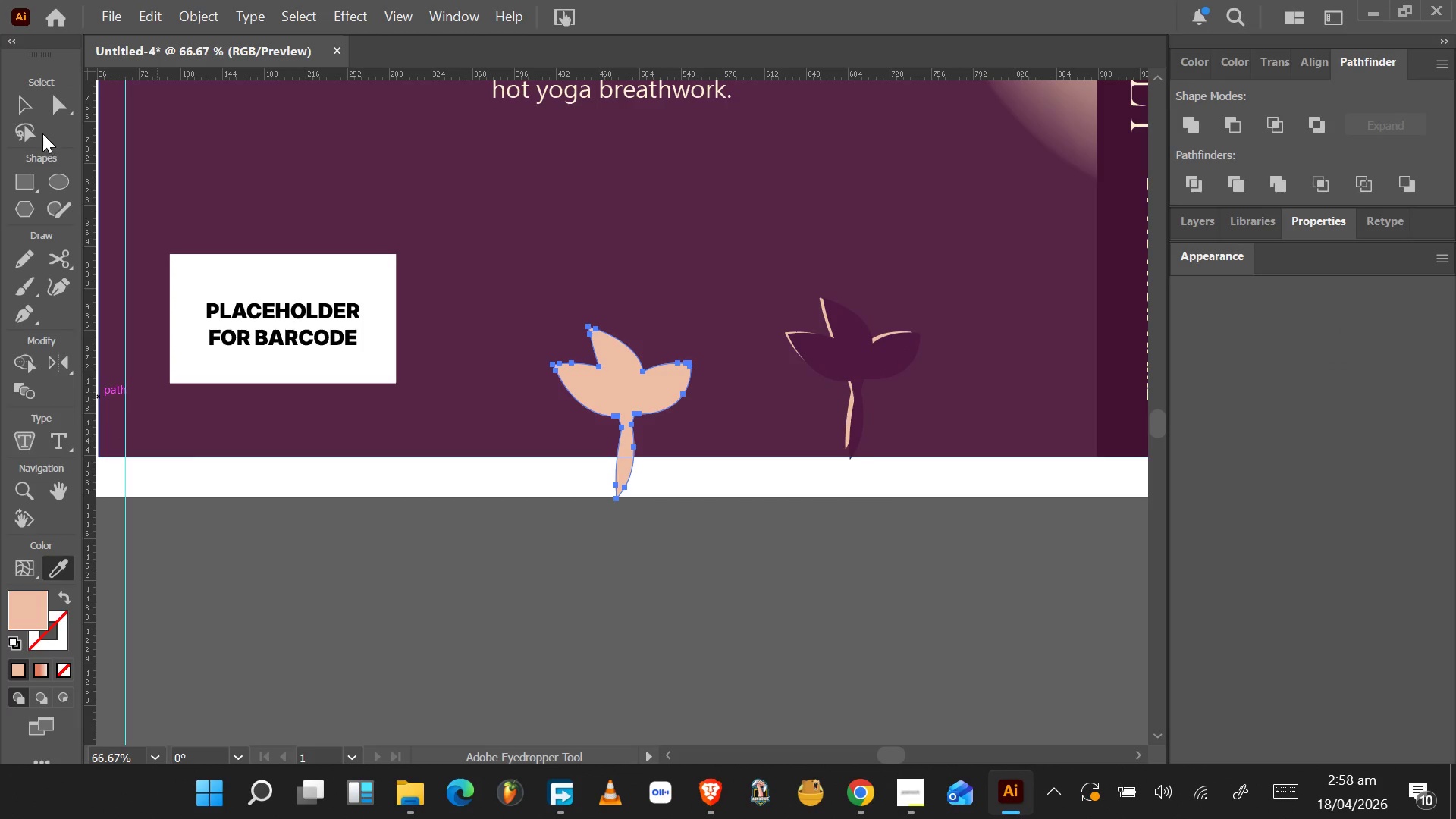 
mouse_move([20, 108])
 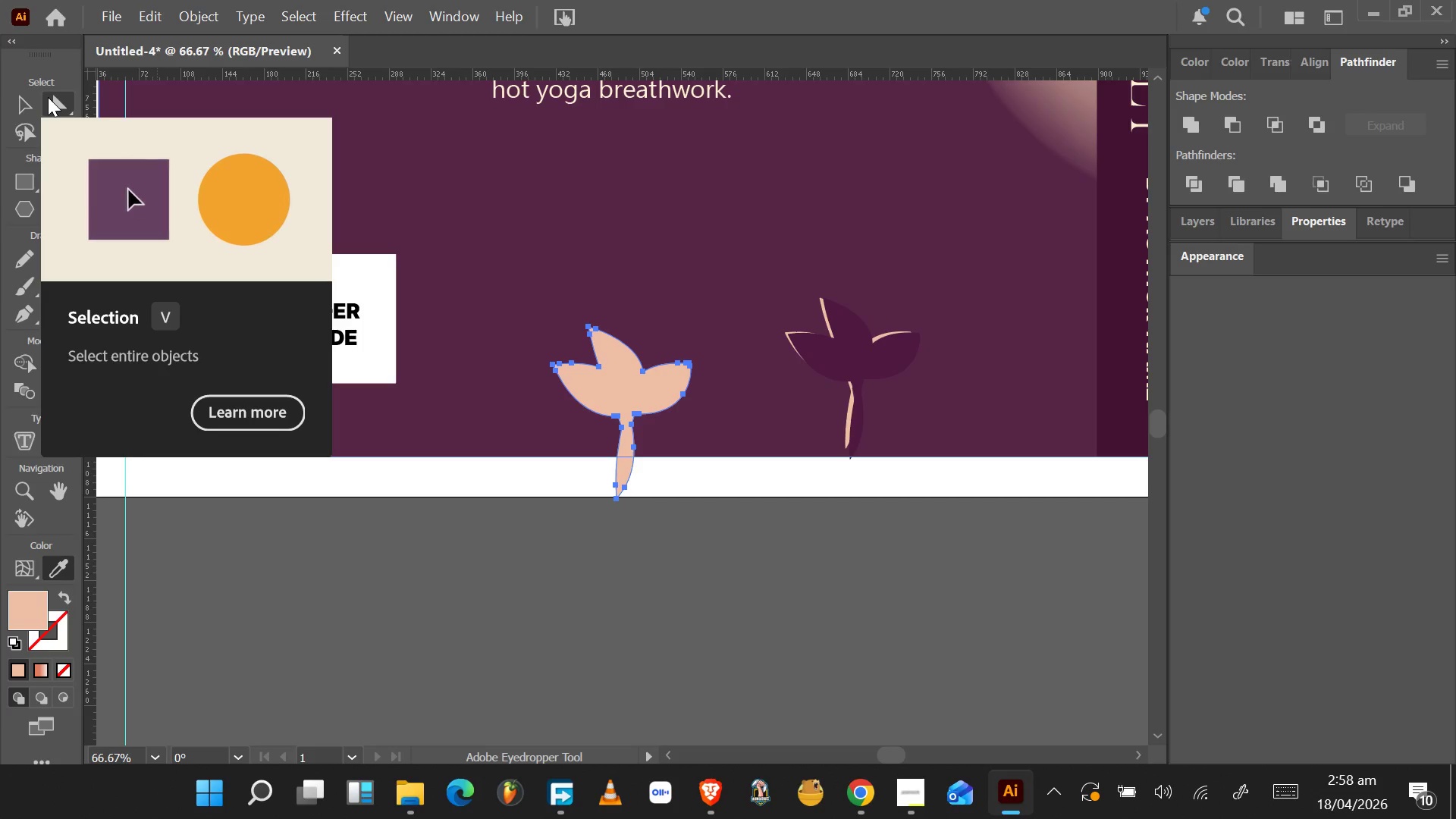 
left_click([48, 97])
 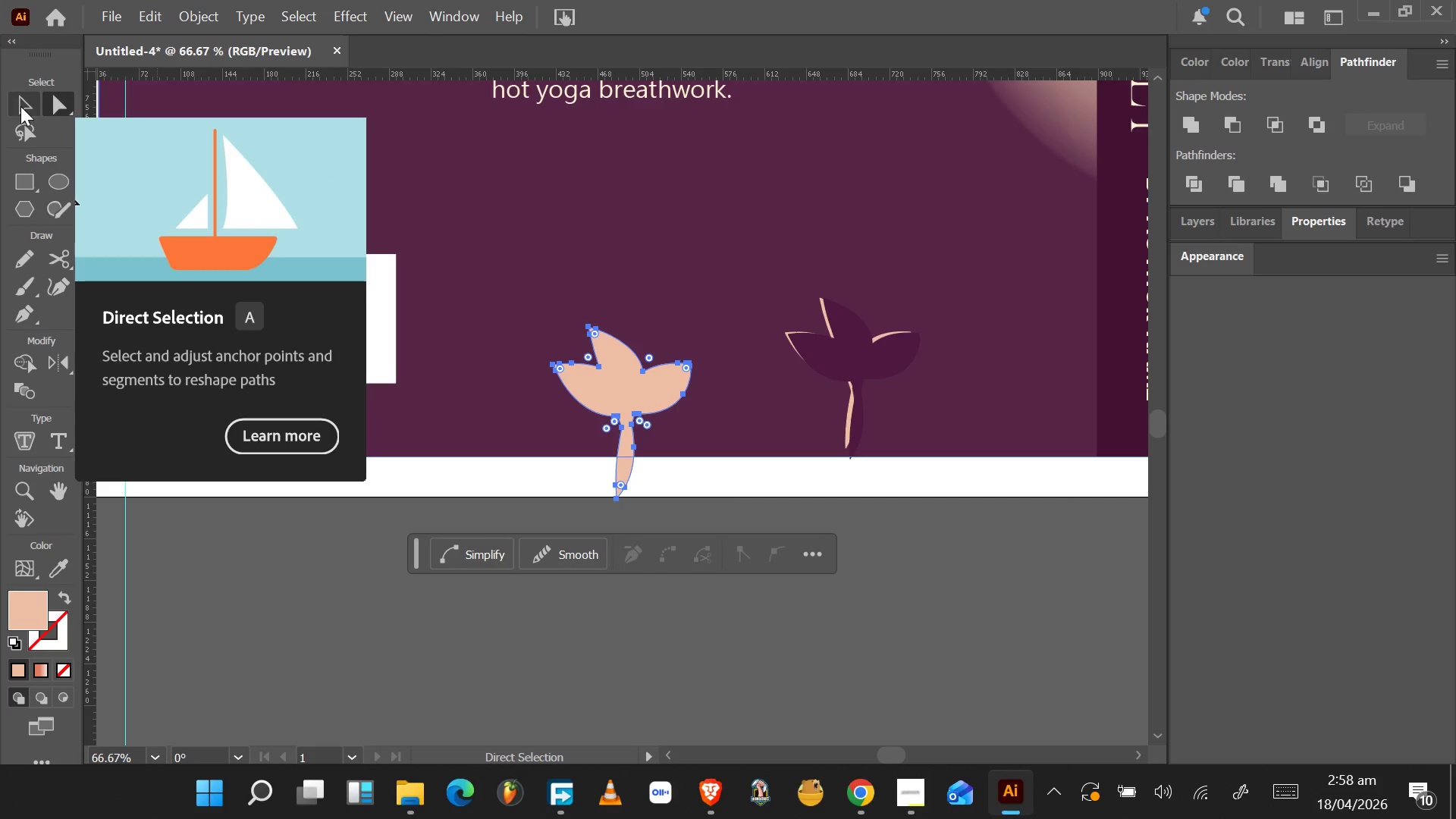 
left_click([20, 104])
 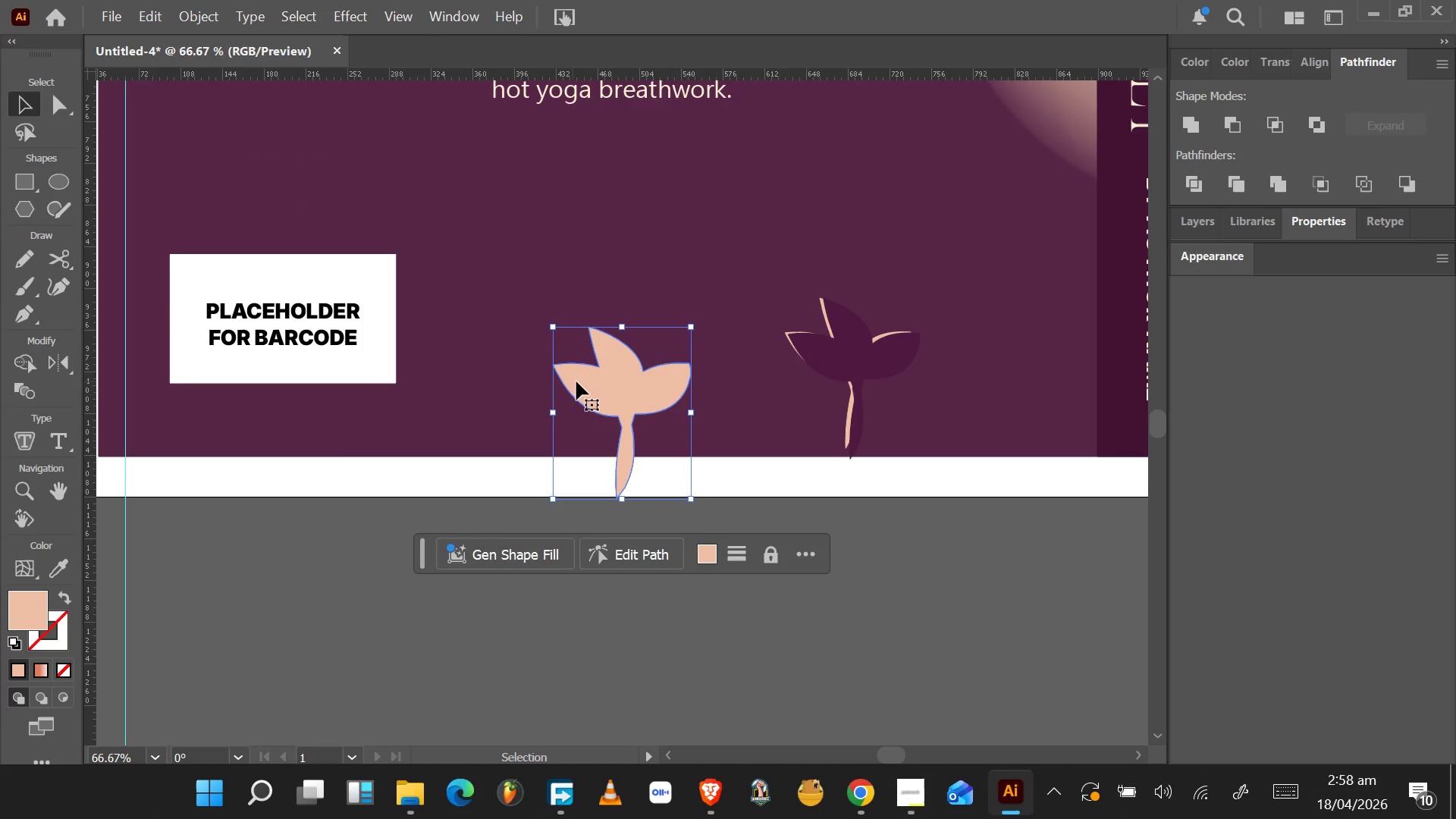 
left_click_drag(start_coordinate=[591, 382], to_coordinate=[827, 346])
 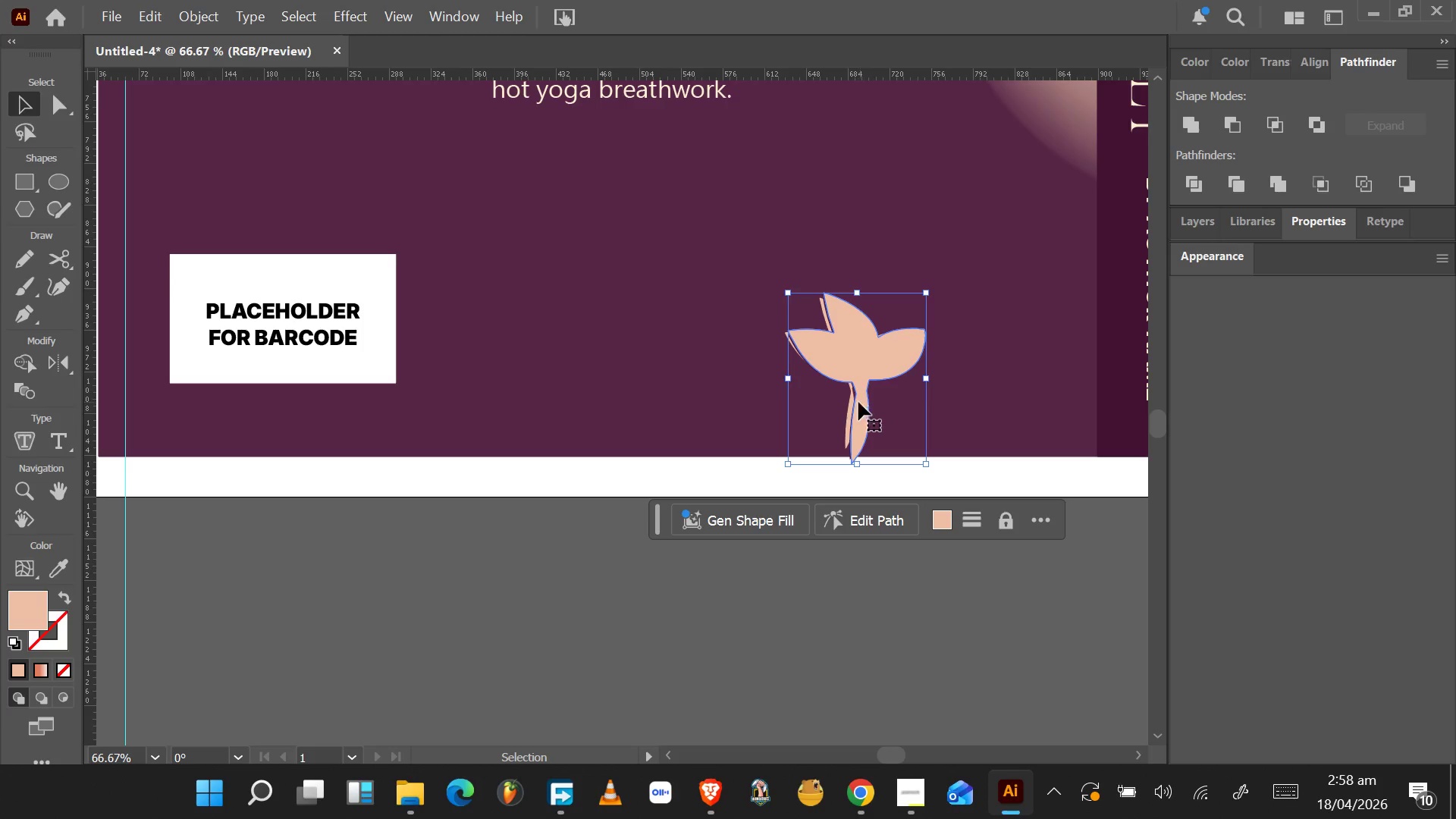 
key(Control+BracketLeft)
 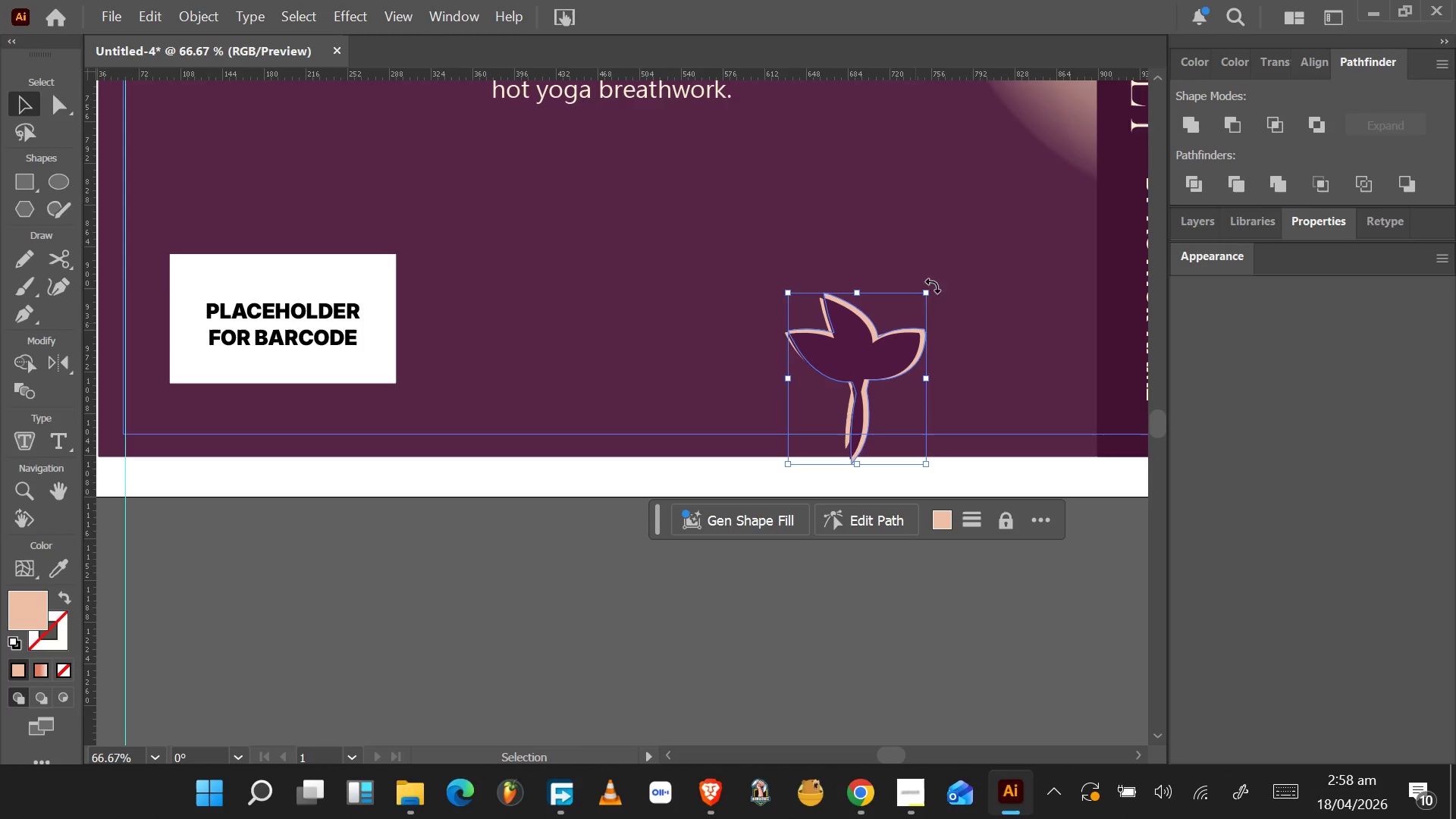 
left_click([949, 263])
 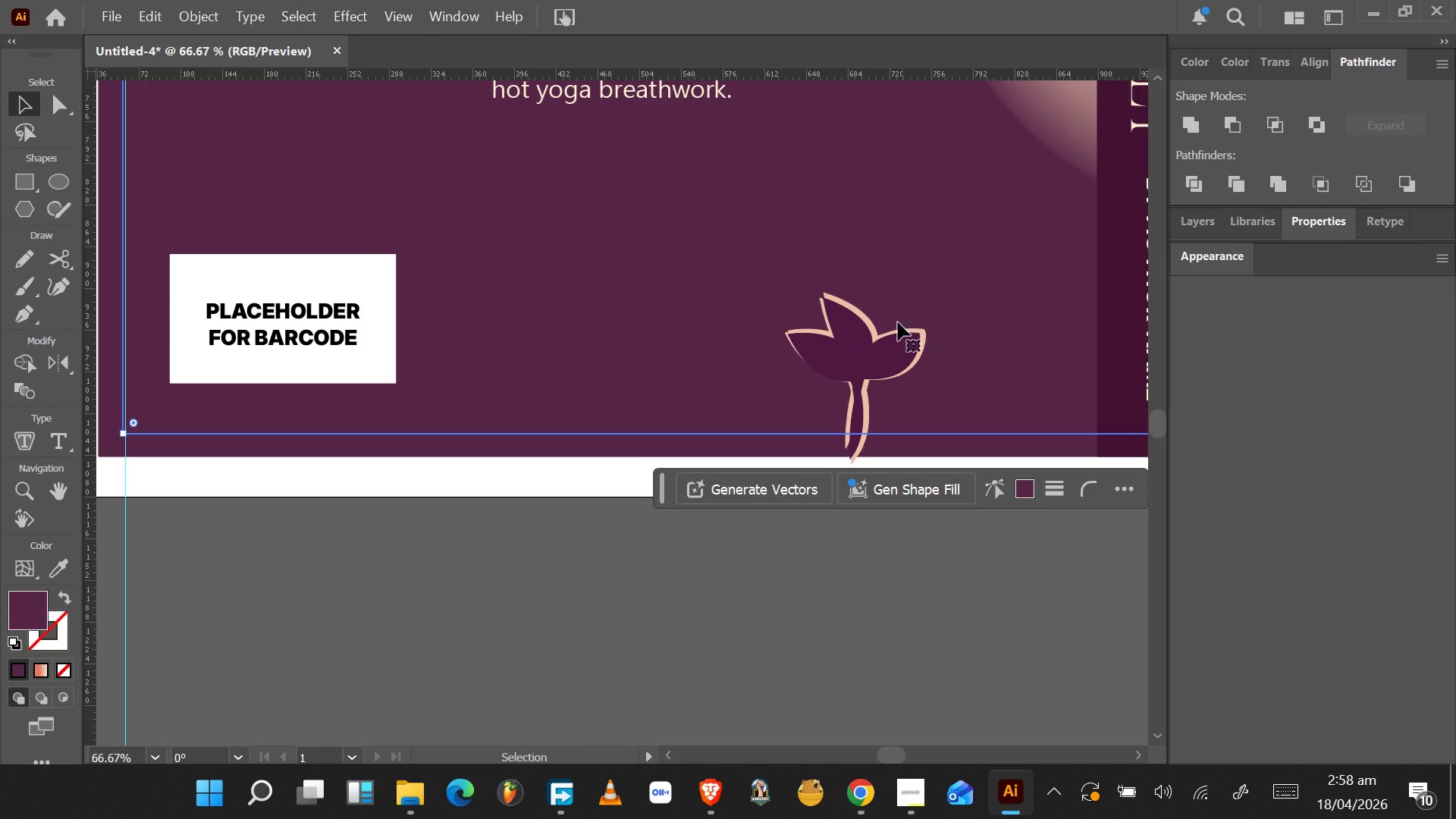 
left_click([871, 350])
 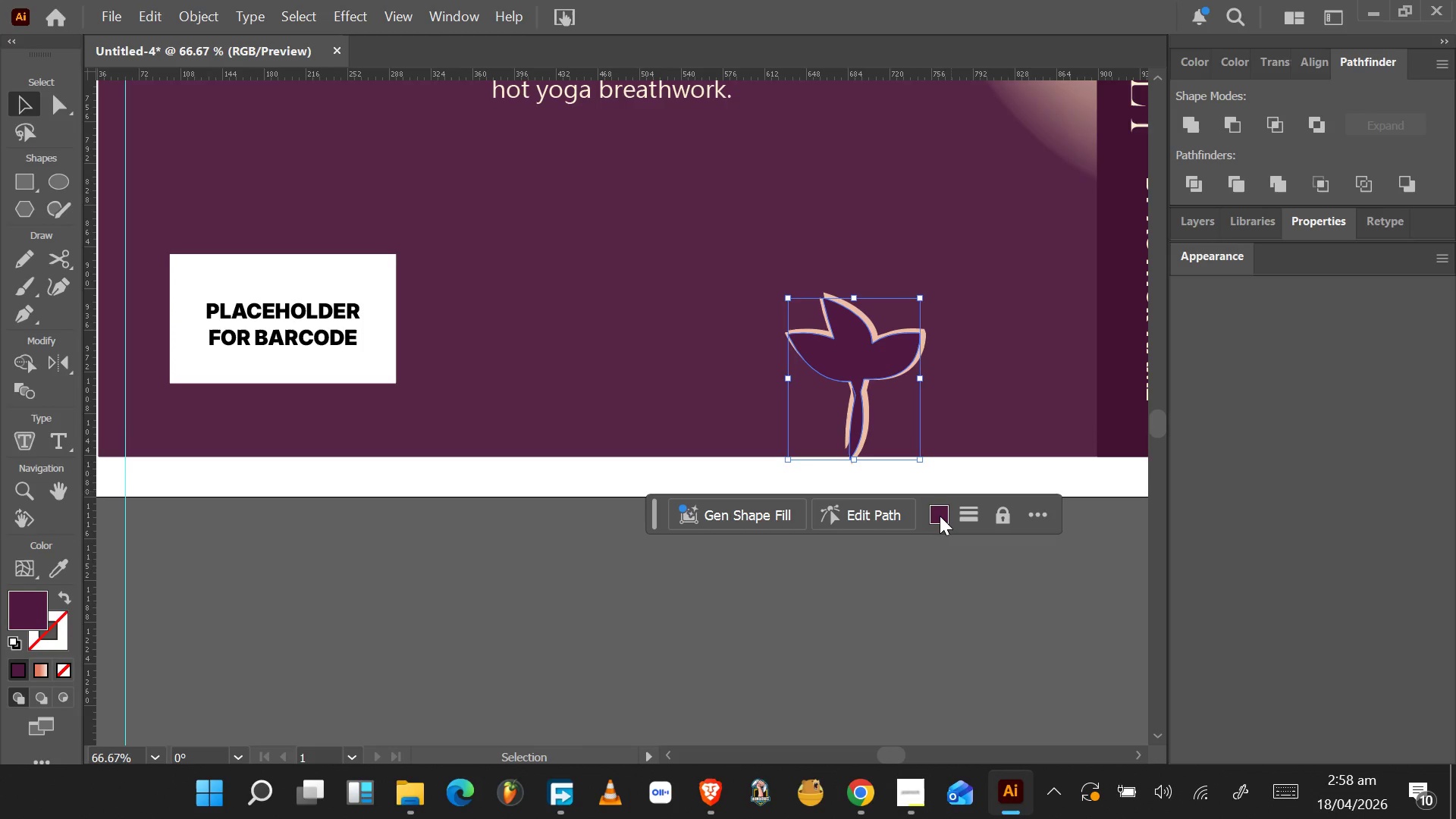 
double_click([940, 516])
 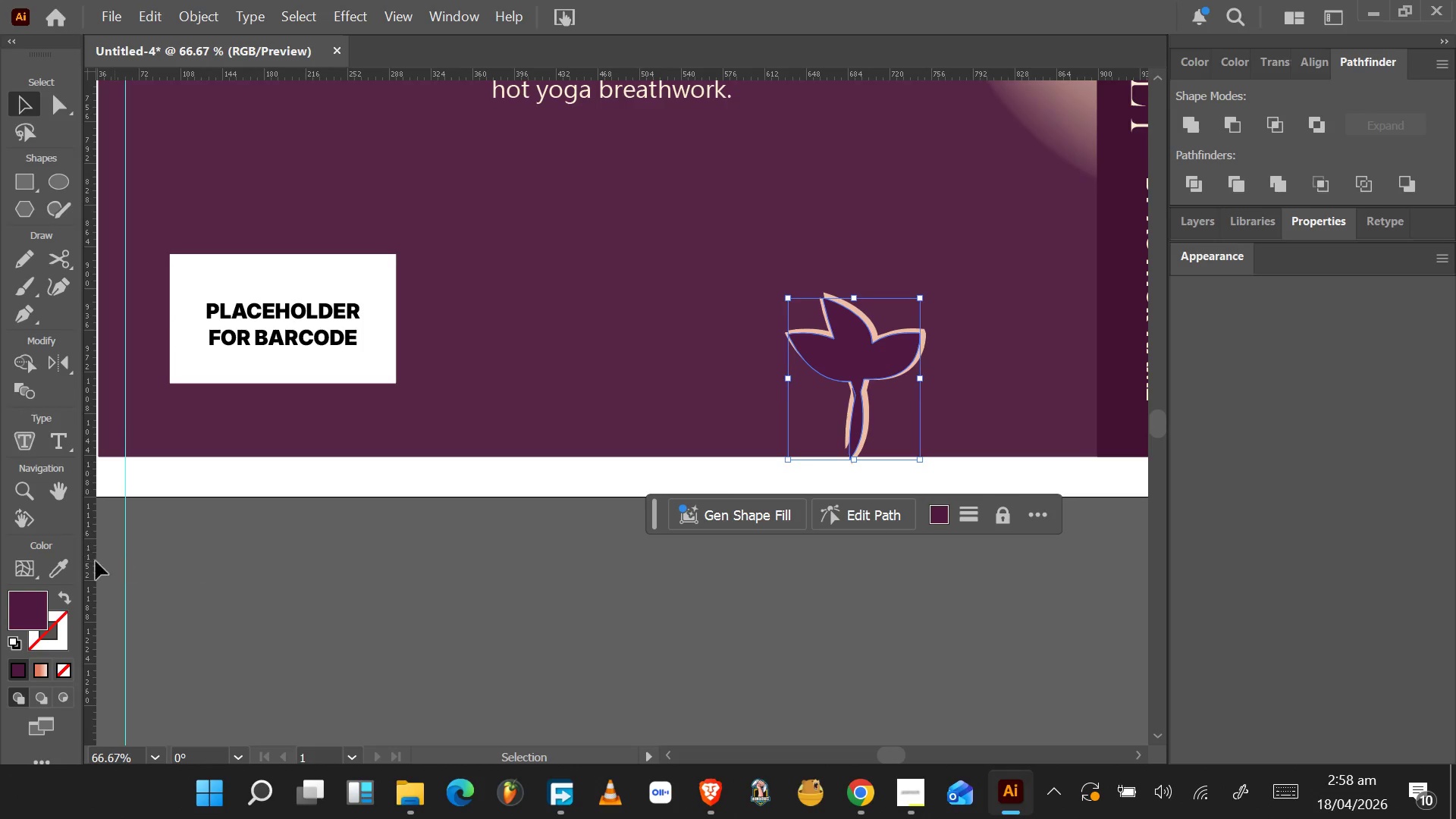 
left_click([58, 565])
 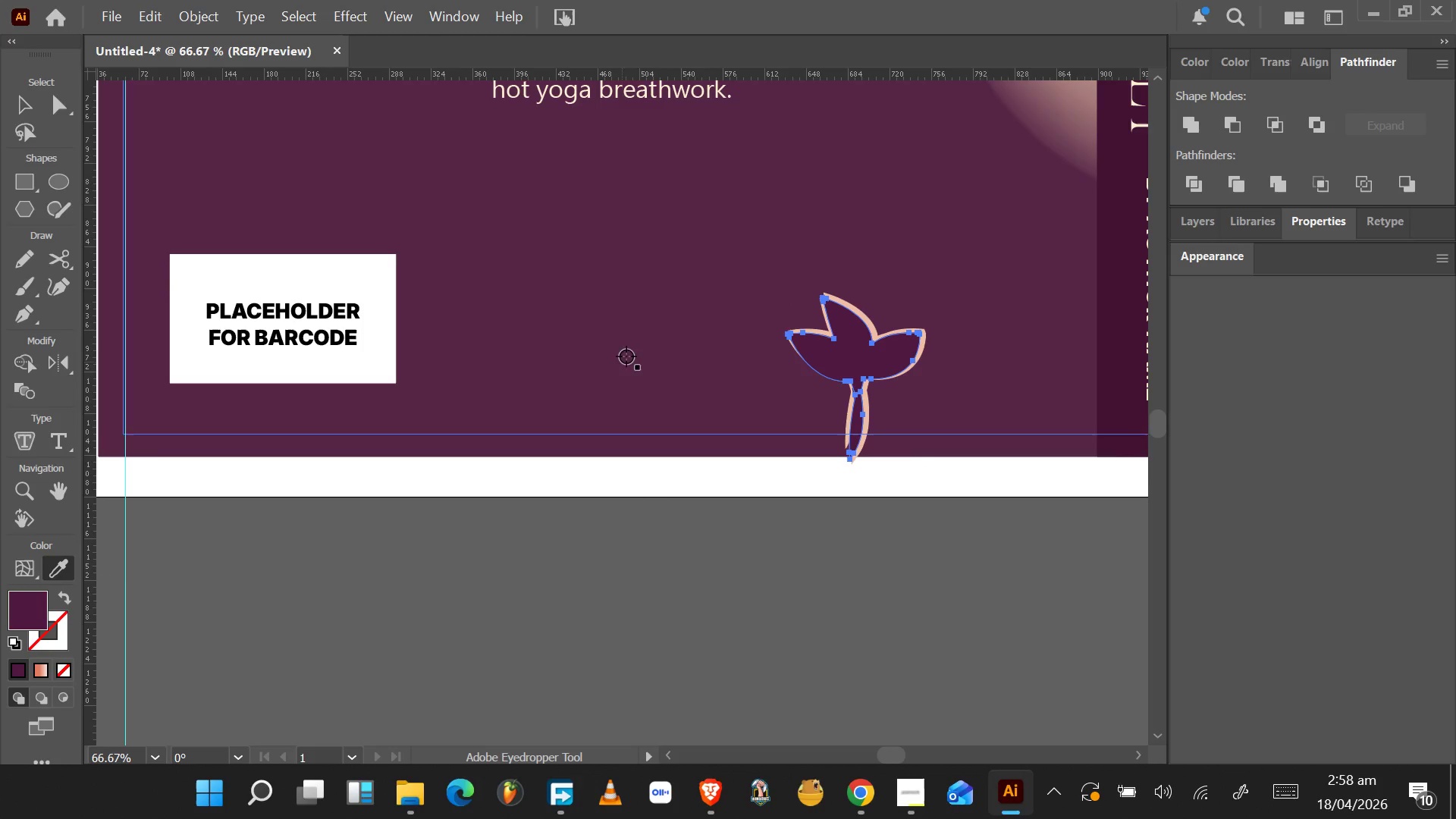 
left_click([637, 341])
 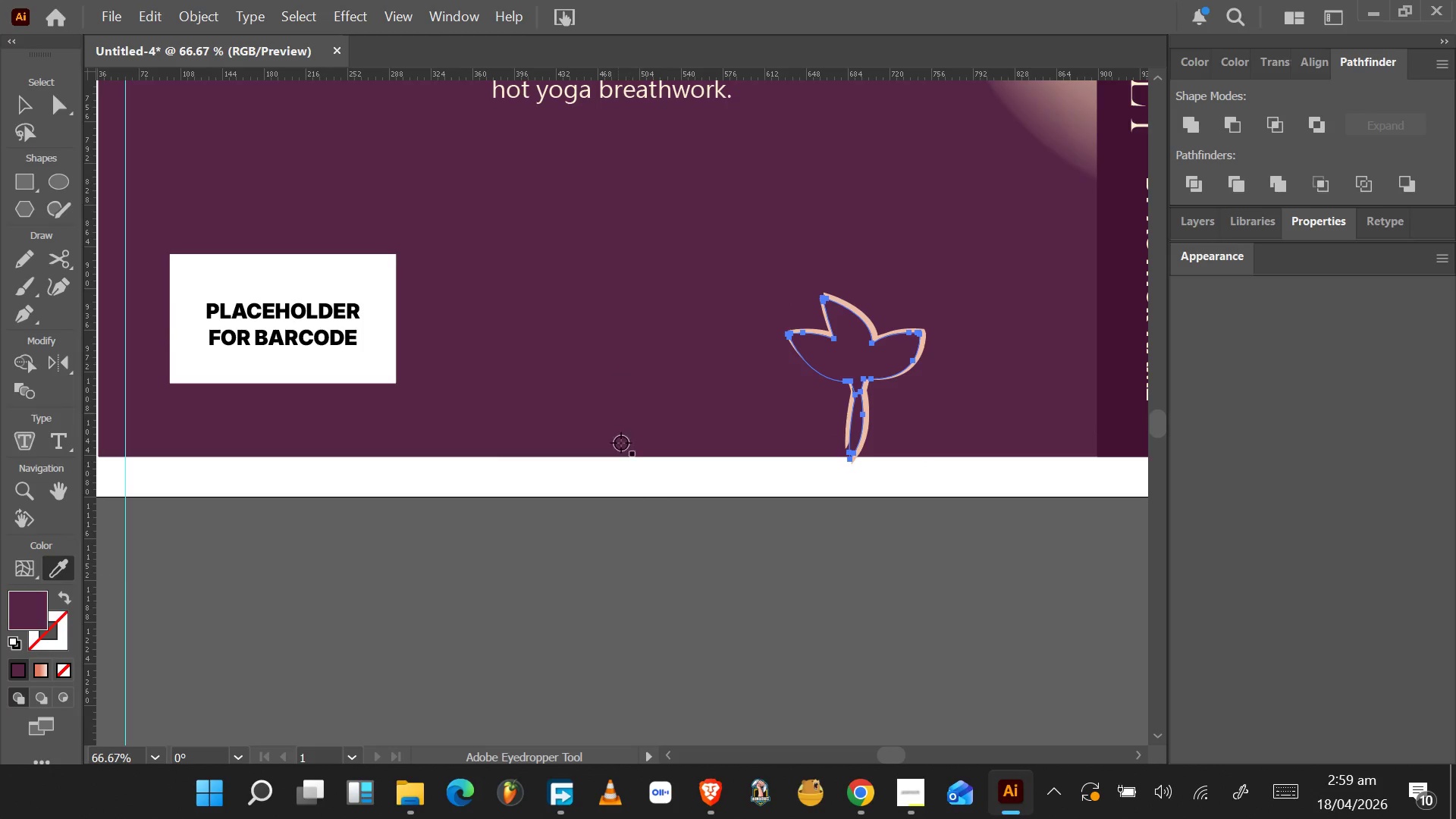 
left_click_drag(start_coordinate=[679, 569], to_coordinate=[638, 384])
 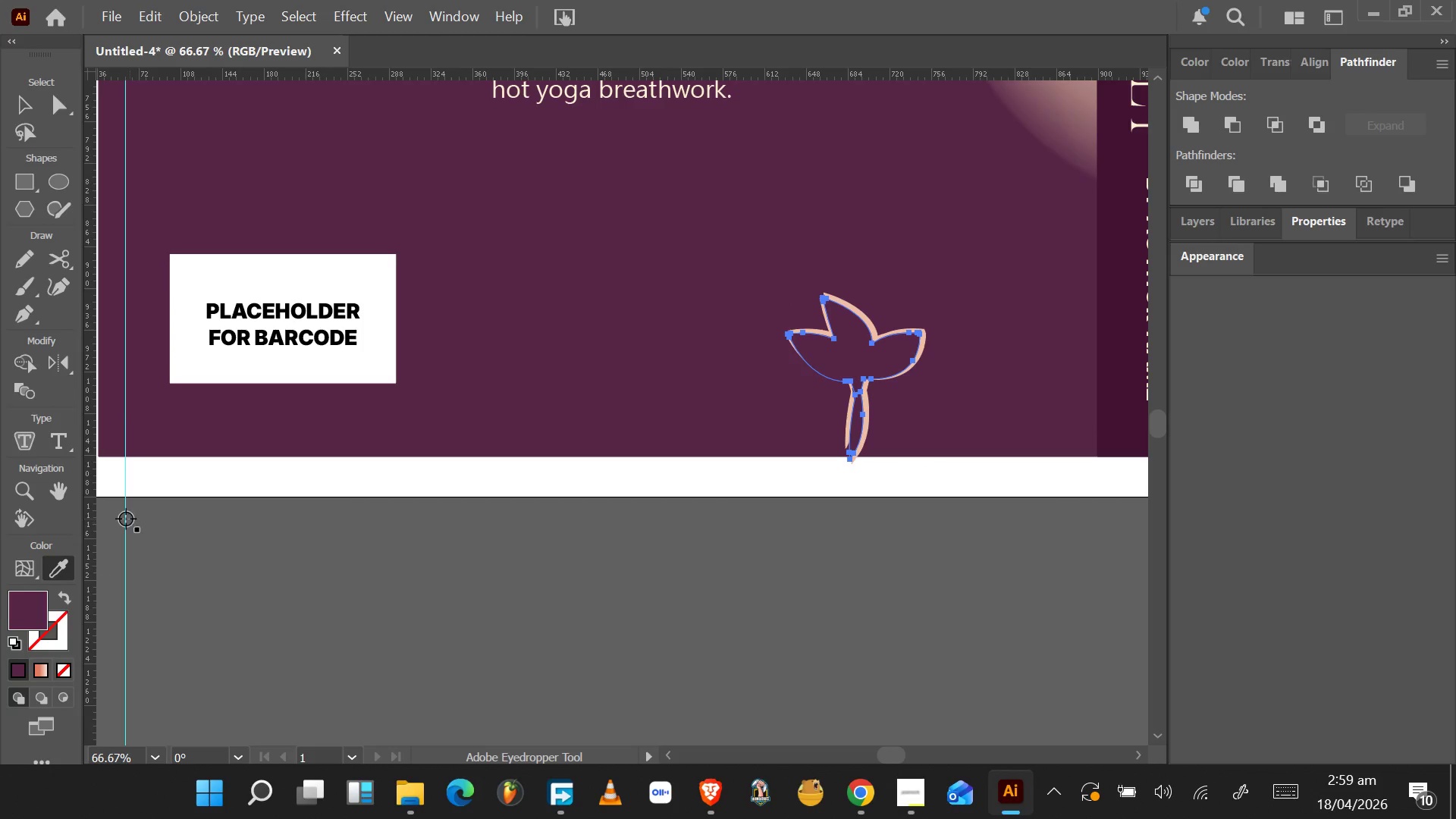 
left_click([638, 384])
 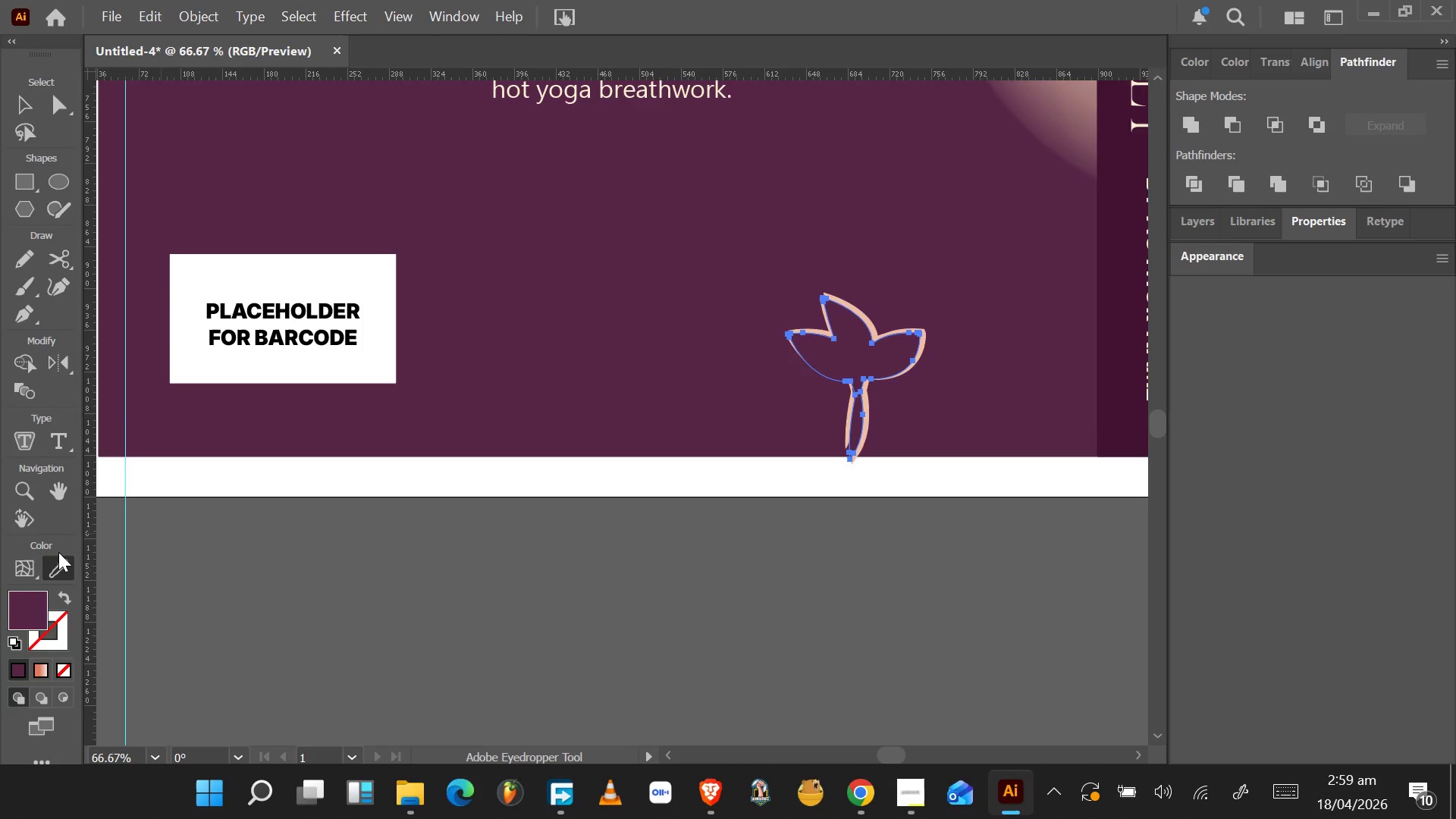 
left_click([59, 566])
 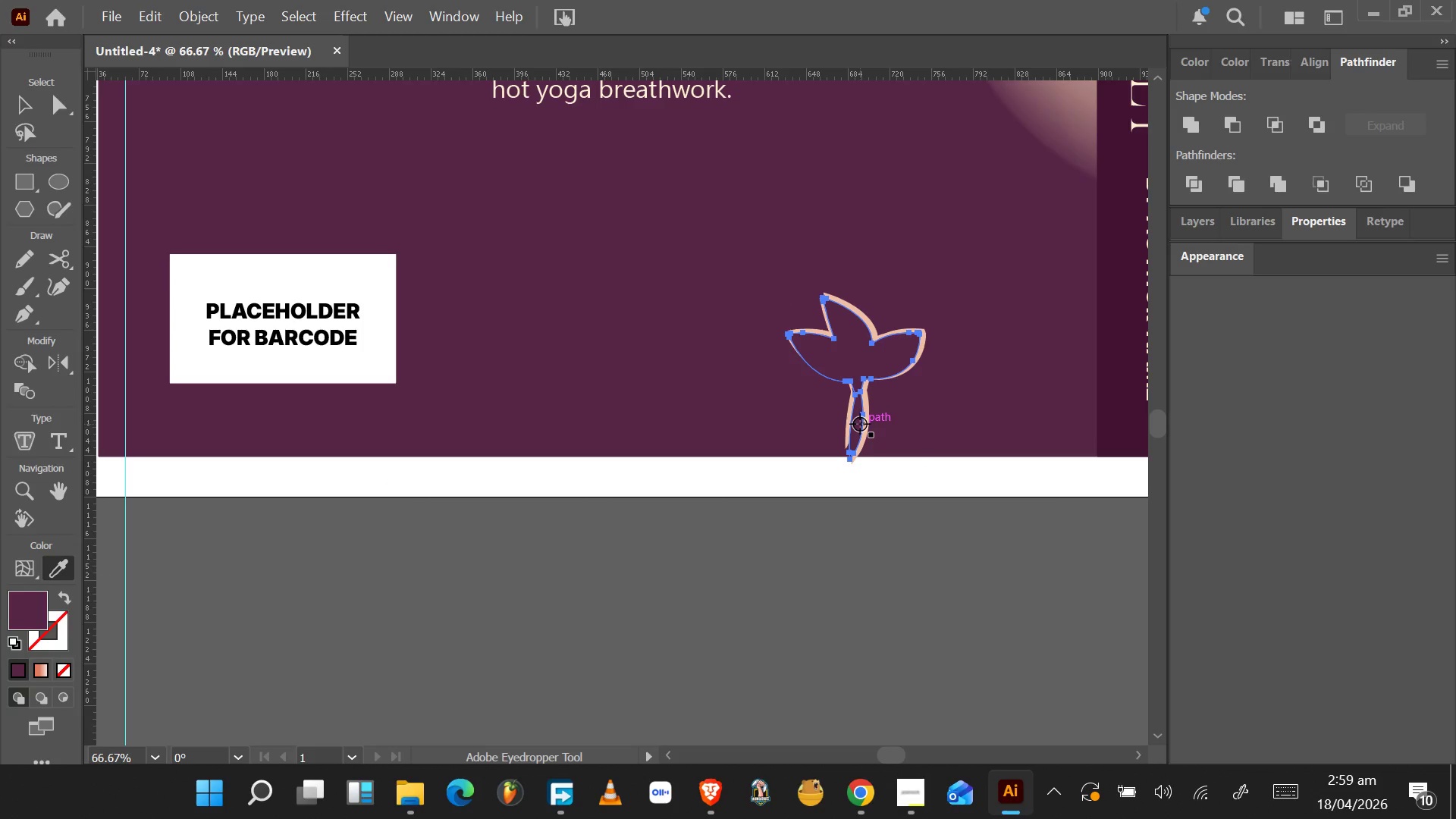 
key(V)
 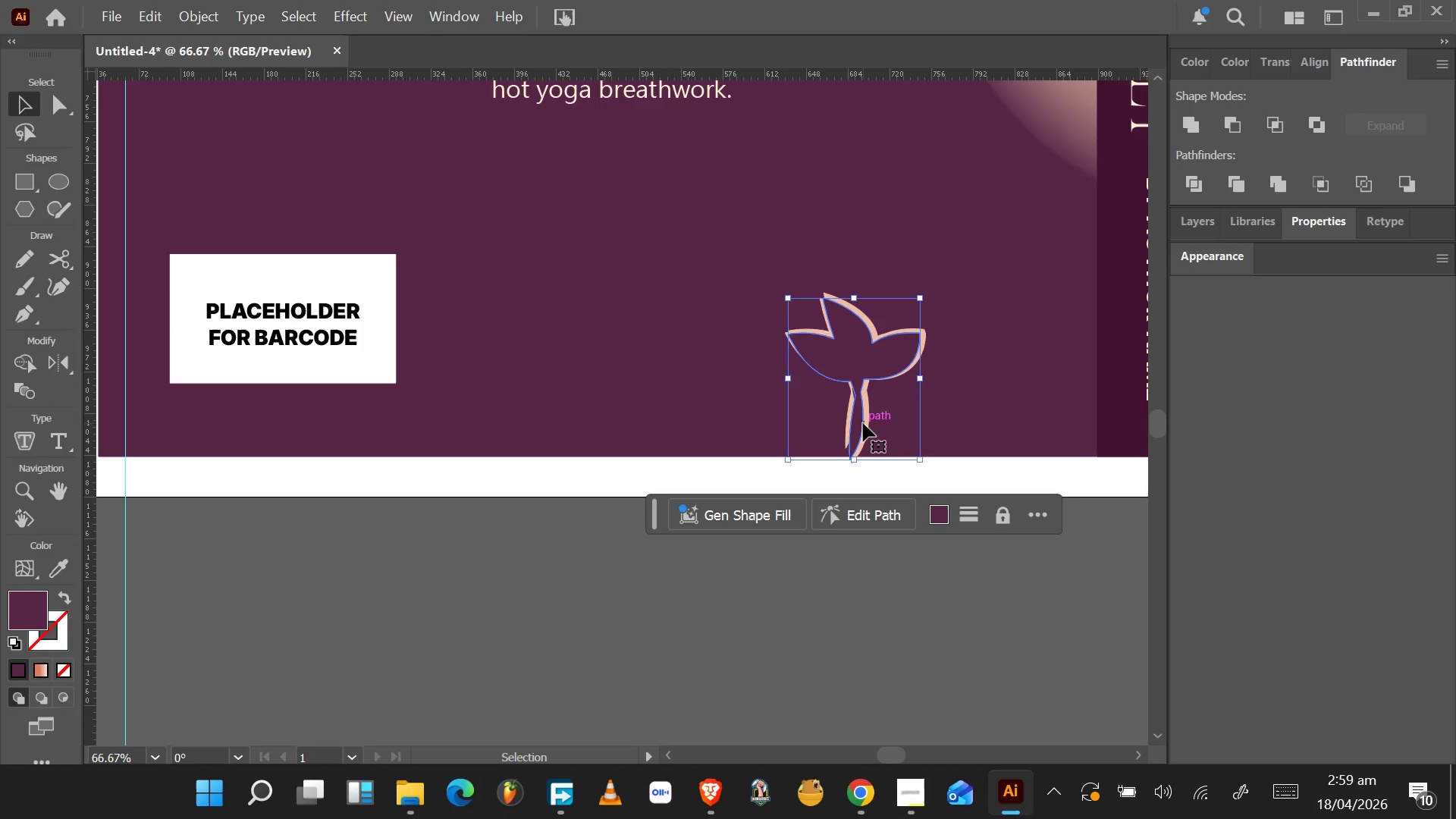 
hold_key(key=ControlLeft, duration=0.53)
scroll: coordinate [863, 422], scroll_direction: up, amount: 6.0
 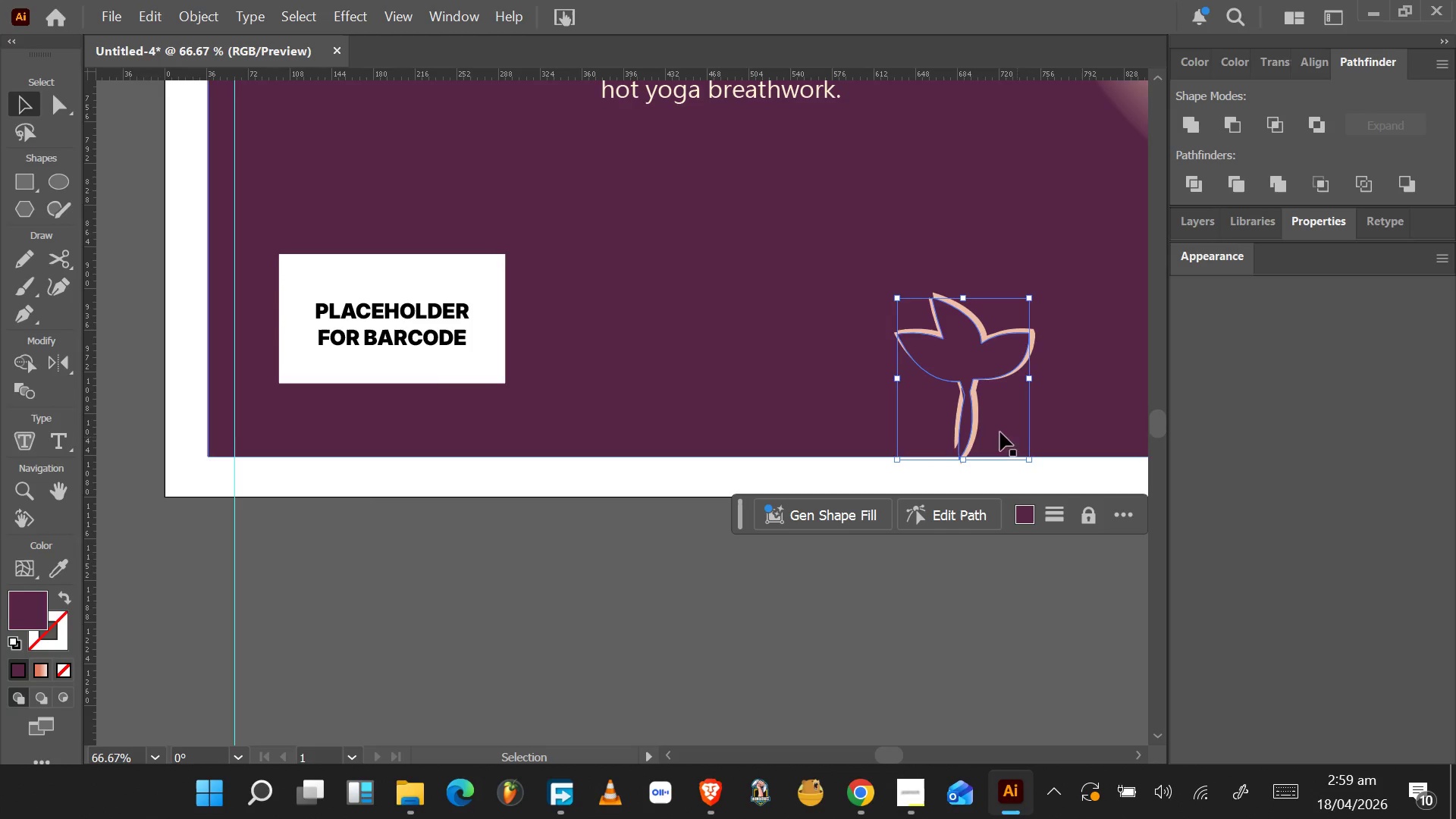 
hold_key(key=AltLeft, duration=0.5)
scroll: coordinate [980, 410], scroll_direction: up, amount: 5.0
 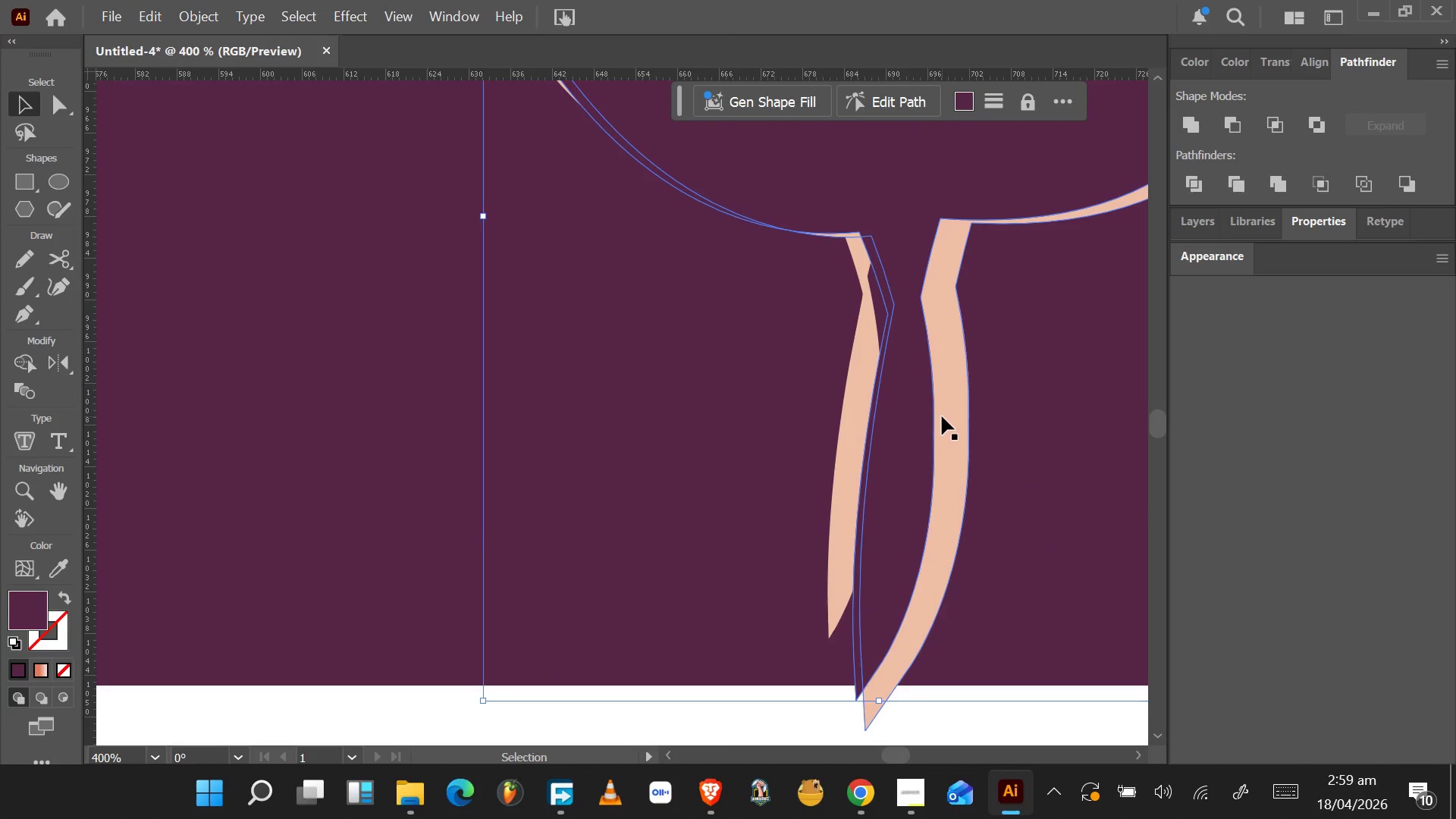 
left_click([942, 416])
 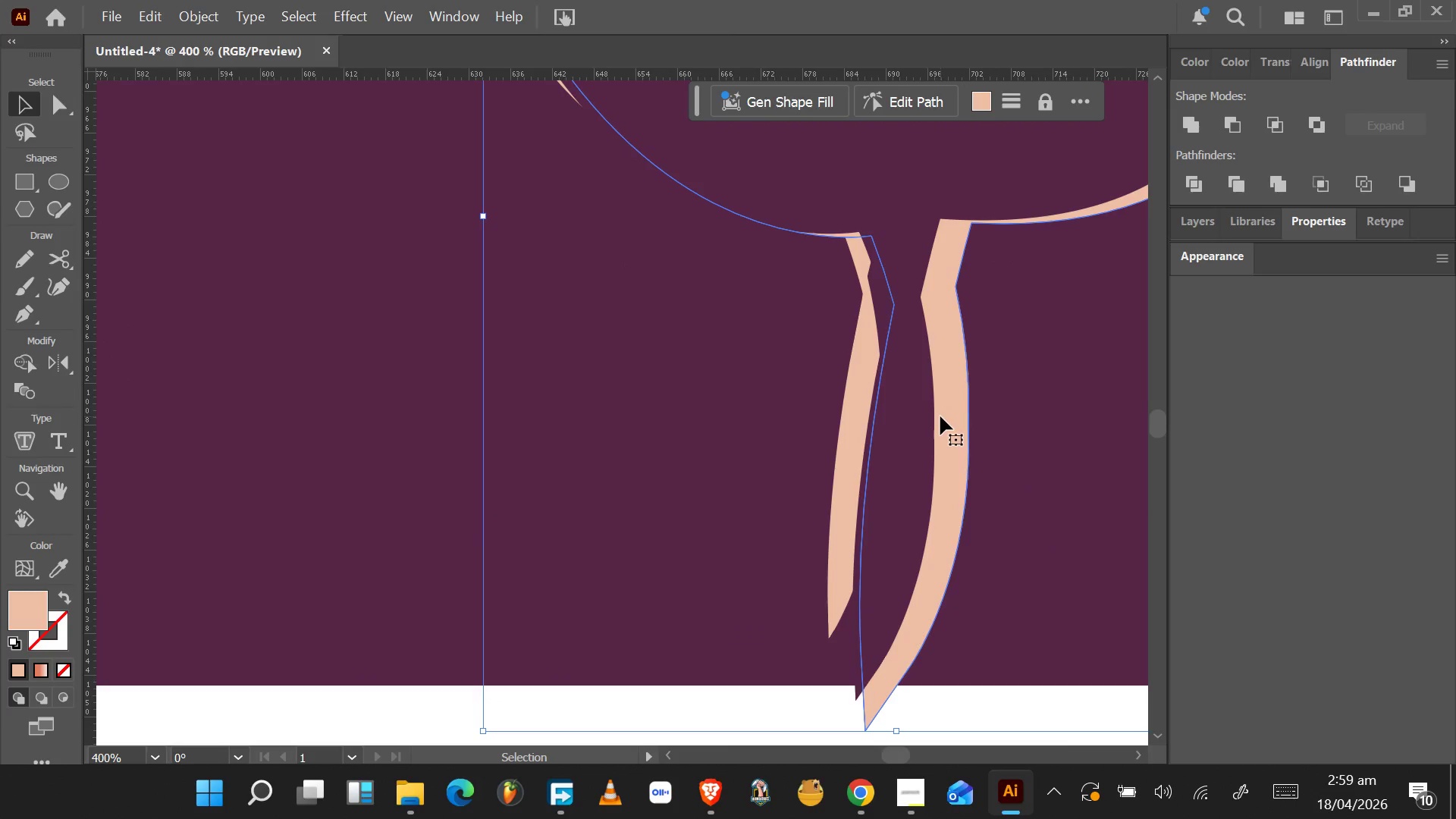 
hold_key(key=ShiftLeft, duration=1.5)
 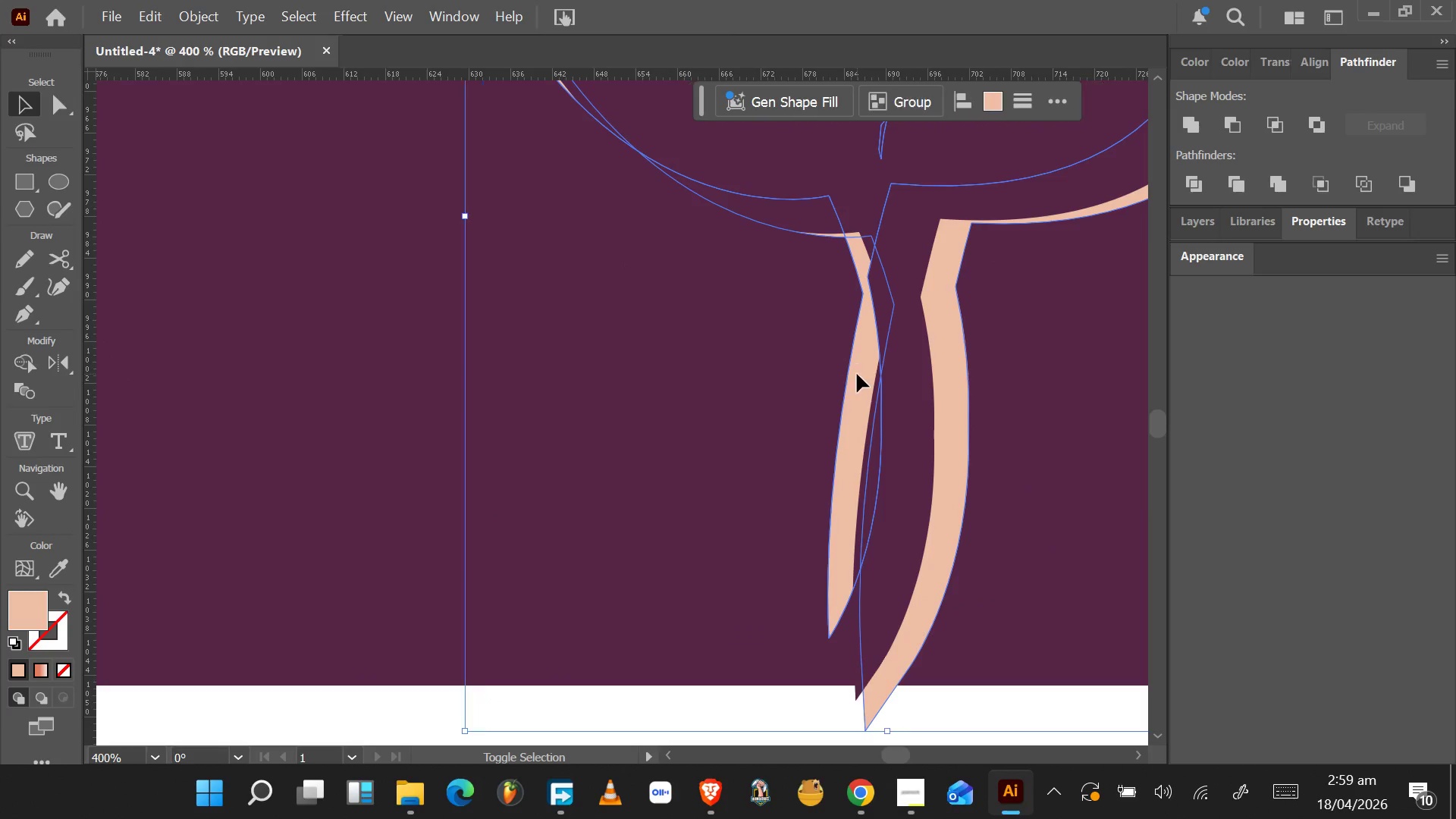 
hold_key(key=ShiftLeft, duration=1.53)
 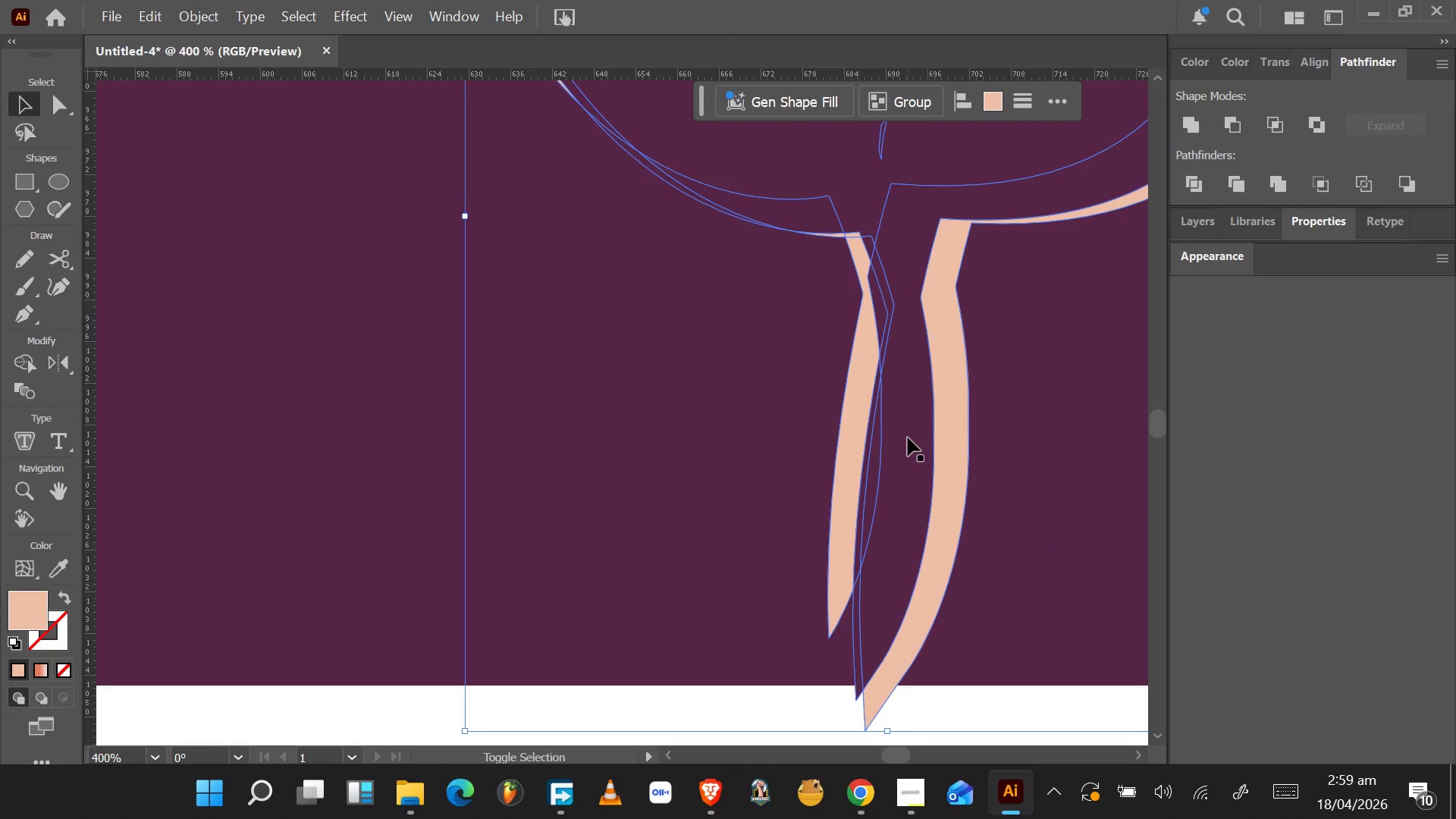 
hold_key(key=ShiftLeft, duration=1.17)
 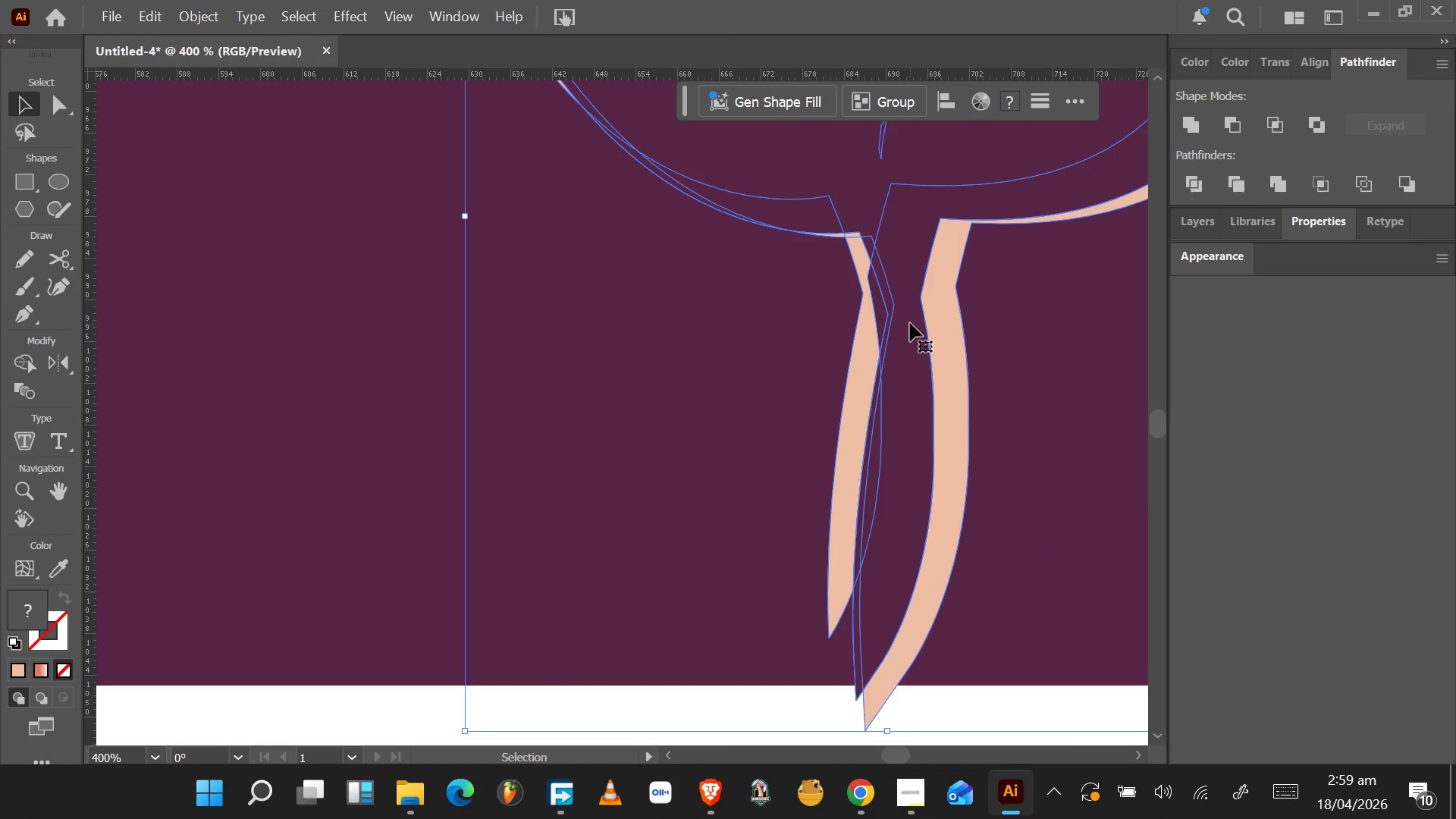 
hold_key(key=AltLeft, duration=0.48)
scroll: coordinate [910, 322], scroll_direction: down, amount: 3.0
 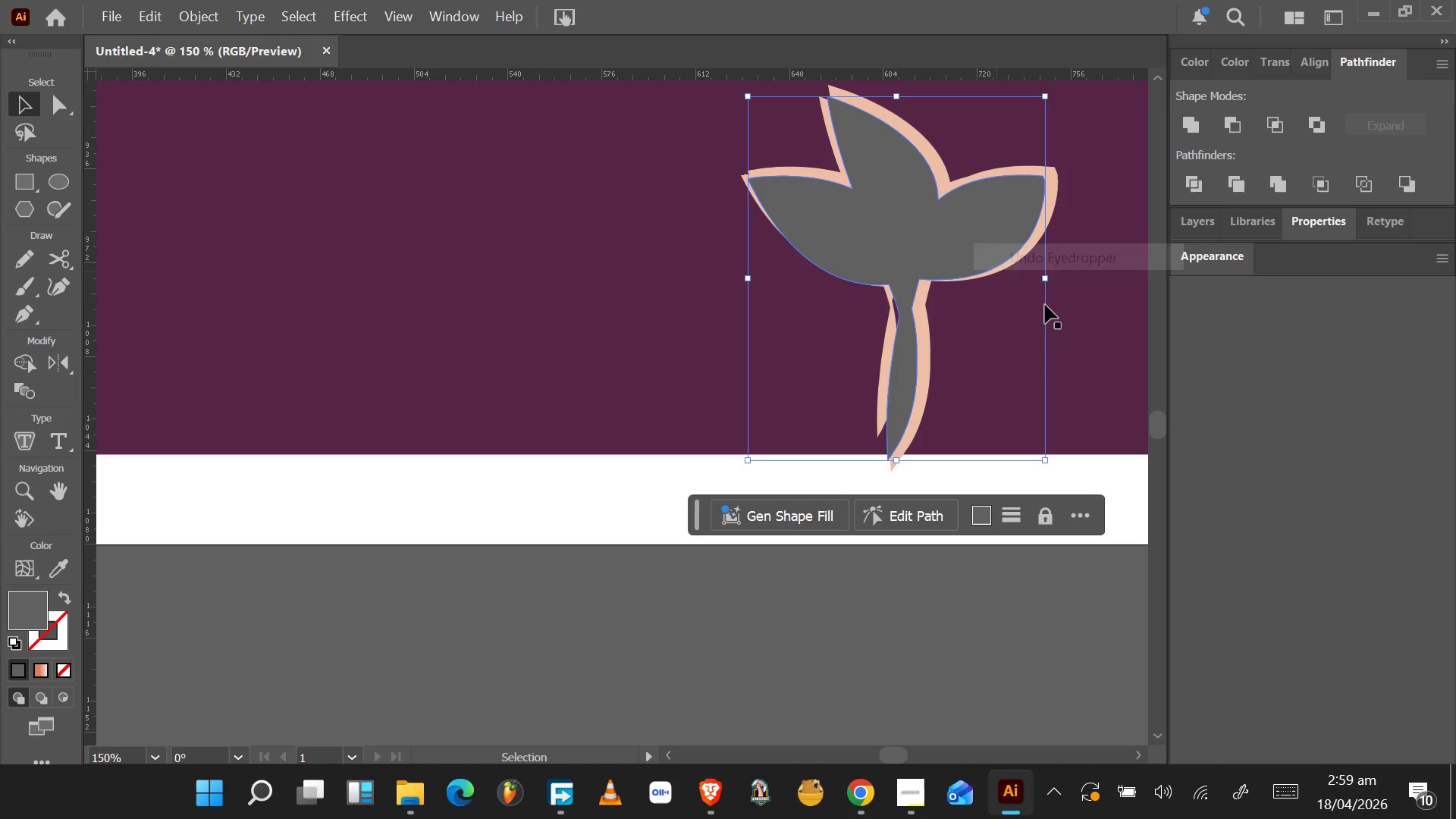 
key(Control+ControlLeft)
 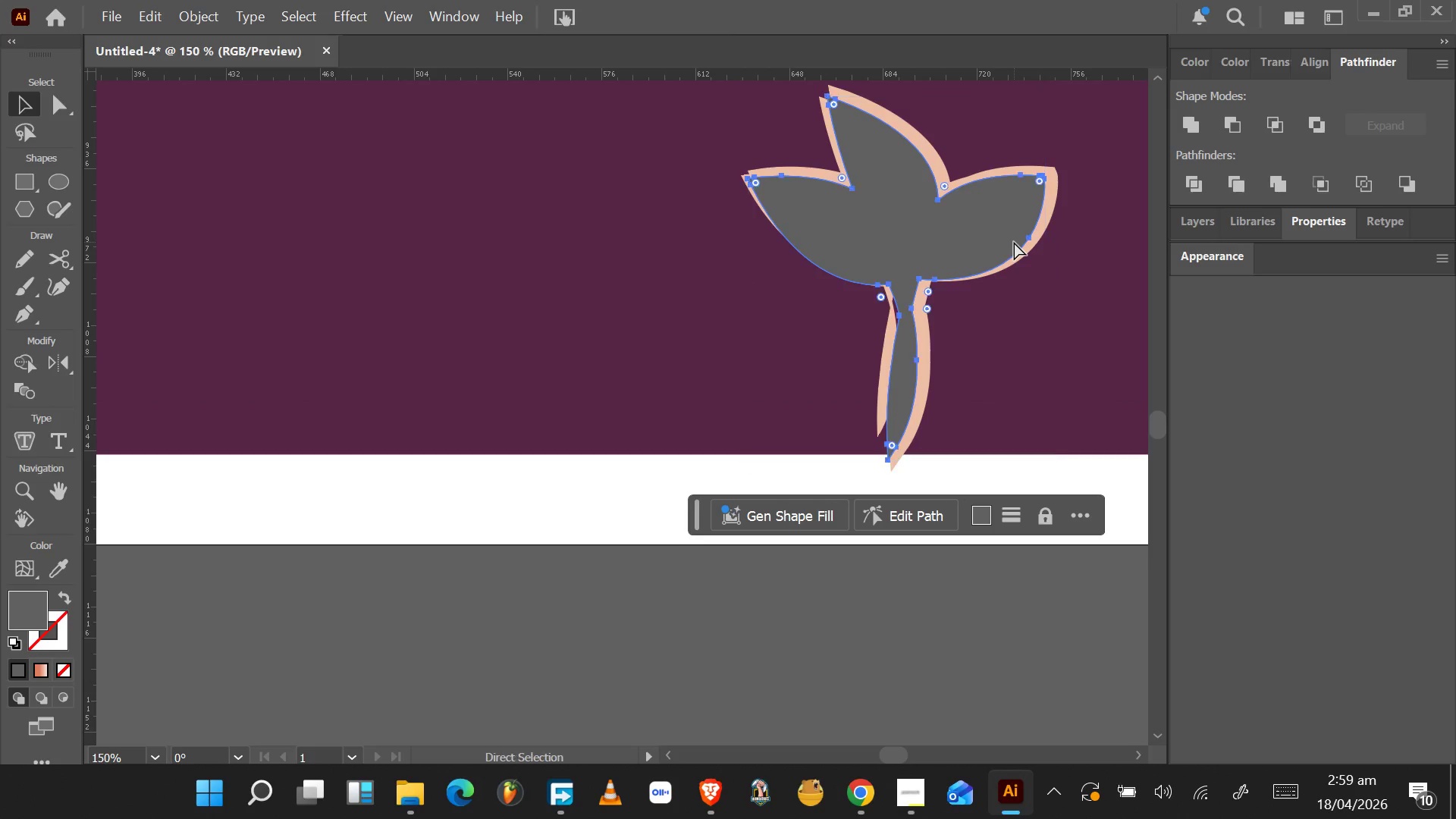 
key(Control+Z)
 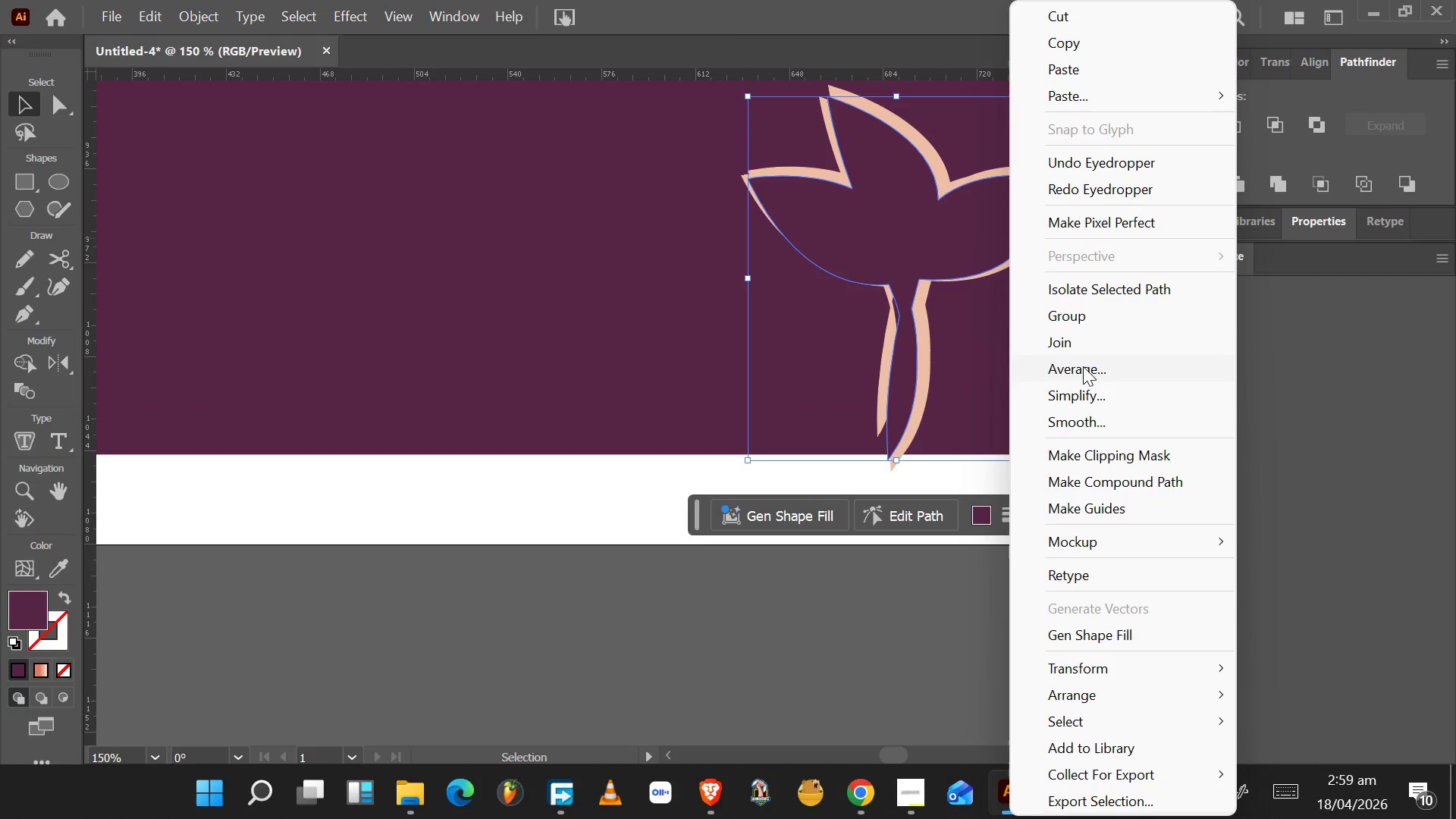 
wait(5.28)
 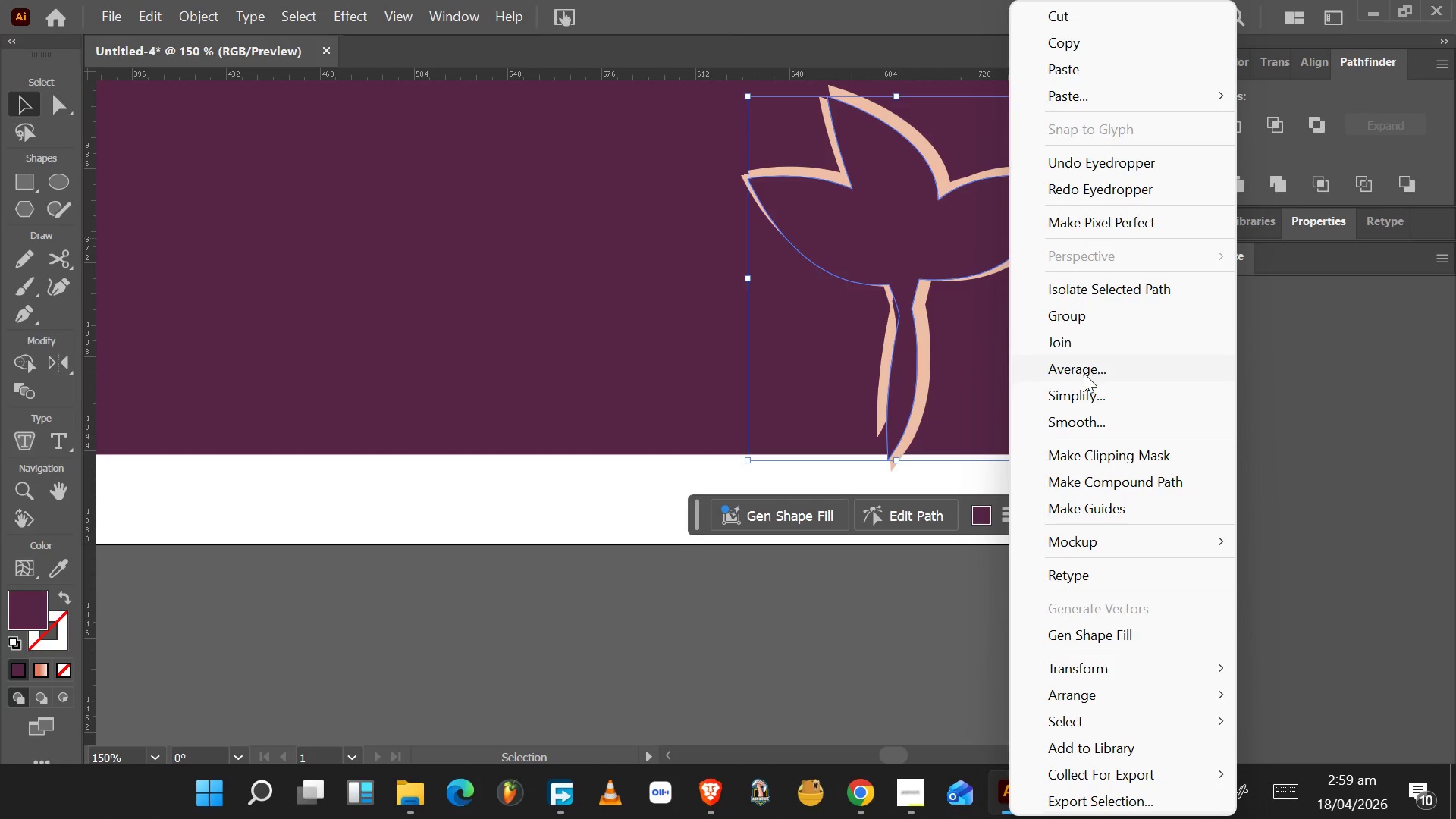 
left_click([1087, 322])
 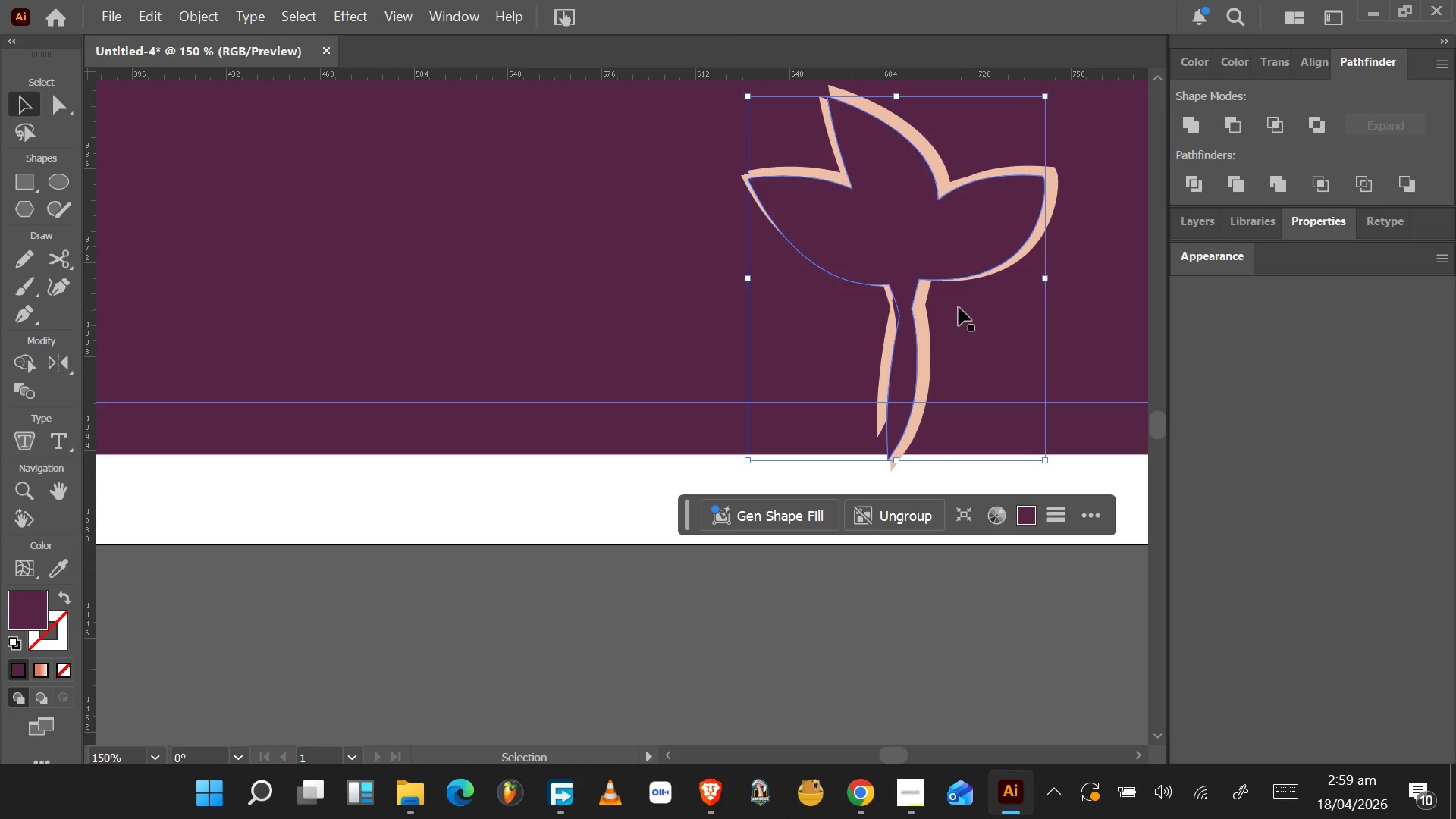 
left_click_drag(start_coordinate=[934, 259], to_coordinate=[974, 206])
 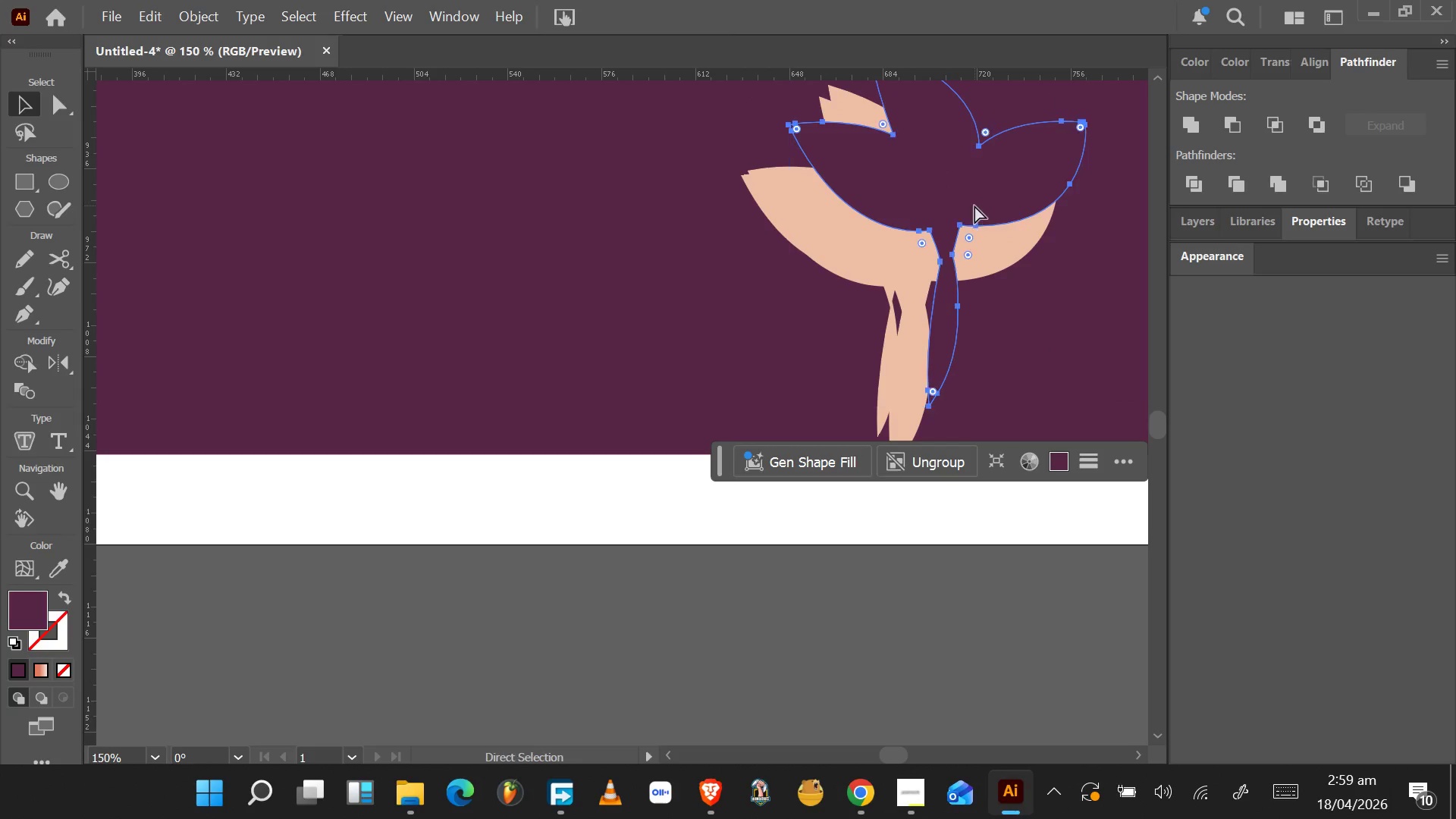 
key(Control+Z)
 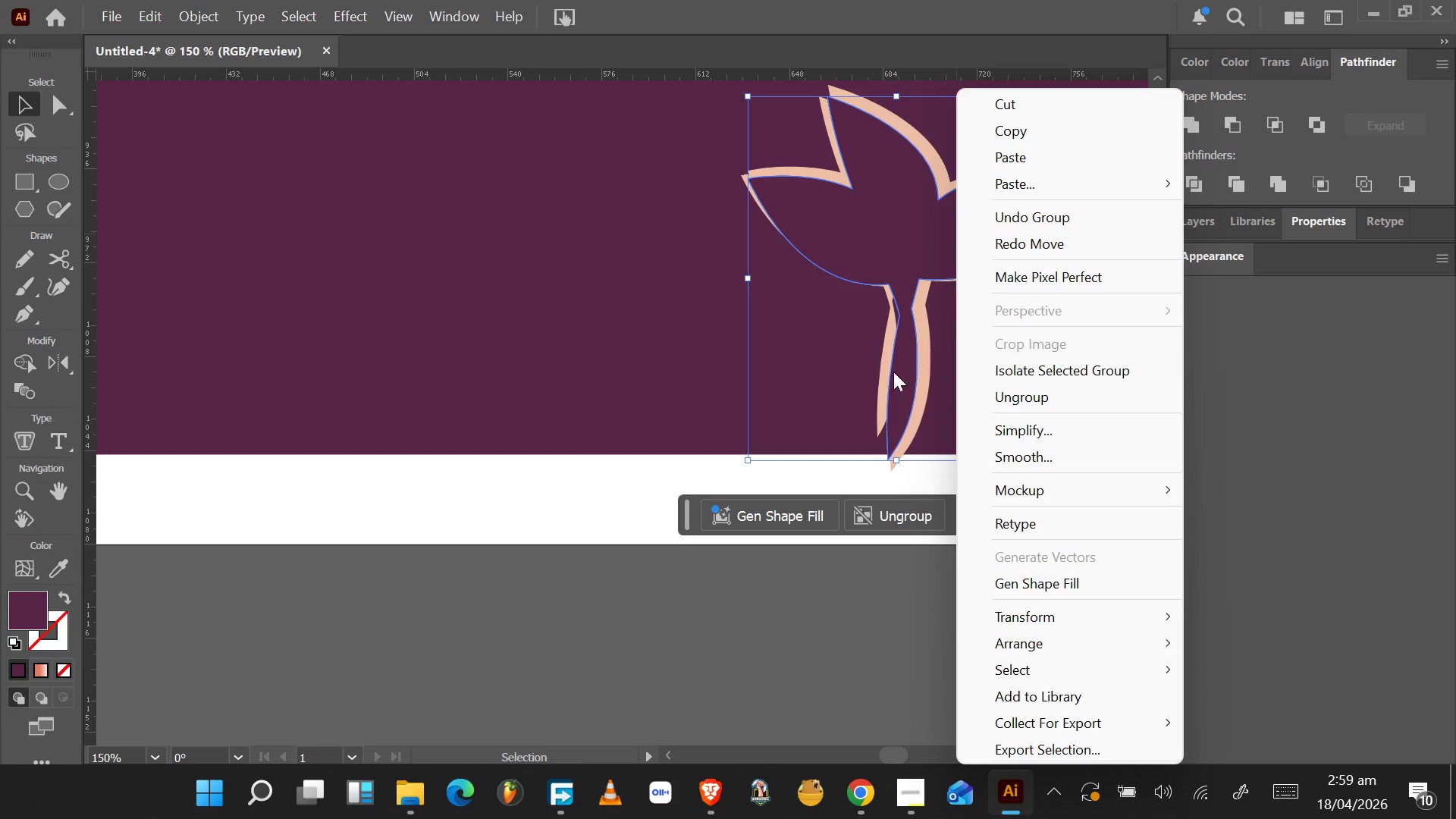 
left_click([887, 388])
 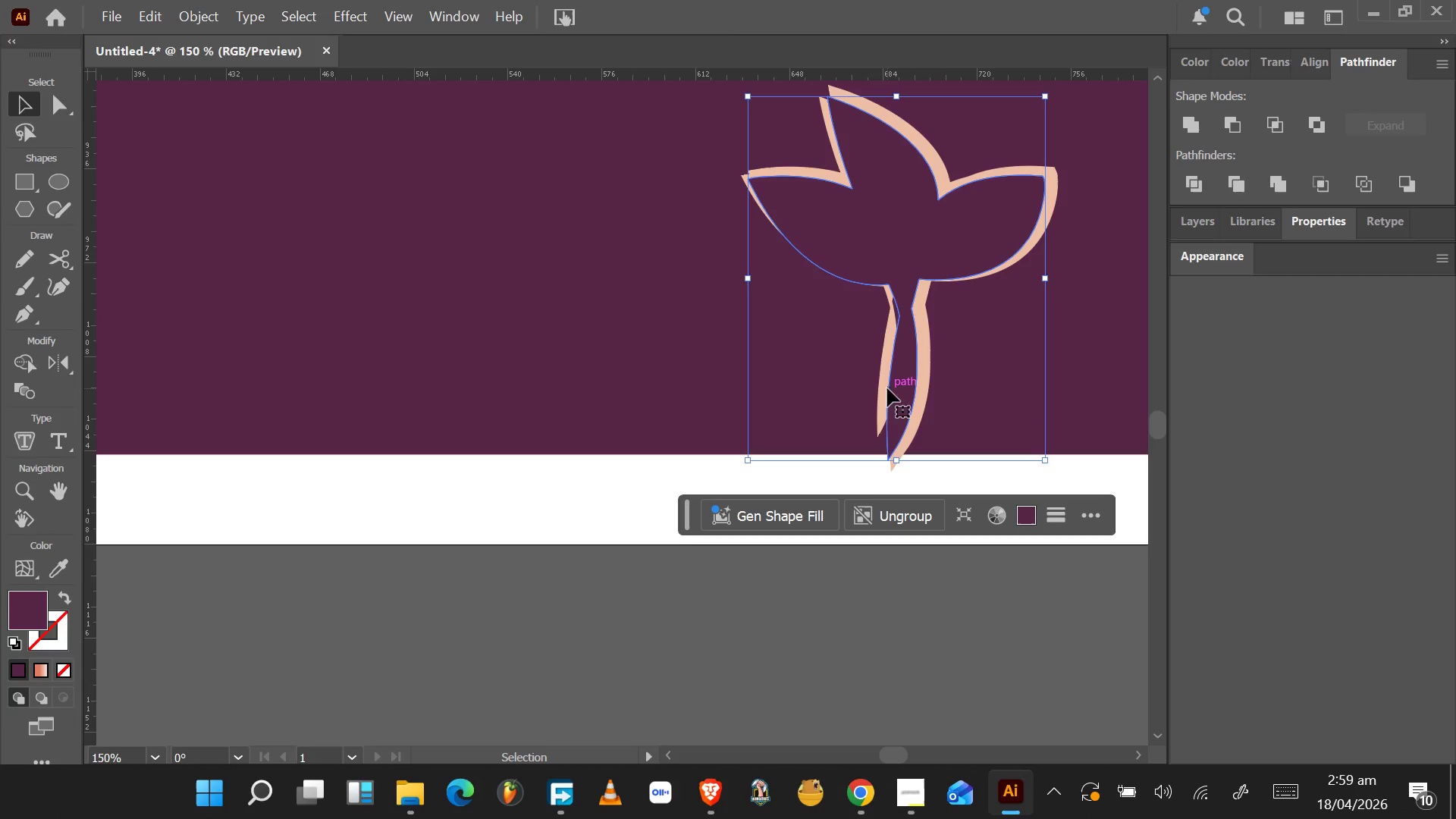 
left_click([887, 388])
 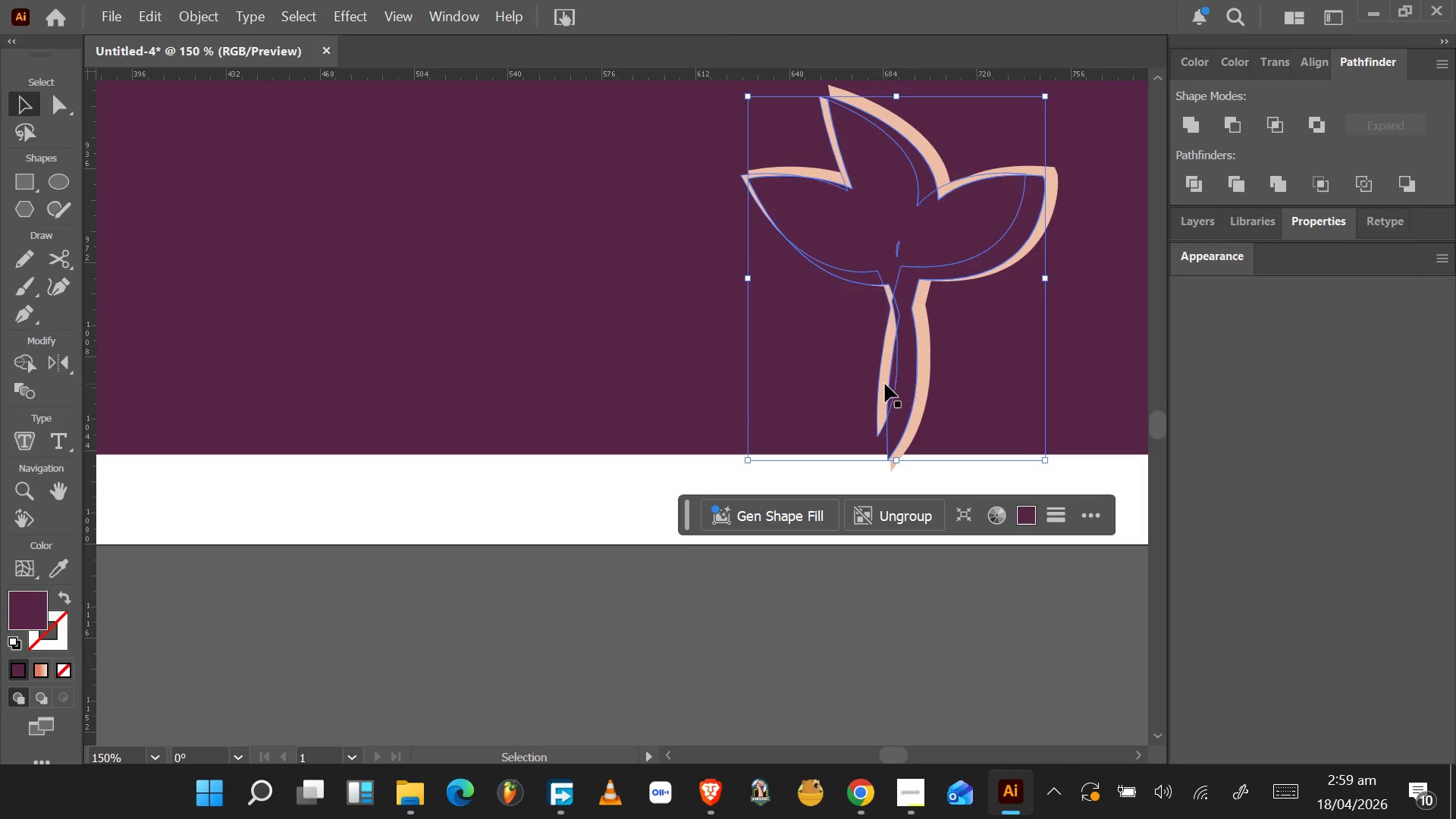 
left_click([884, 384])
 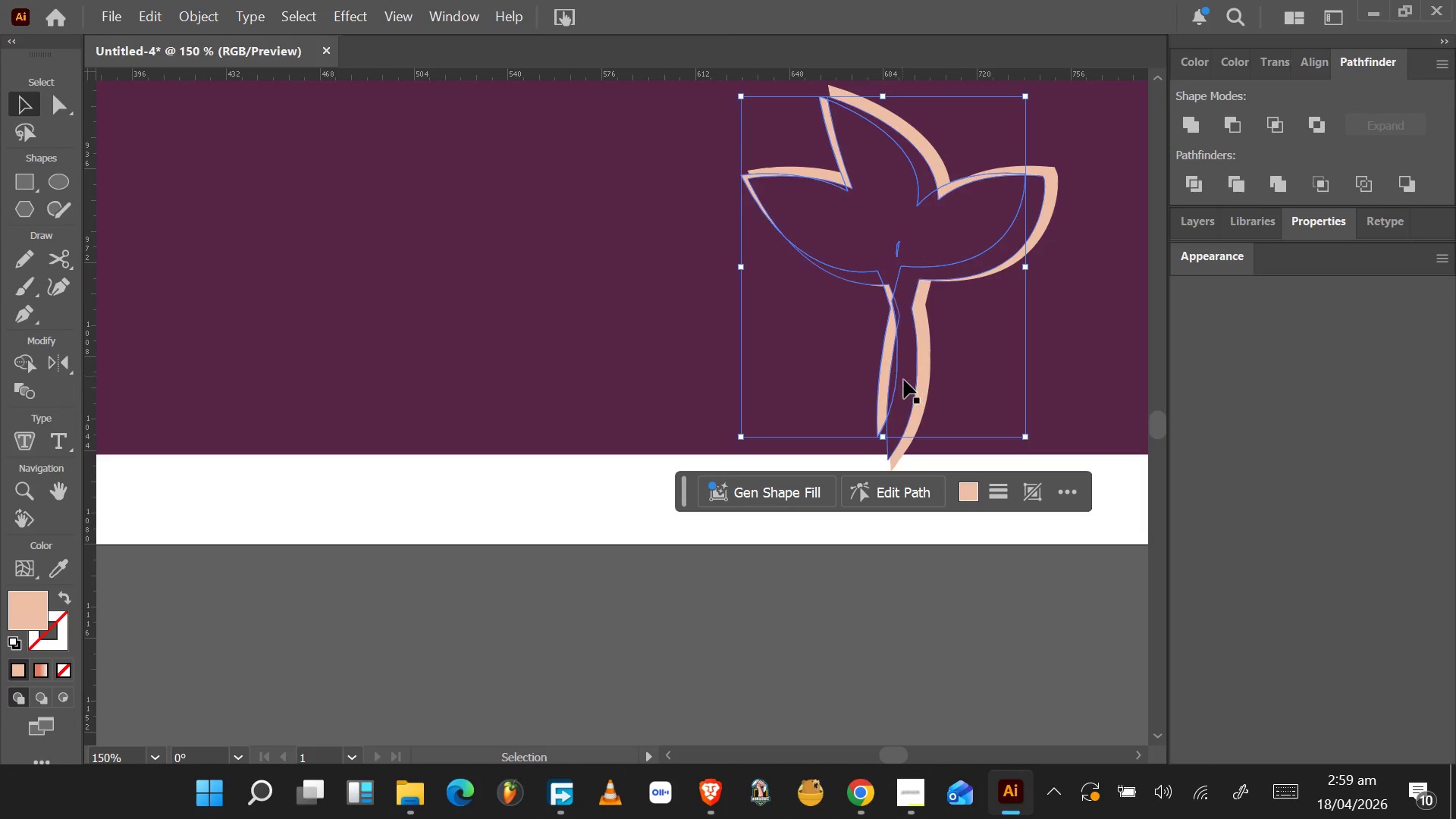 
hold_key(key=ShiftLeft, duration=1.55)
left_click([905, 384])
 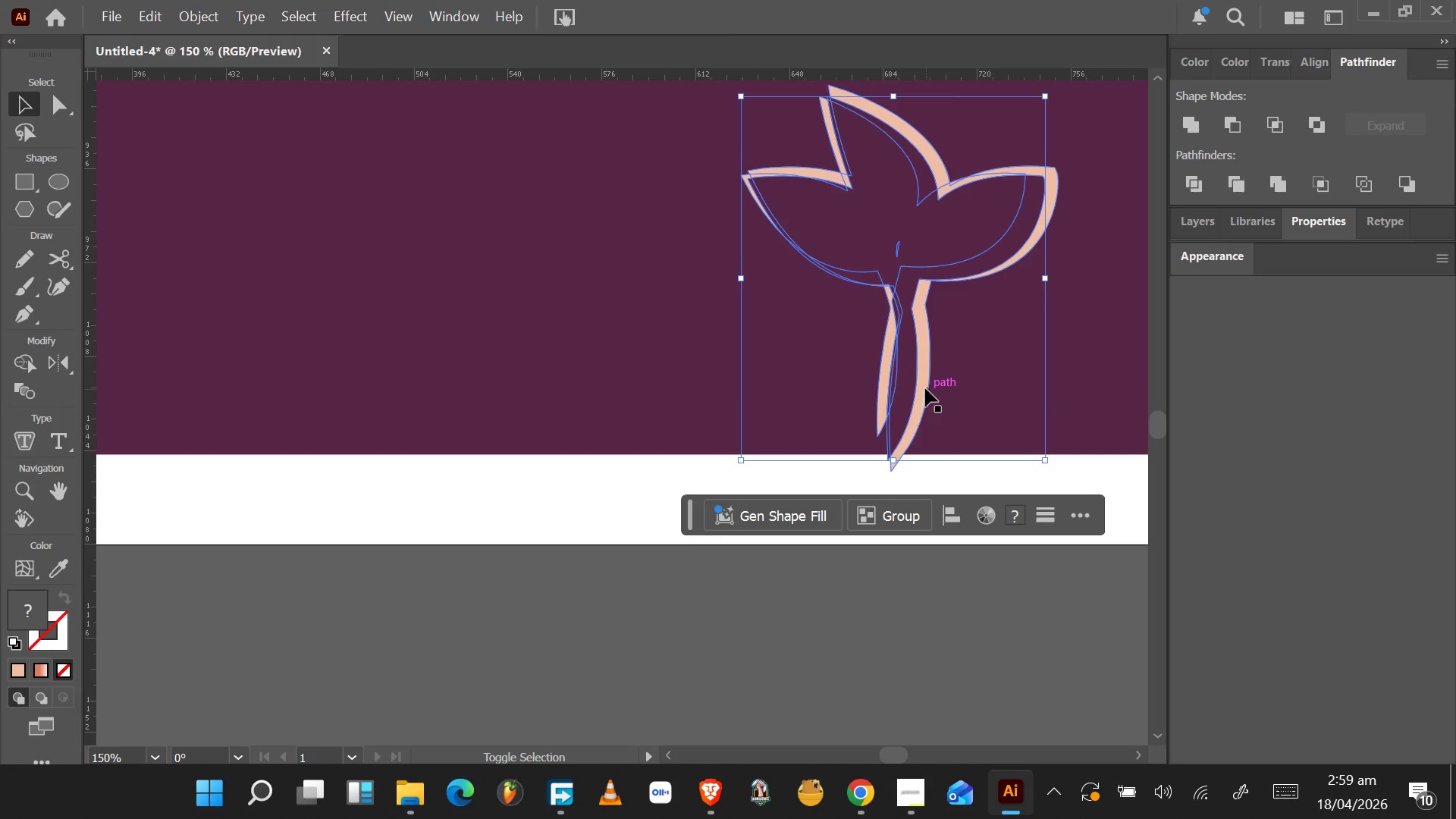 
left_click([924, 386])
 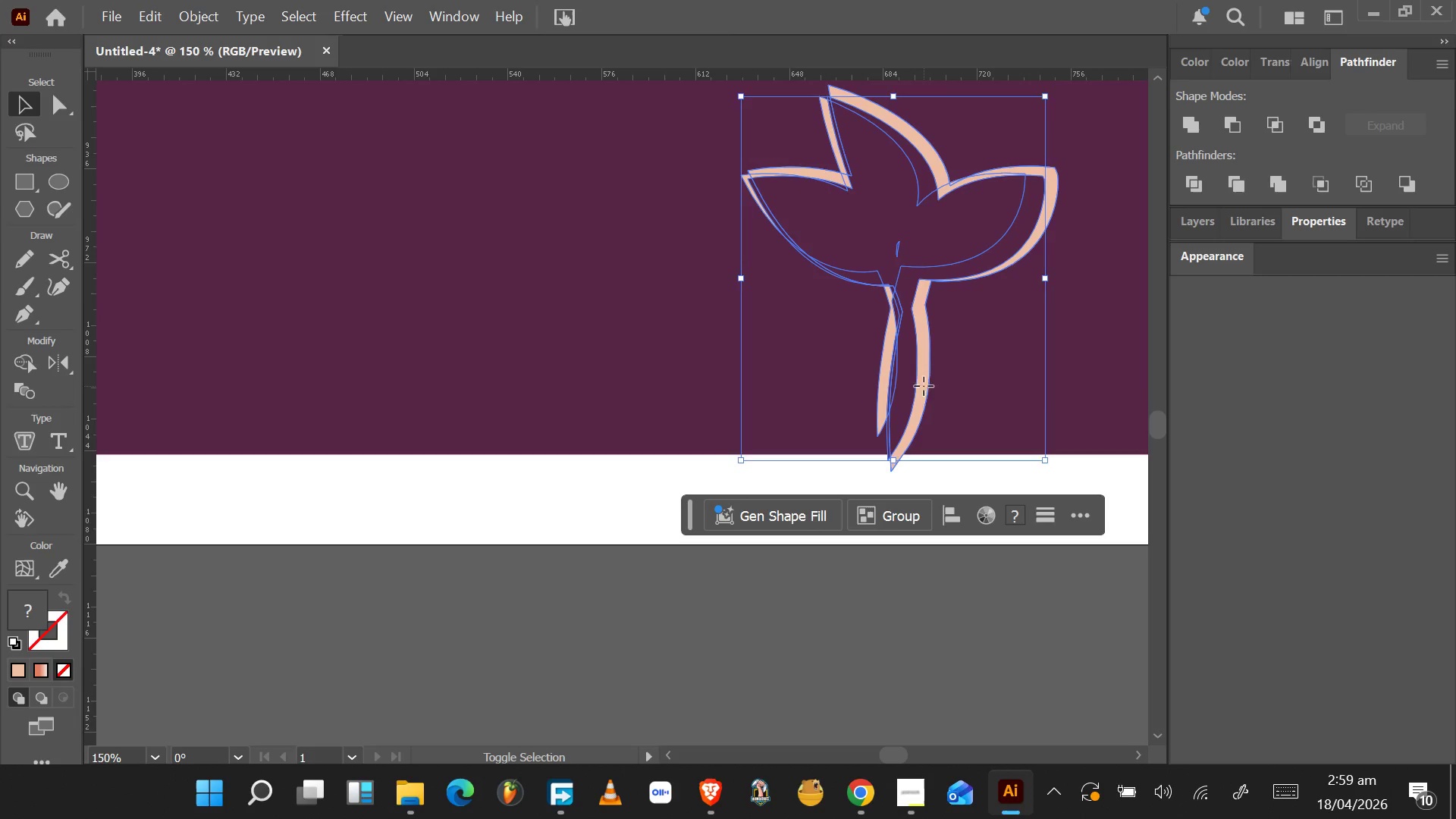 
hold_key(key=ShiftLeft, duration=0.42)
 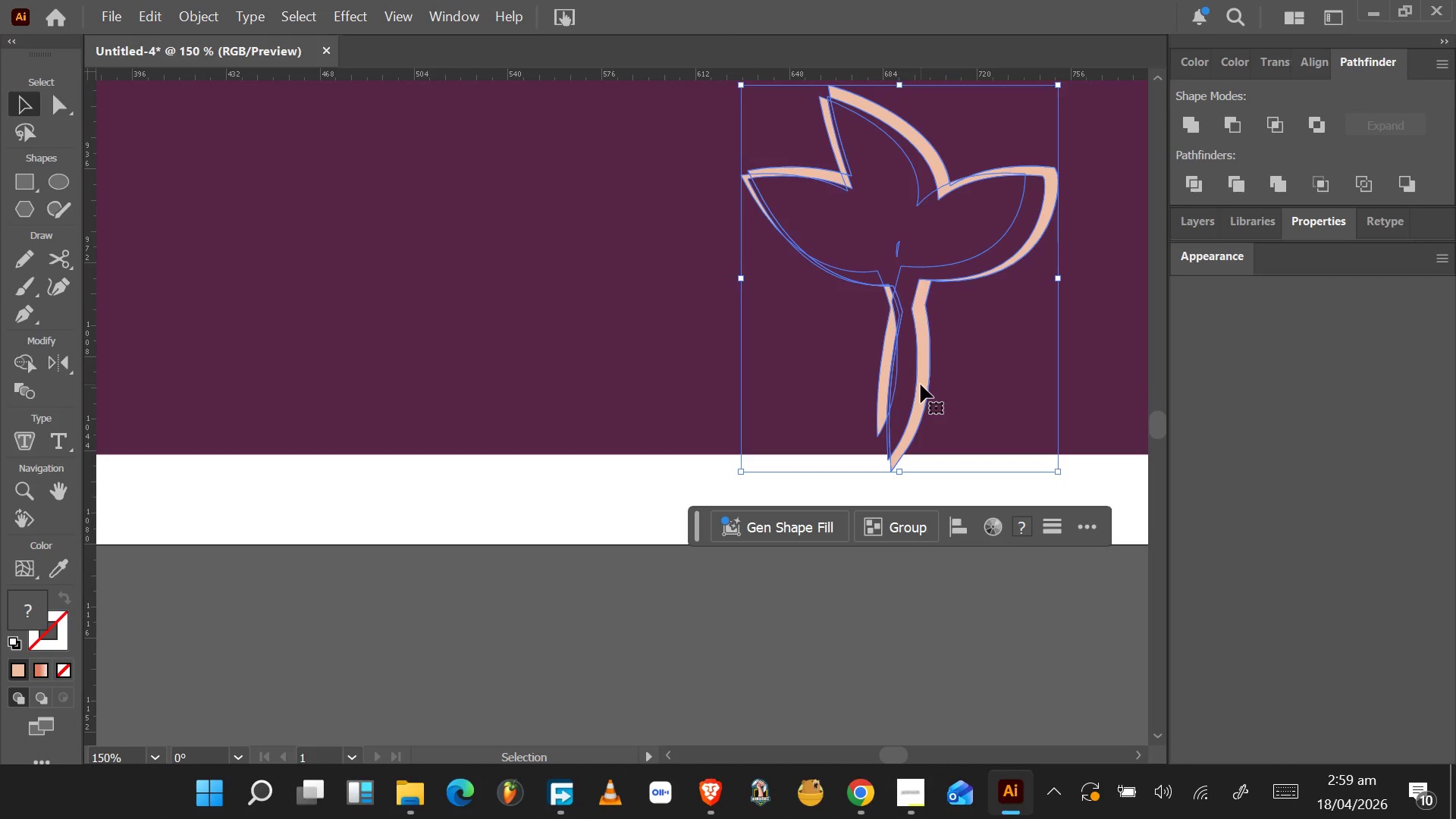 
right_click([921, 384])
 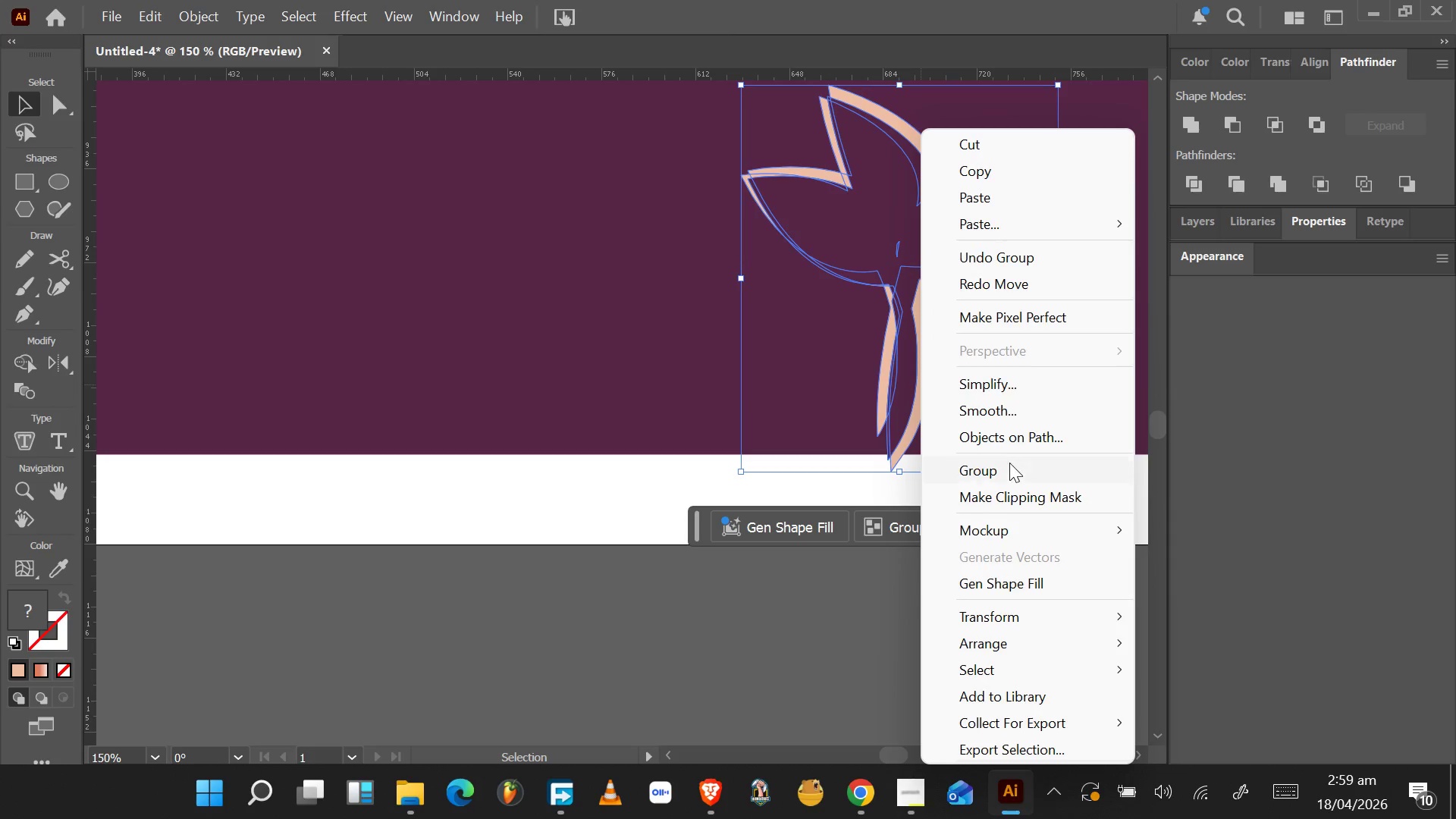 
left_click([1008, 472])
 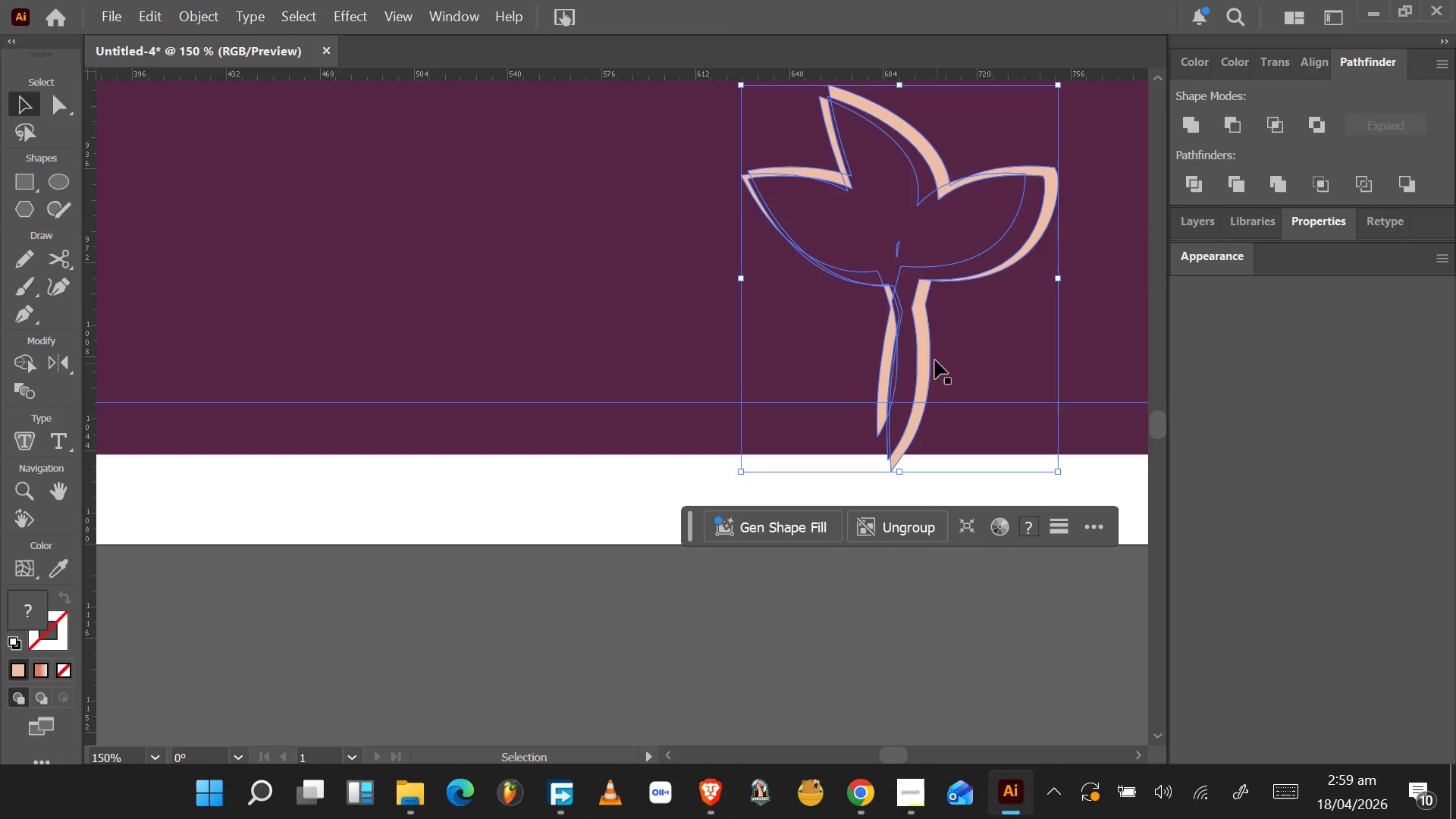 
left_click_drag(start_coordinate=[889, 293], to_coordinate=[1012, 210])
 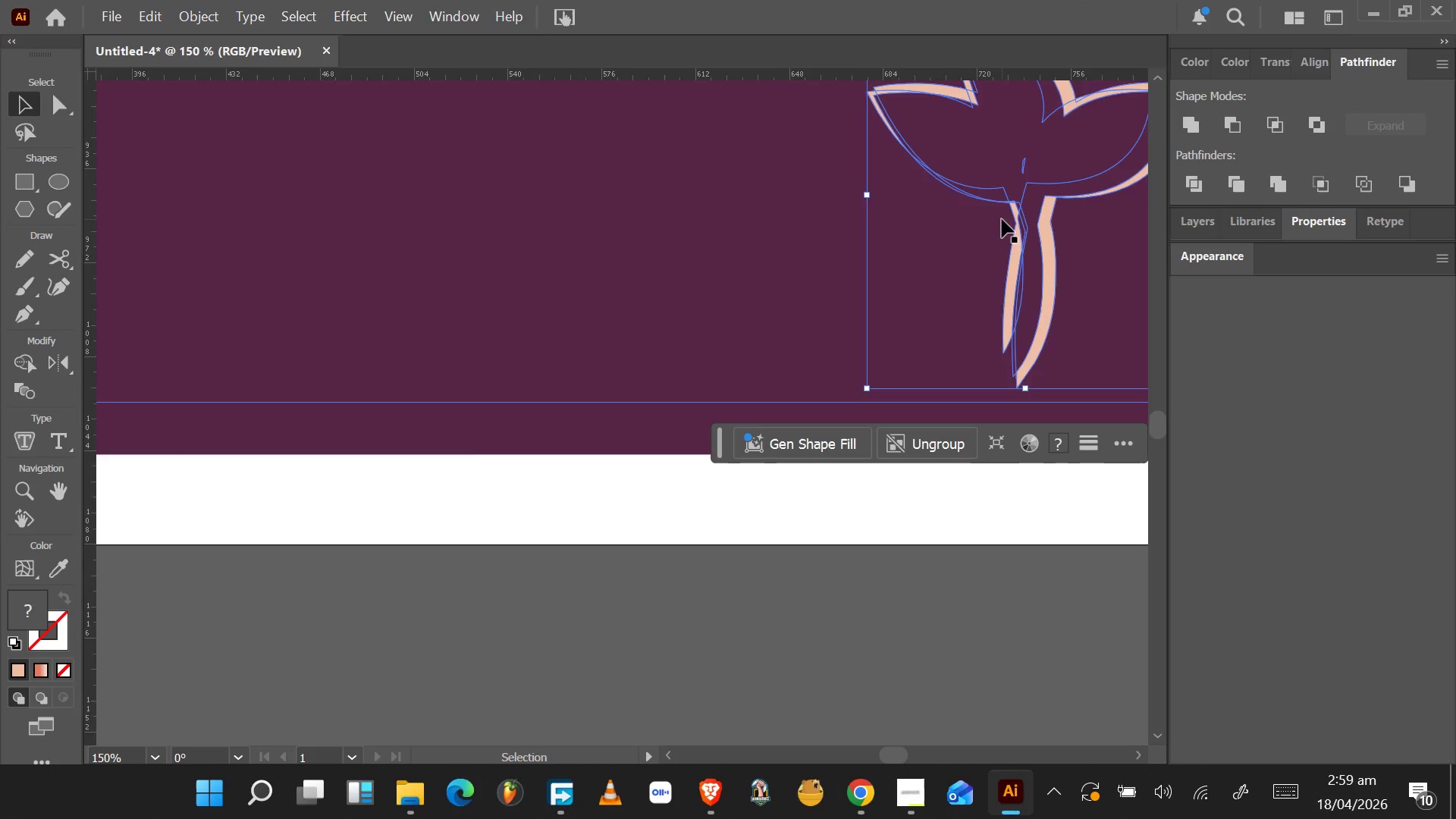 
hold_key(key=AltLeft, duration=0.67)
scroll: coordinate [1002, 219], scroll_direction: down, amount: 4.0
 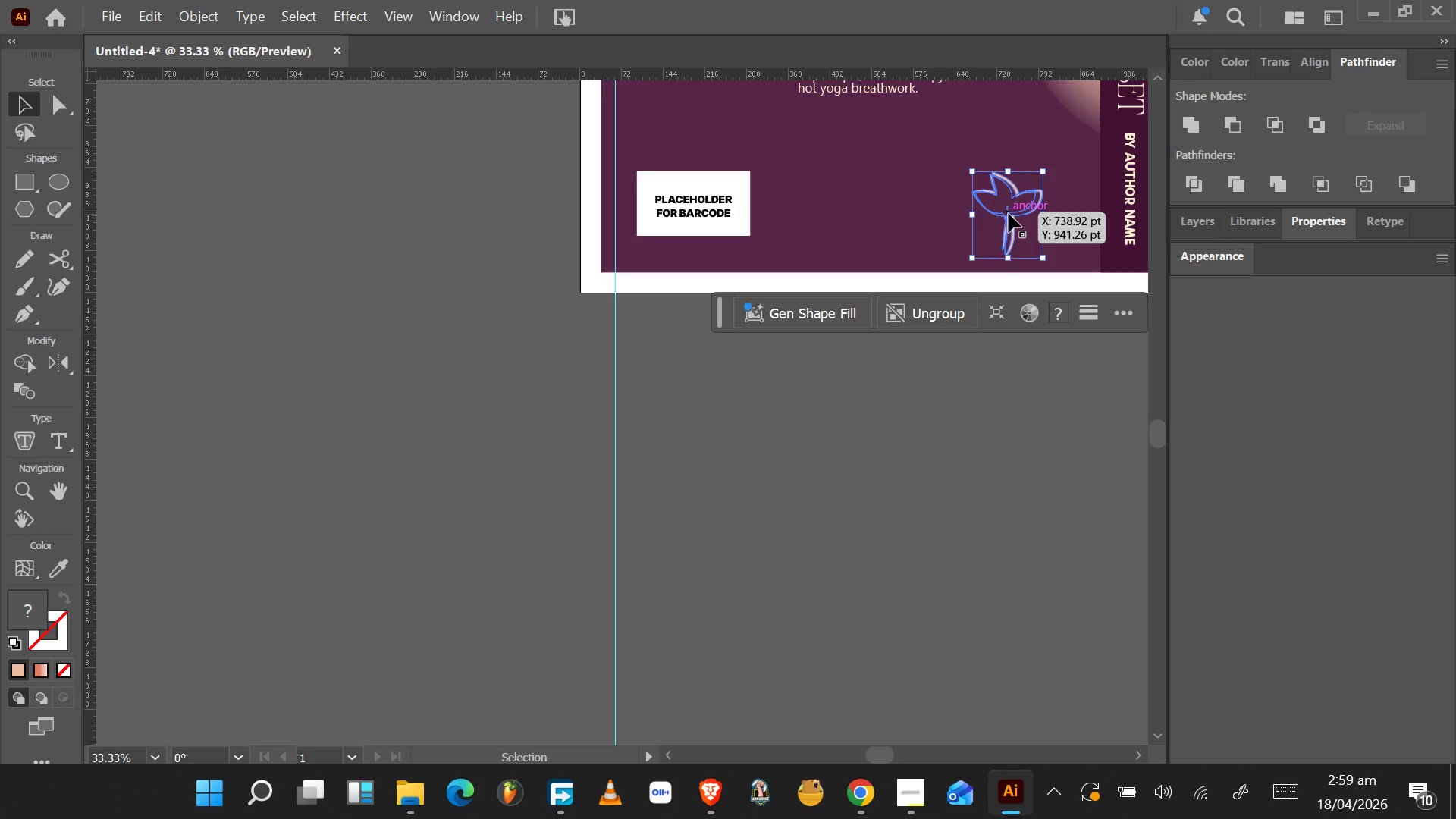 
left_click_drag(start_coordinate=[1009, 214], to_coordinate=[1014, 206])
 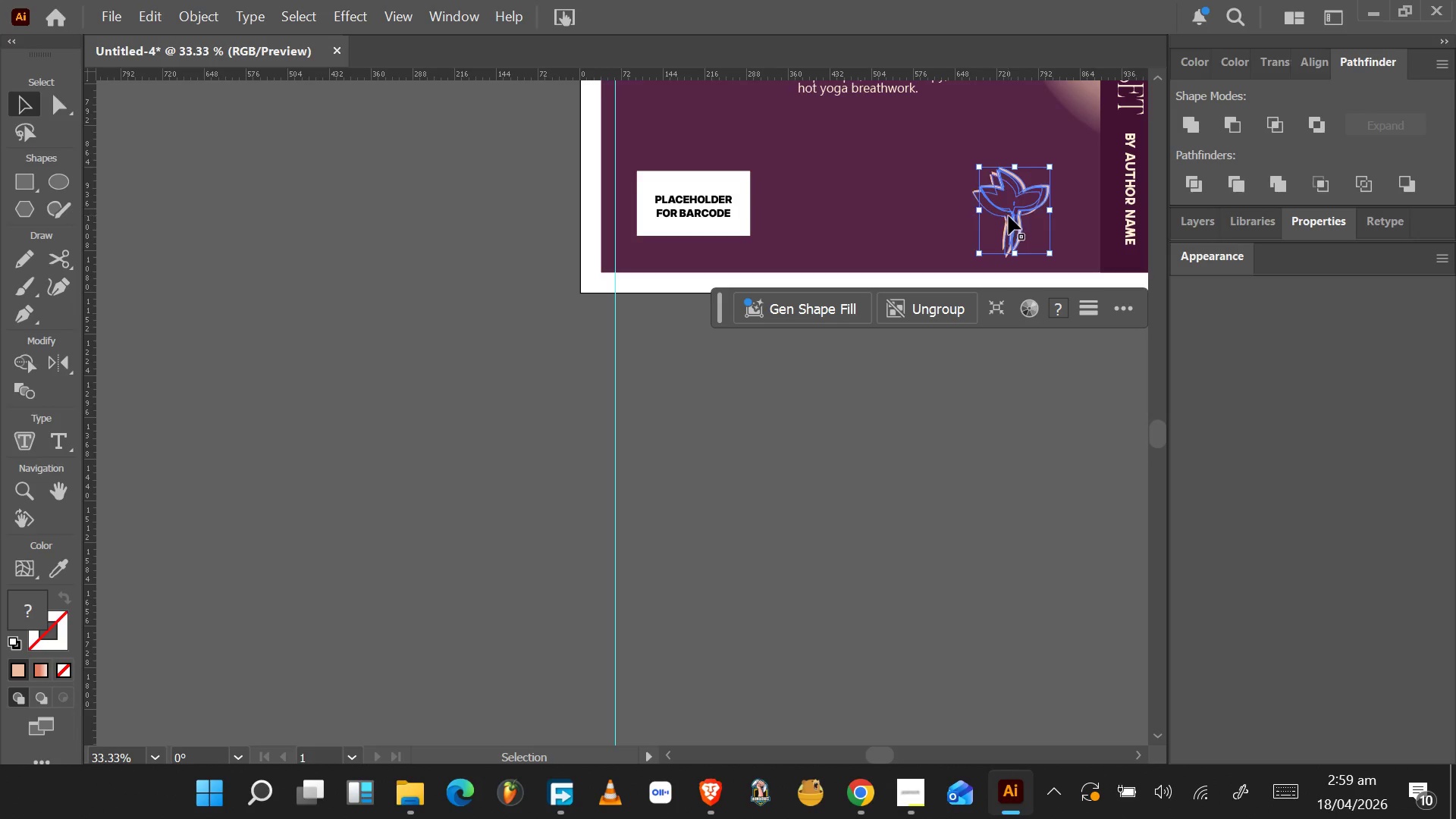 
hold_key(key=AltLeft, duration=0.59)
 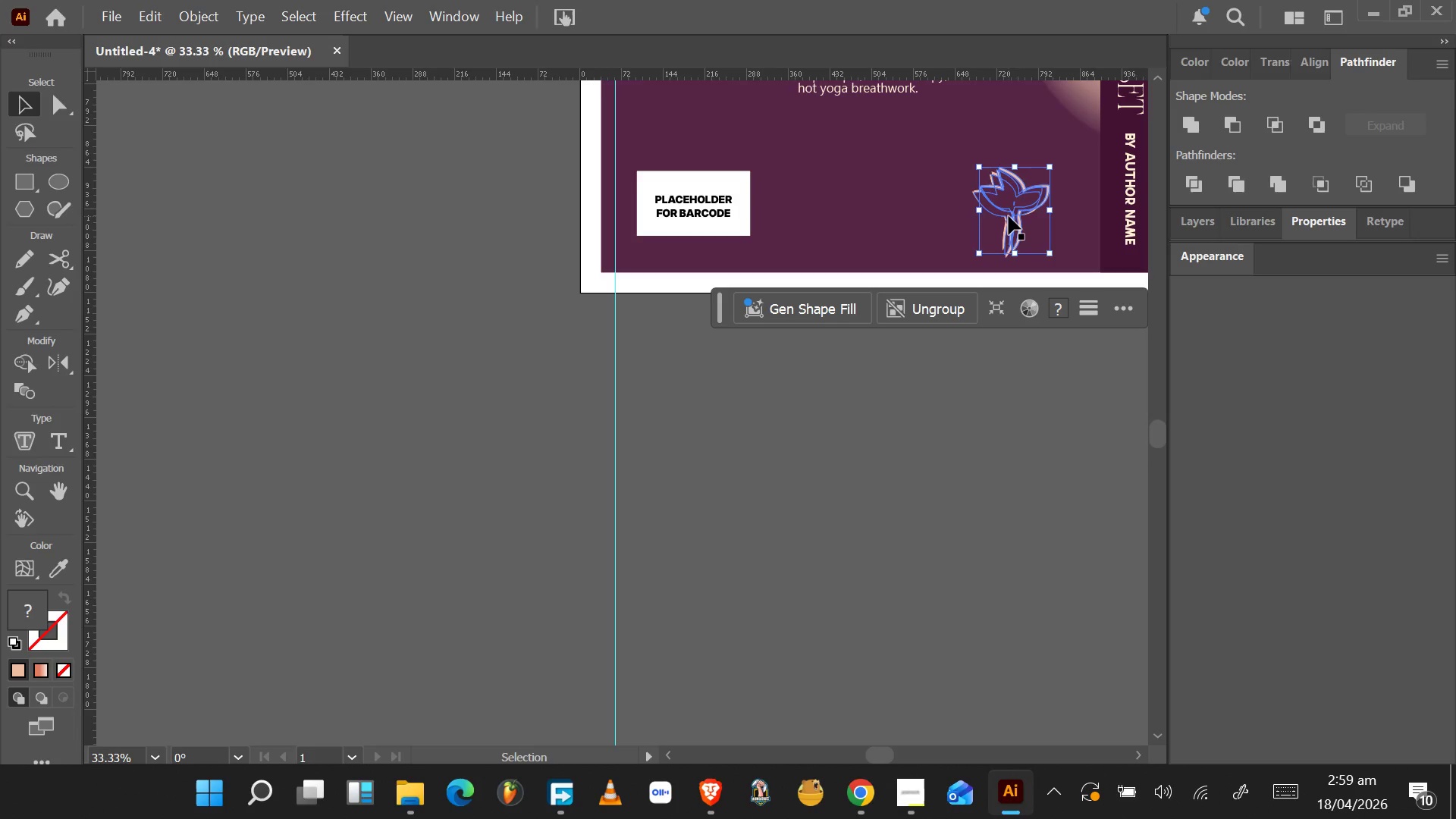 
key(Control+Z)
 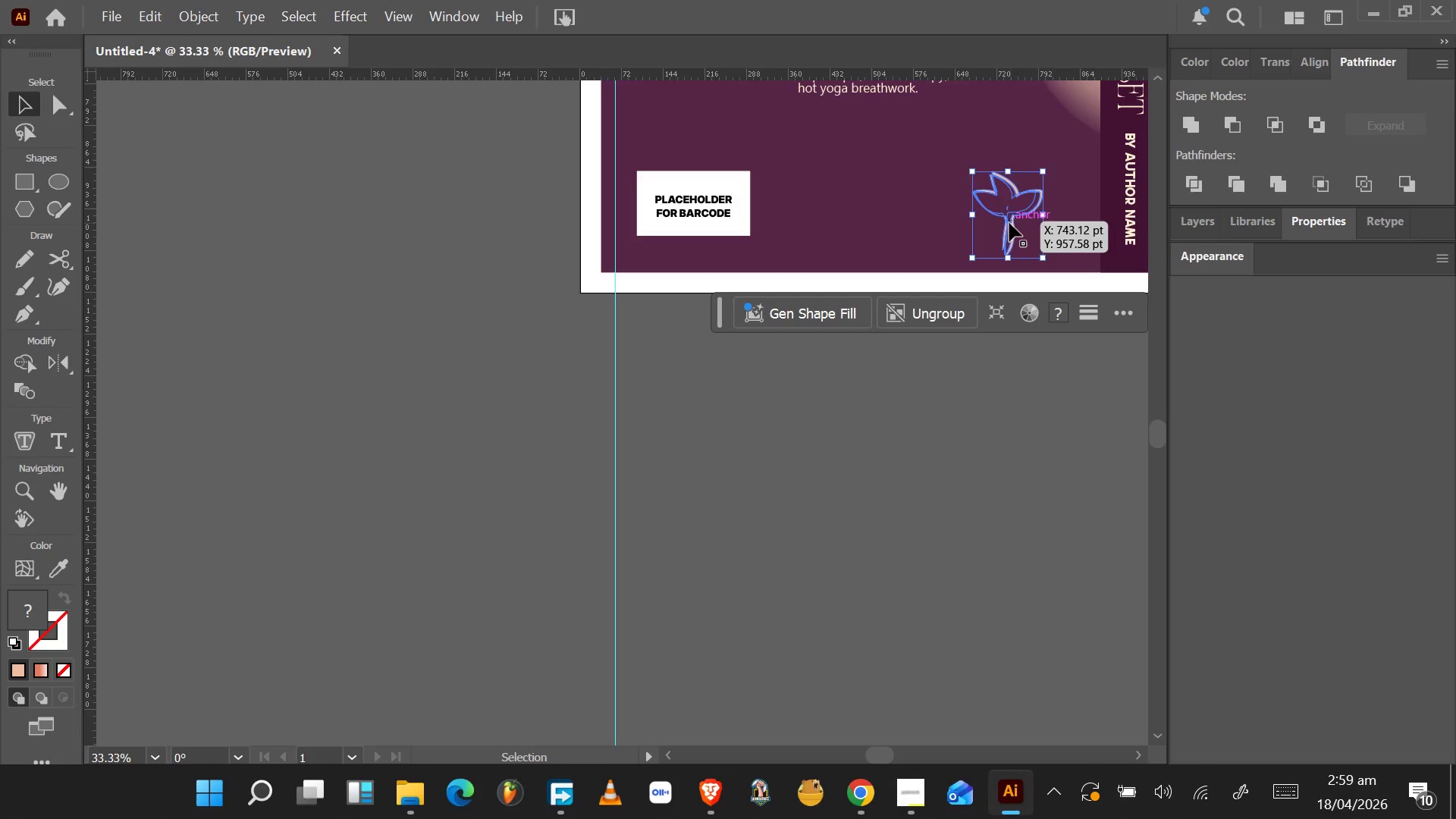 
hold_key(key=AltLeft, duration=0.47)
scroll: coordinate [1008, 222], scroll_direction: up, amount: 4.0
 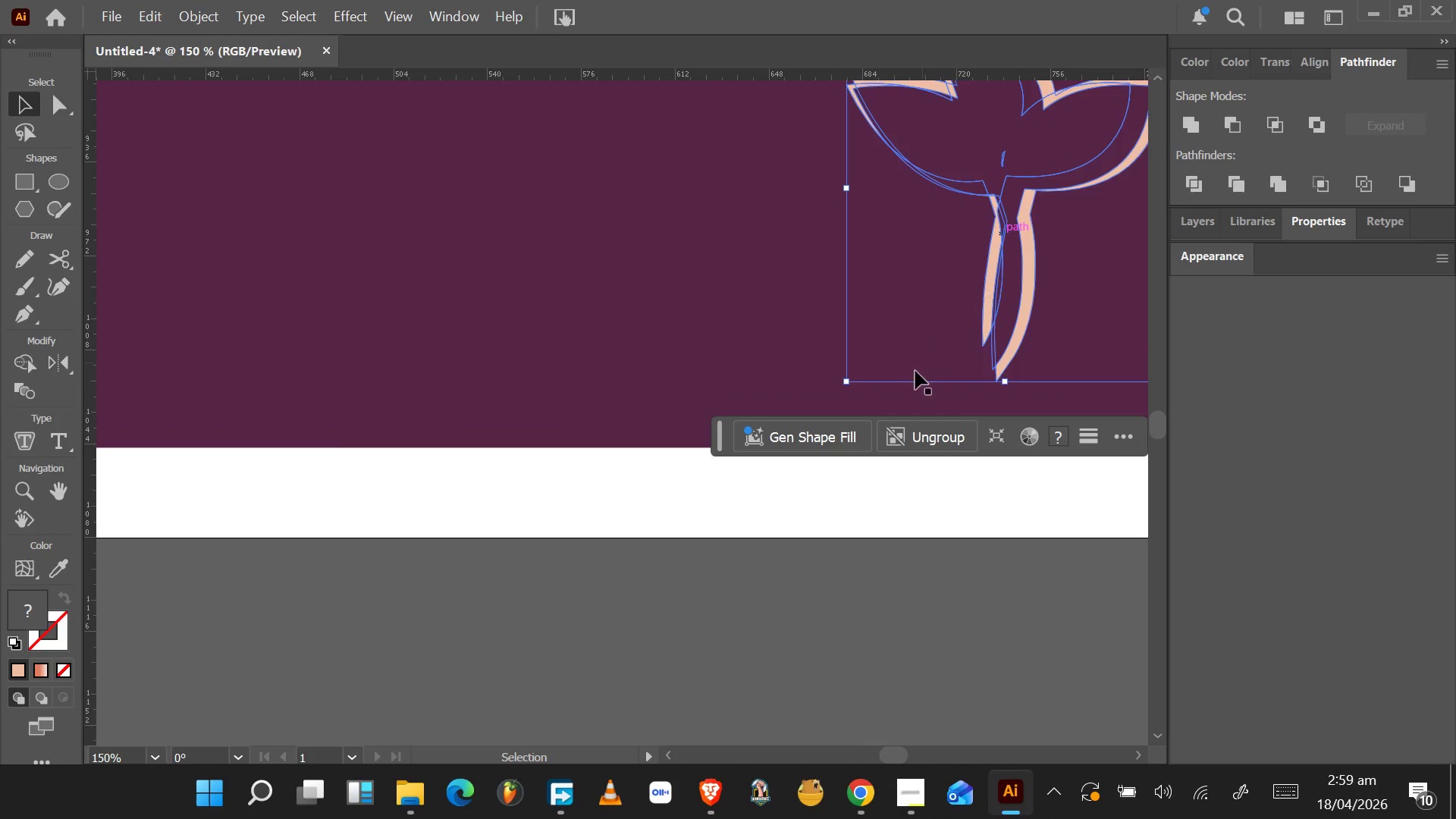 
hold_key(key=AltLeft, duration=0.8)
 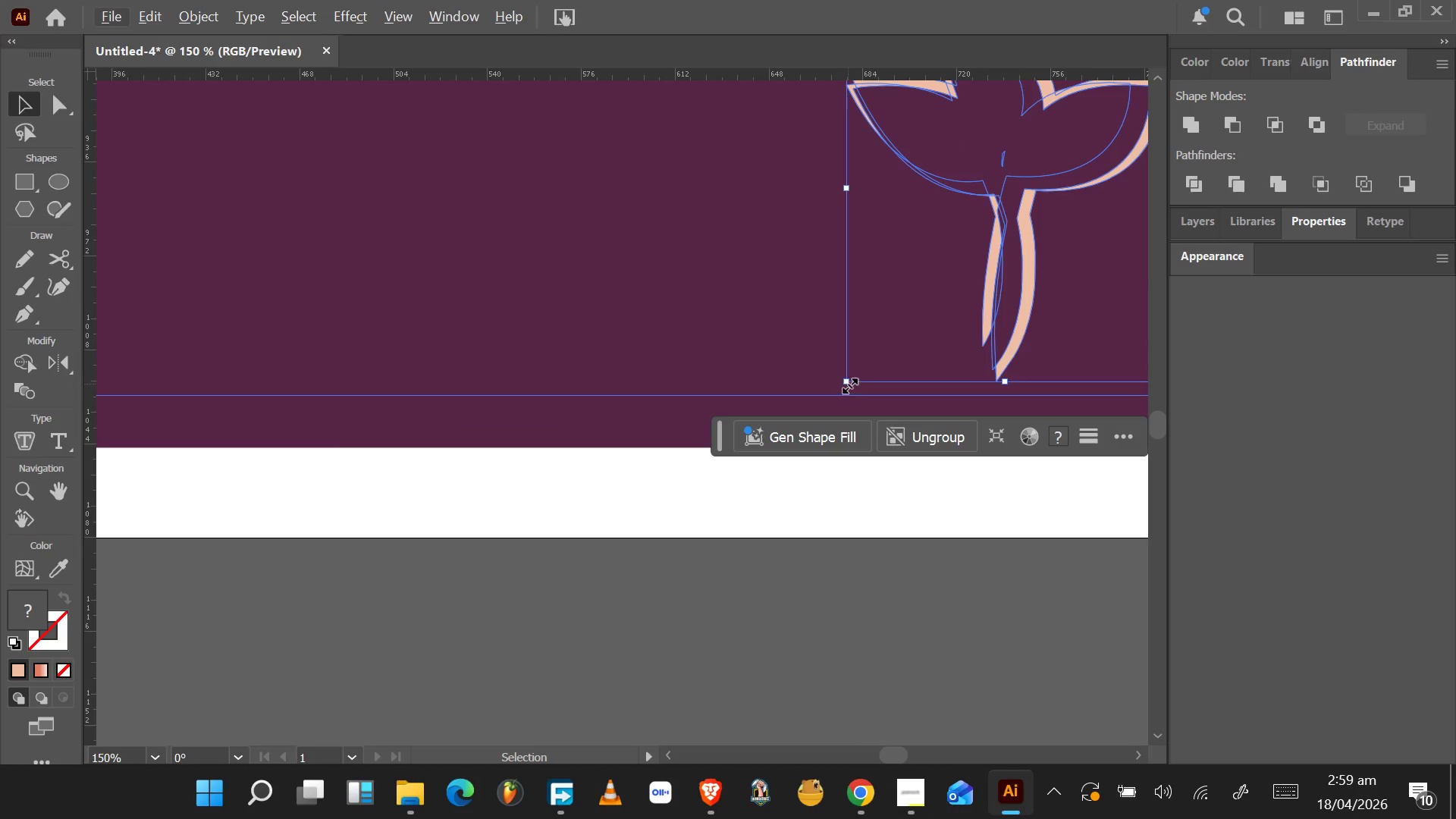 
hold_key(key=ShiftLeft, duration=1.38)
left_click_drag(start_coordinate=[848, 383], to_coordinate=[924, 281])
 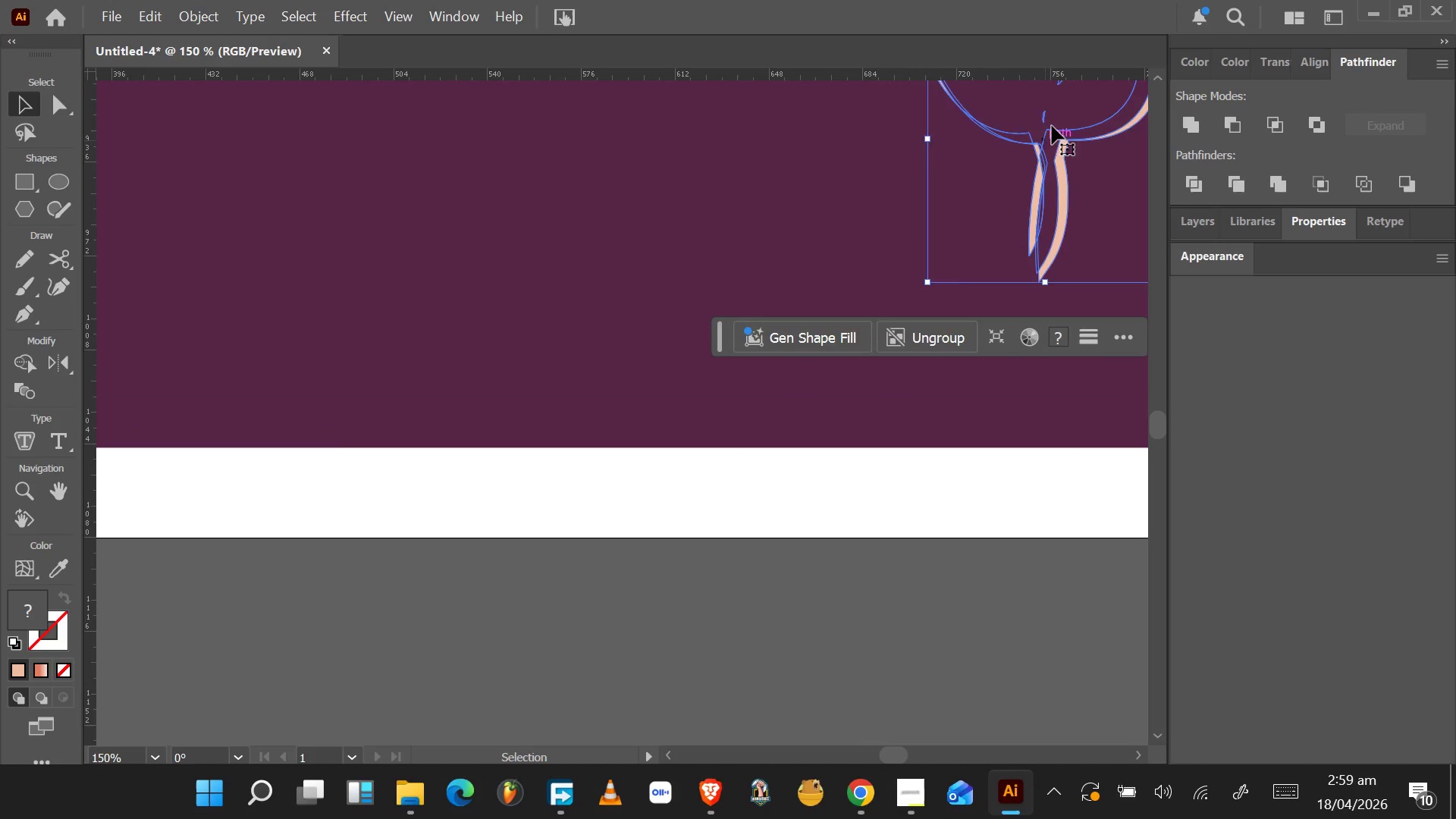 
left_click_drag(start_coordinate=[1053, 124], to_coordinate=[997, 234])
 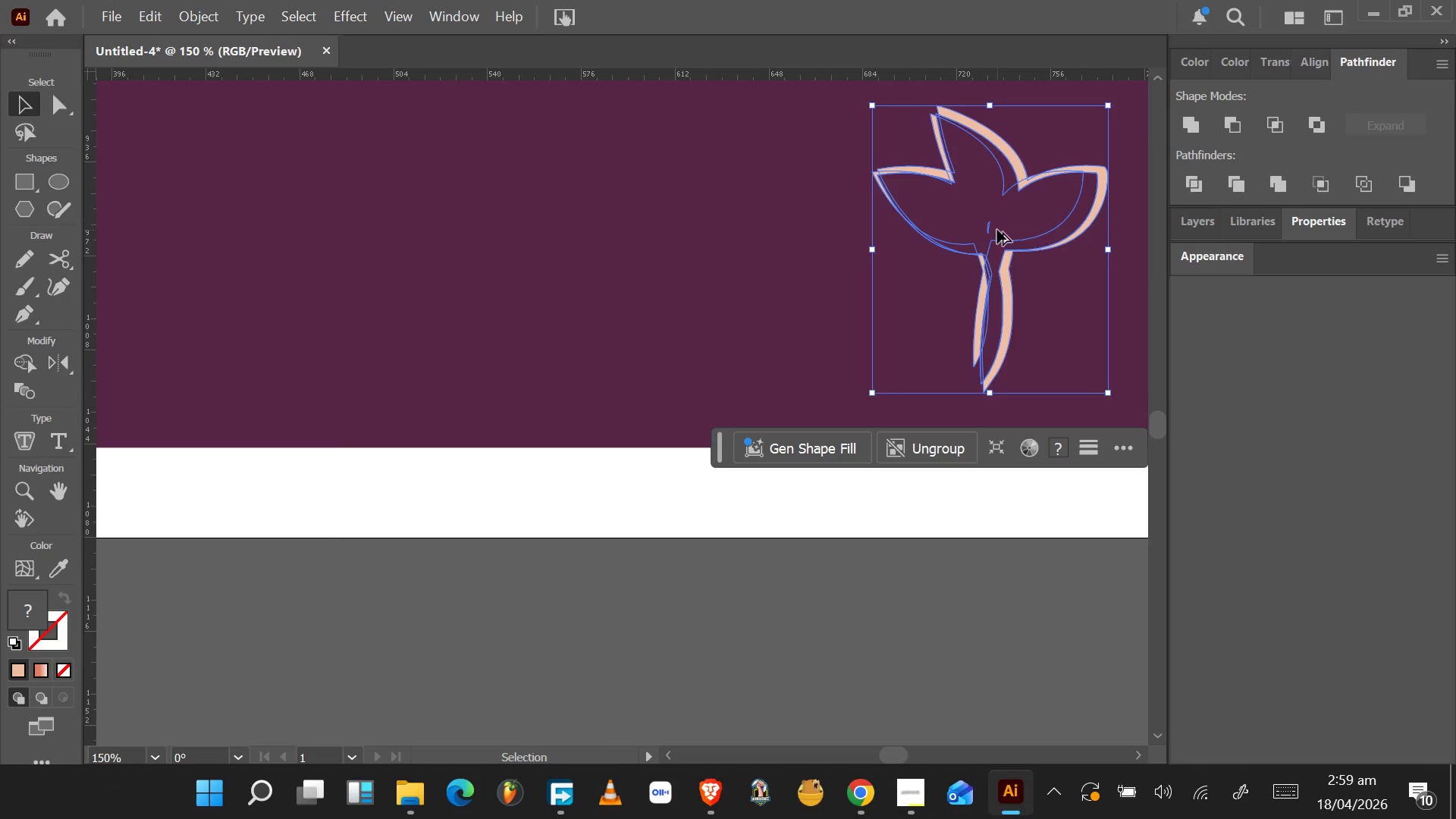 
hold_key(key=AltLeft, duration=1.53)
scroll: coordinate [997, 230], scroll_direction: down, amount: 3.0
 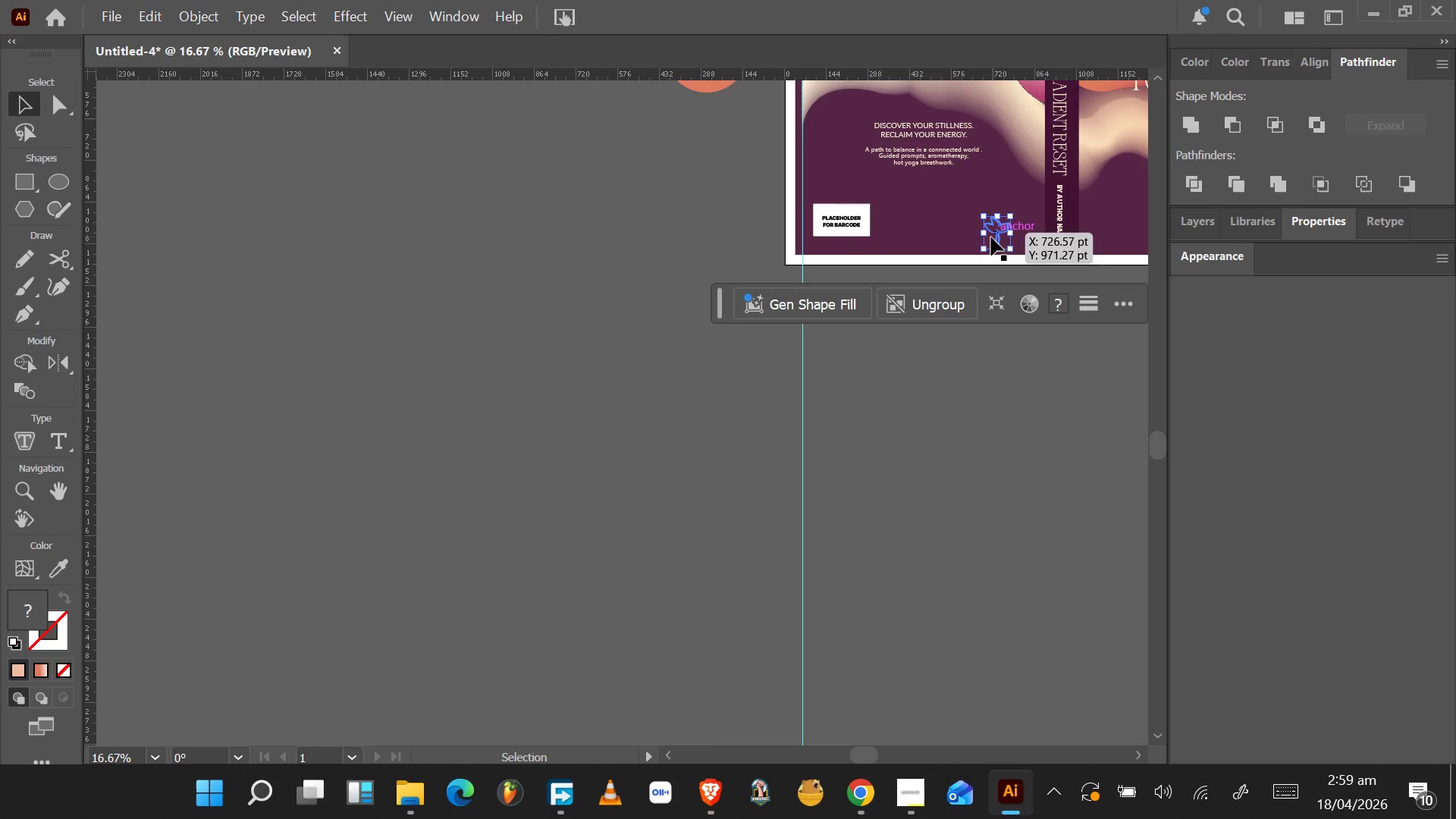 
hold_key(key=ControlLeft, duration=0.67)
 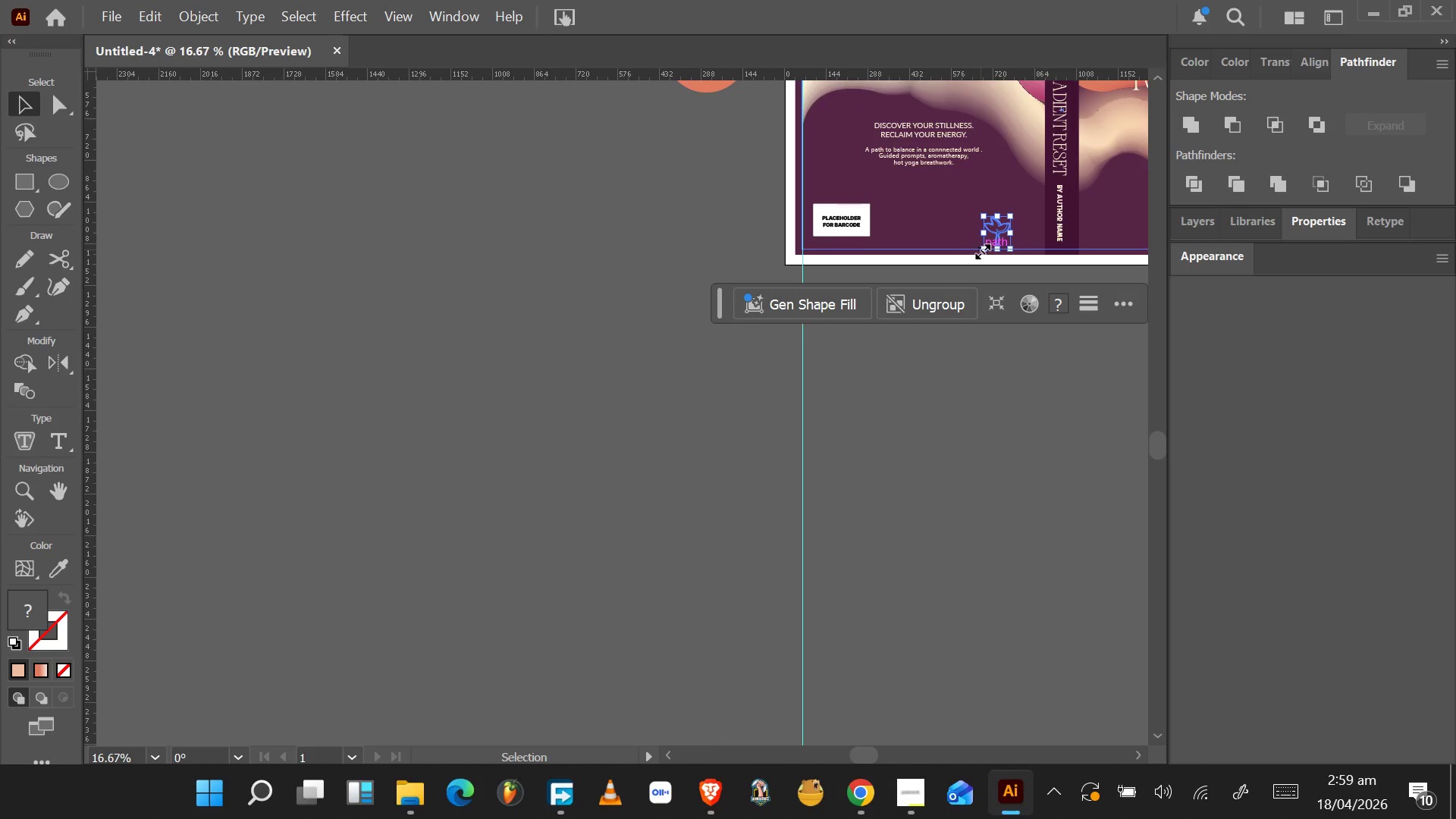 
hold_key(key=ShiftLeft, duration=1.36)
left_click_drag(start_coordinate=[981, 249], to_coordinate=[987, 239])
 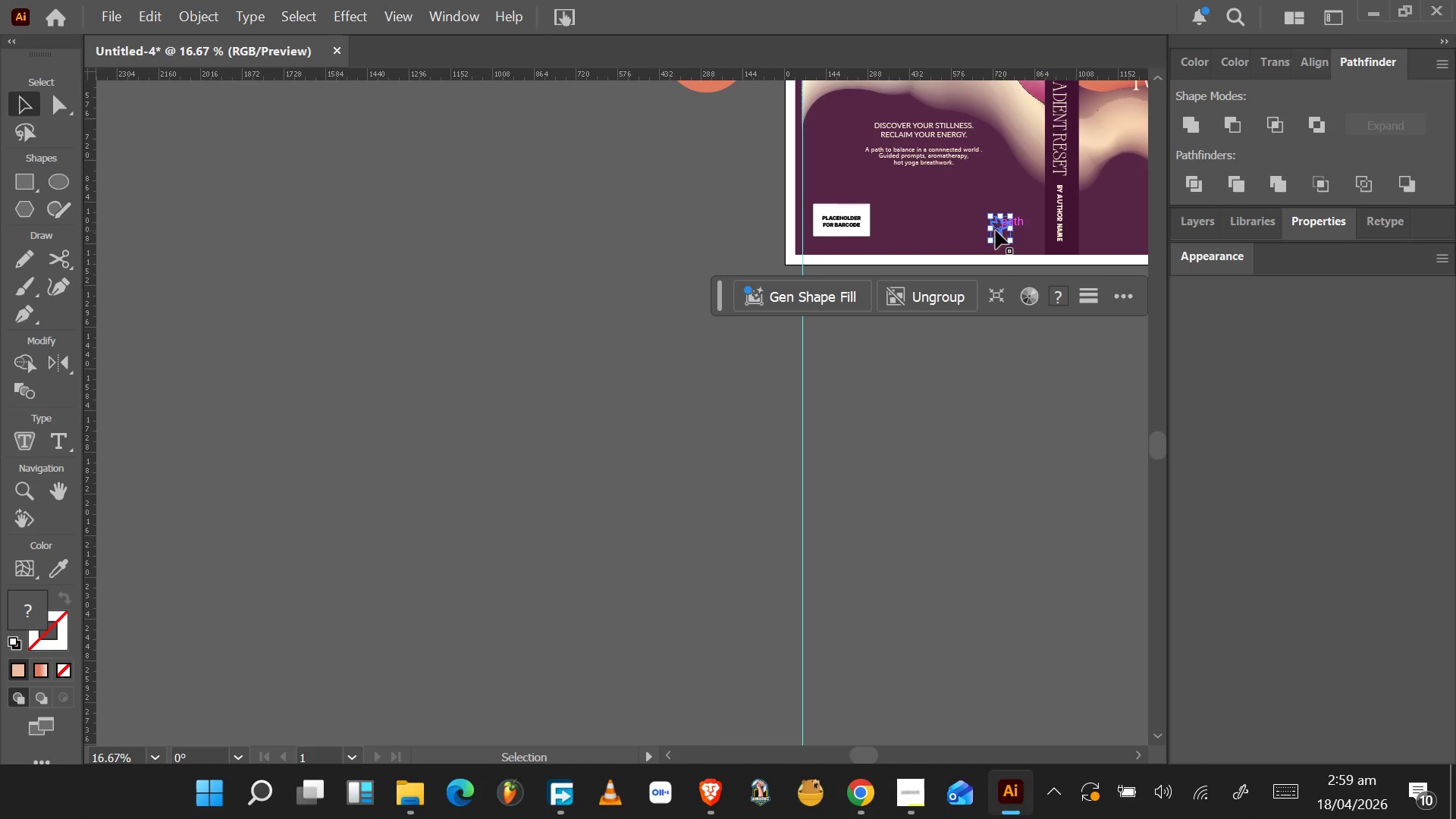 
hold_key(key=AltLeft, duration=0.48)
scroll: coordinate [996, 231], scroll_direction: up, amount: 5.0
 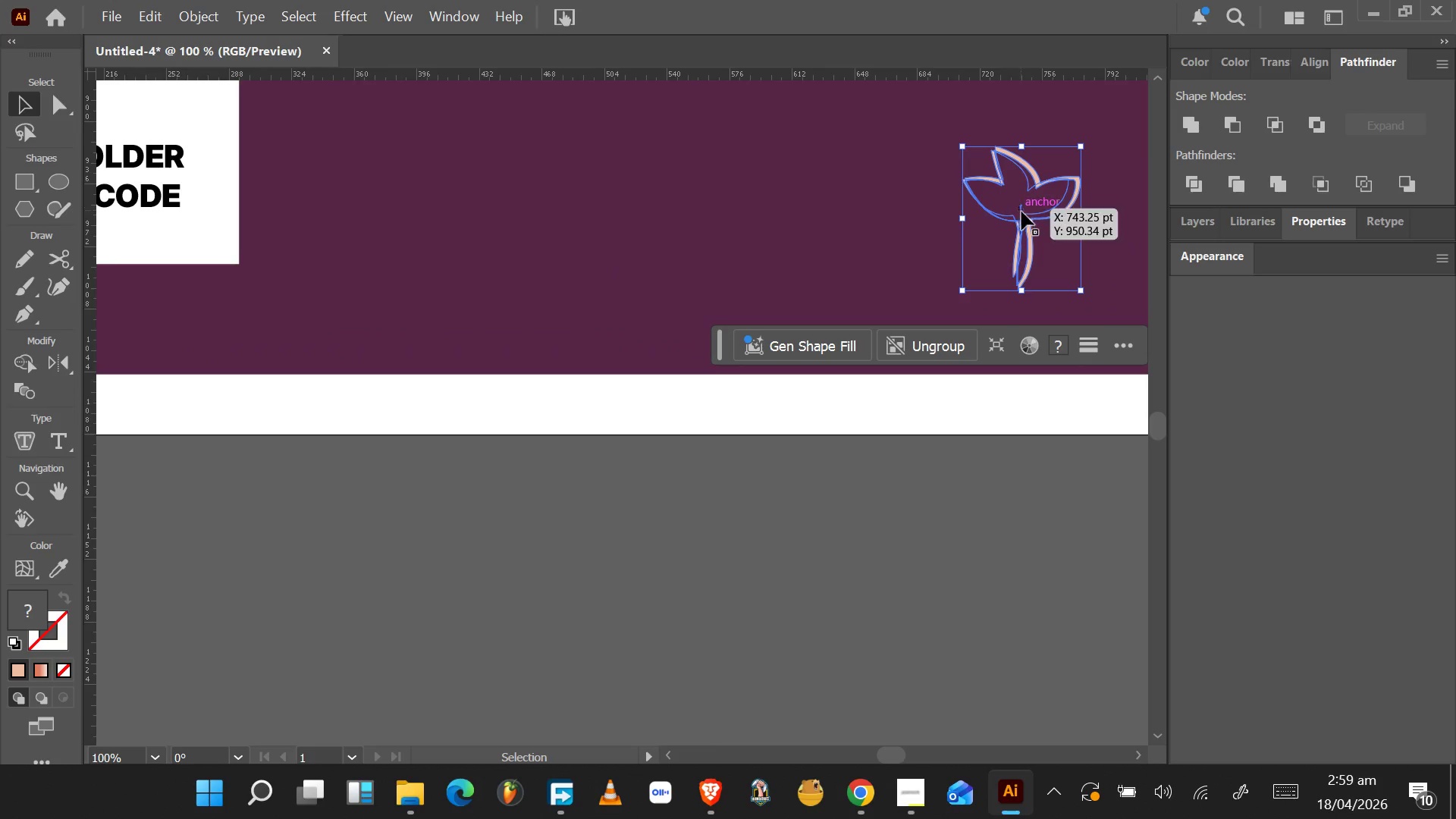 
left_click_drag(start_coordinate=[1027, 224], to_coordinate=[833, 268])
 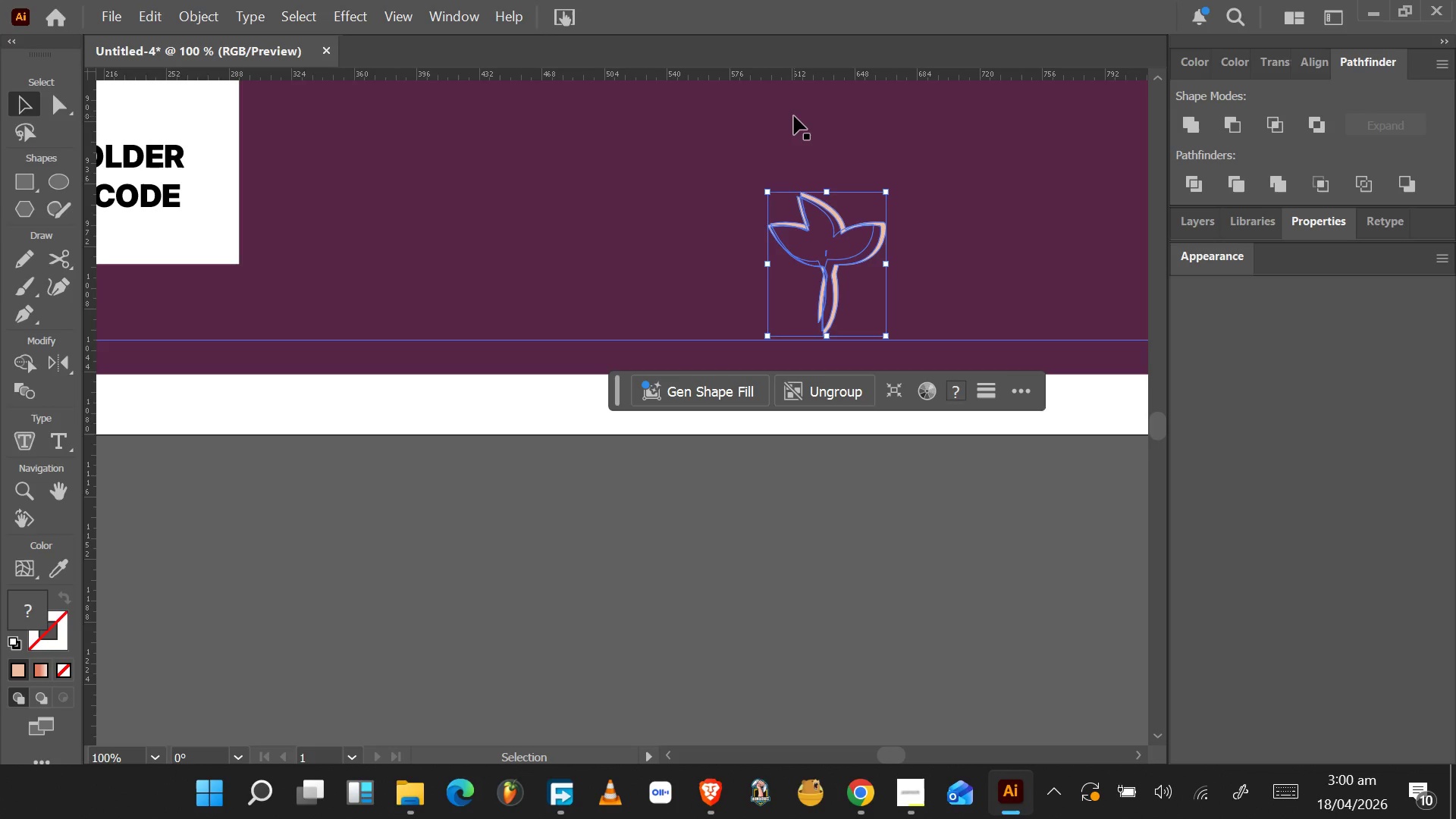 
wait(27.55)
 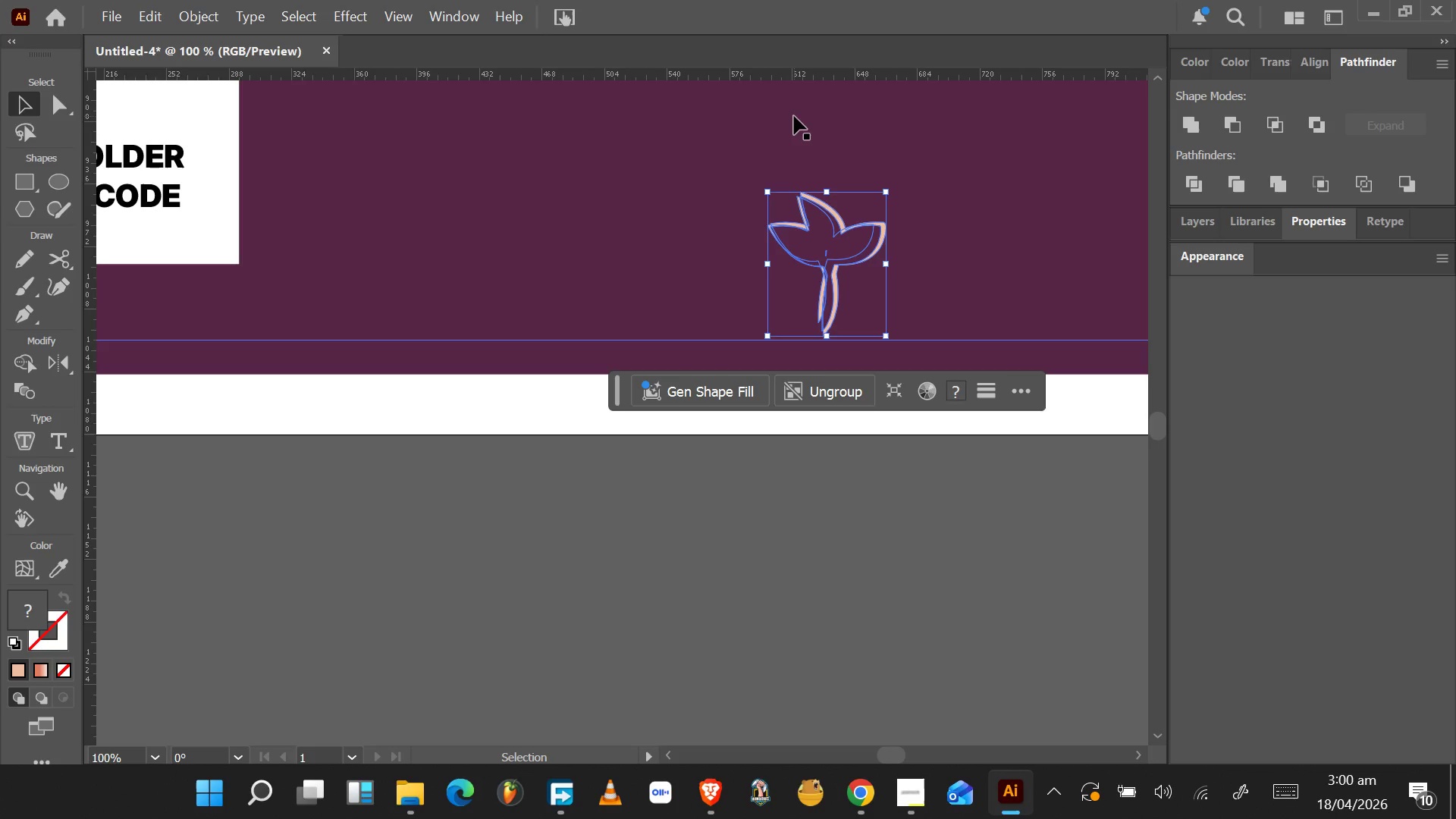 
left_click_drag(start_coordinate=[830, 247], to_coordinate=[849, 198])
 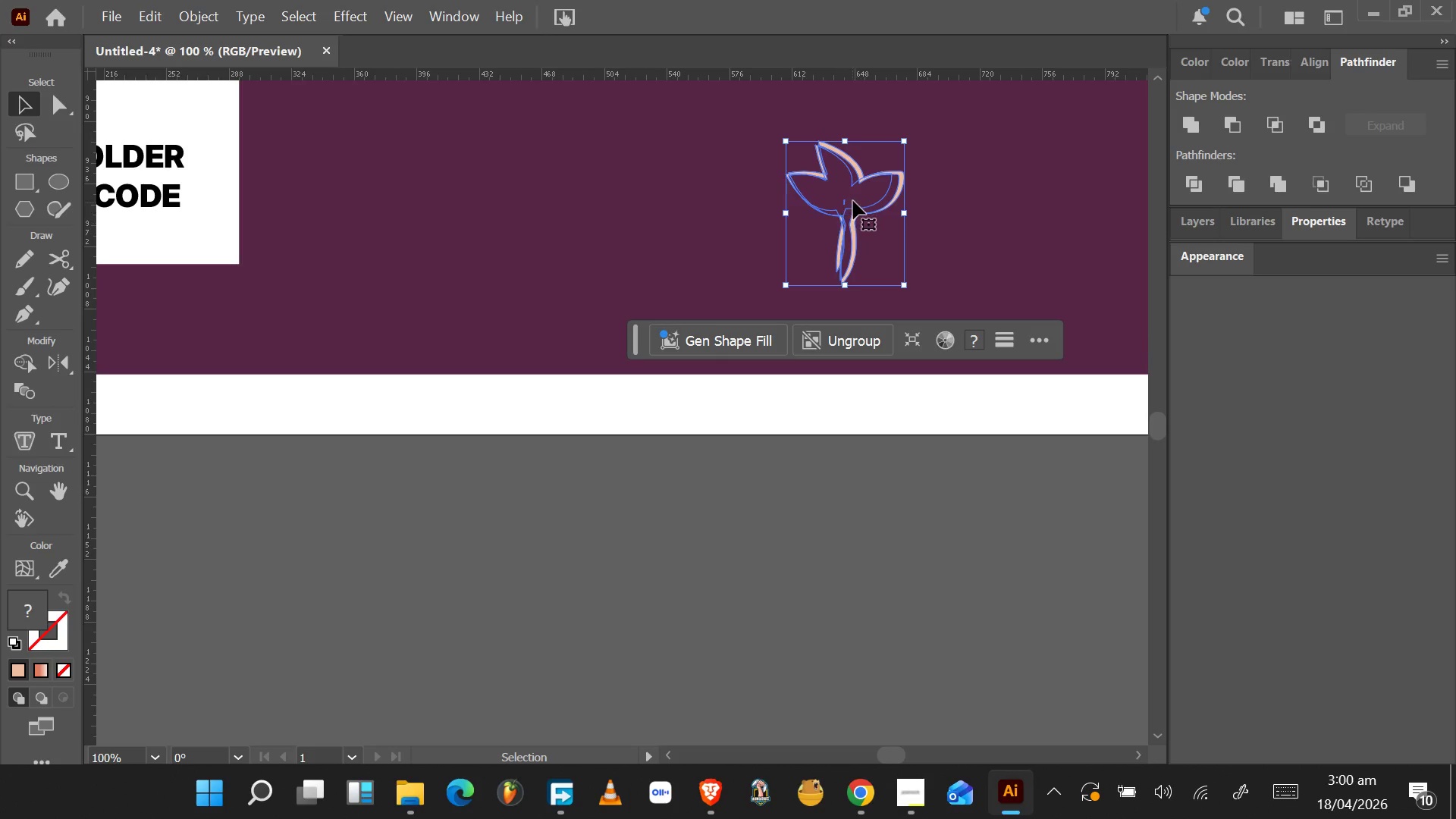 
left_click_drag(start_coordinate=[853, 199], to_coordinate=[896, 116])
 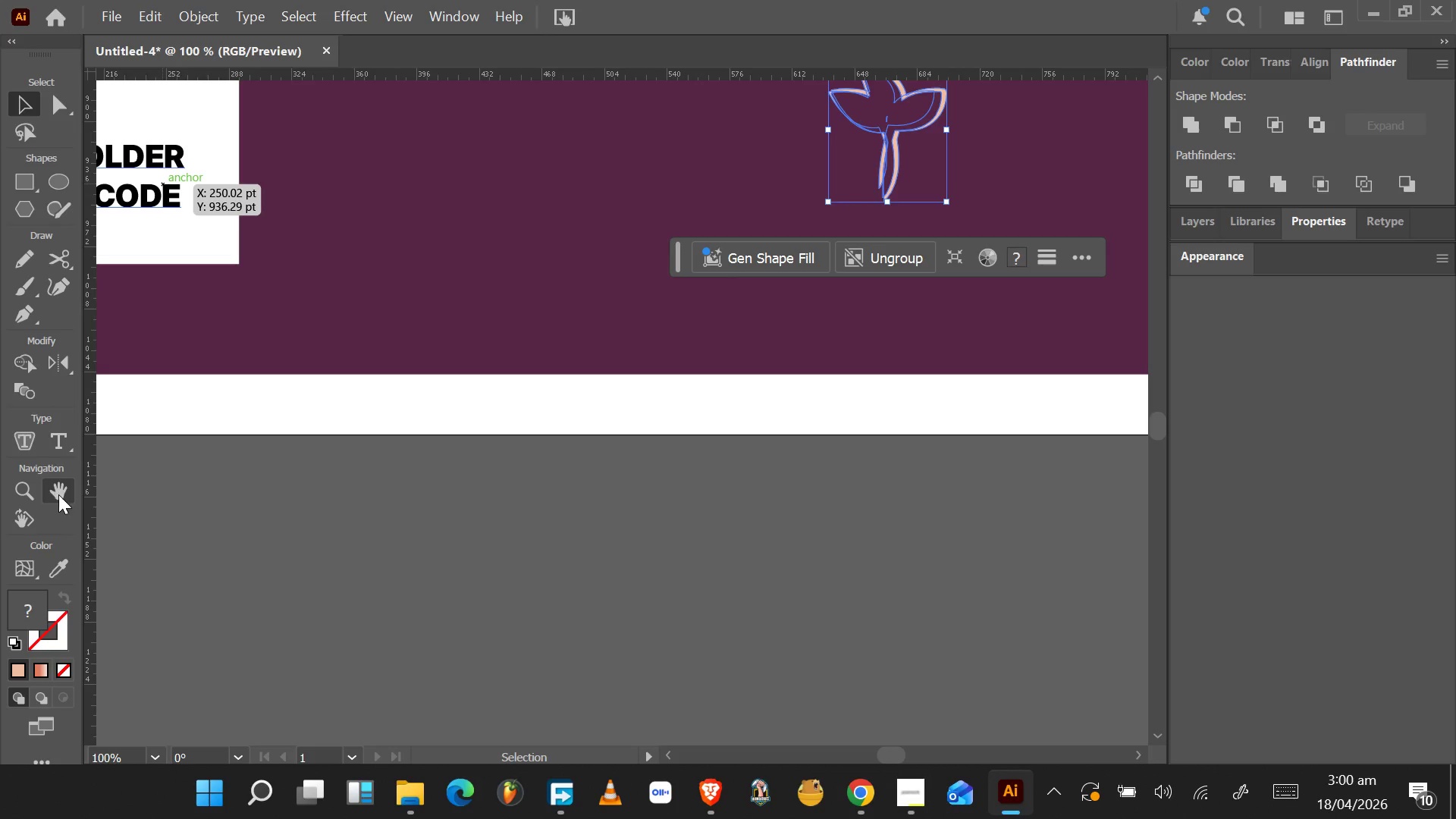 
left_click([58, 438])
 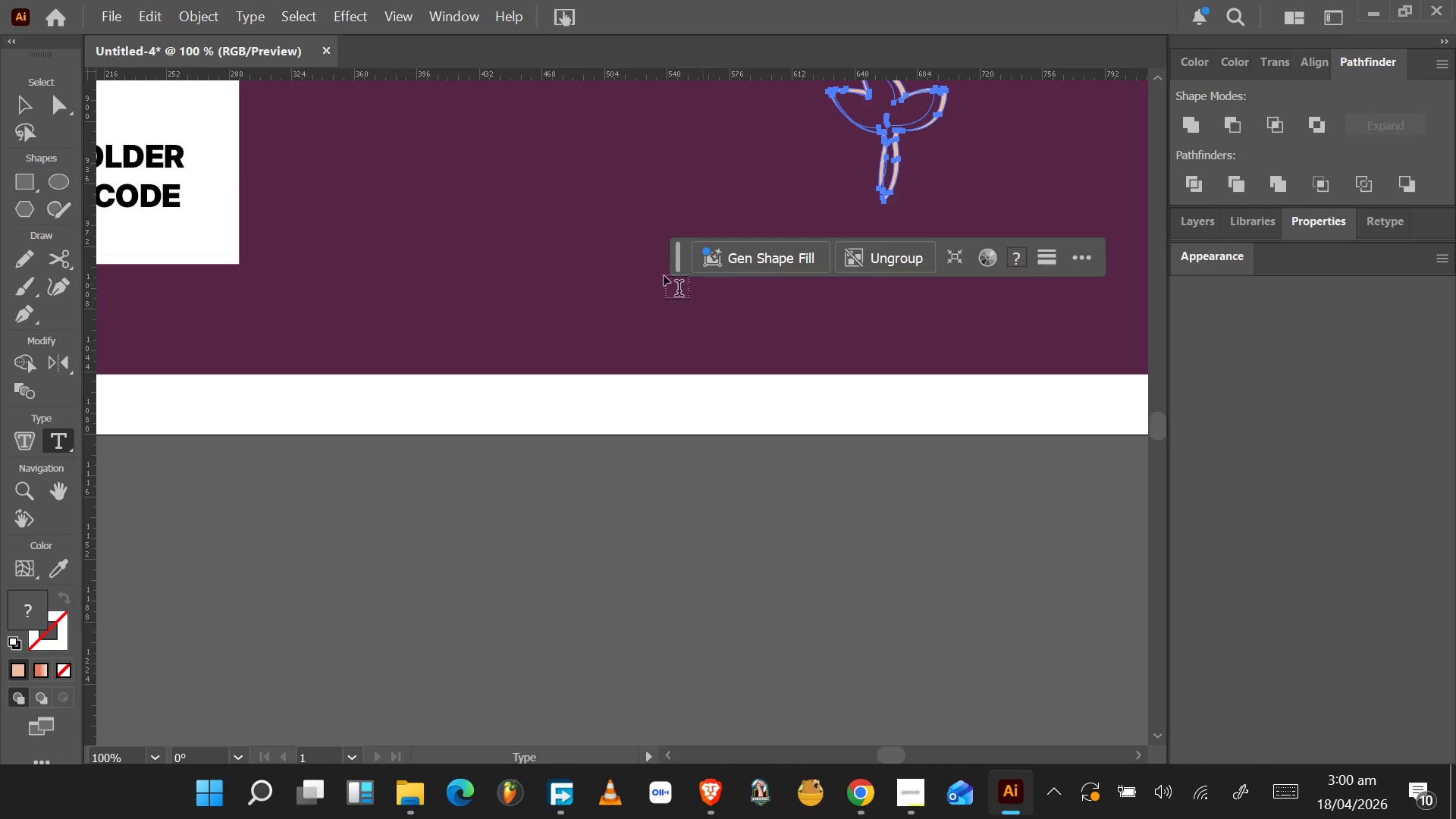 
left_click([598, 237])
 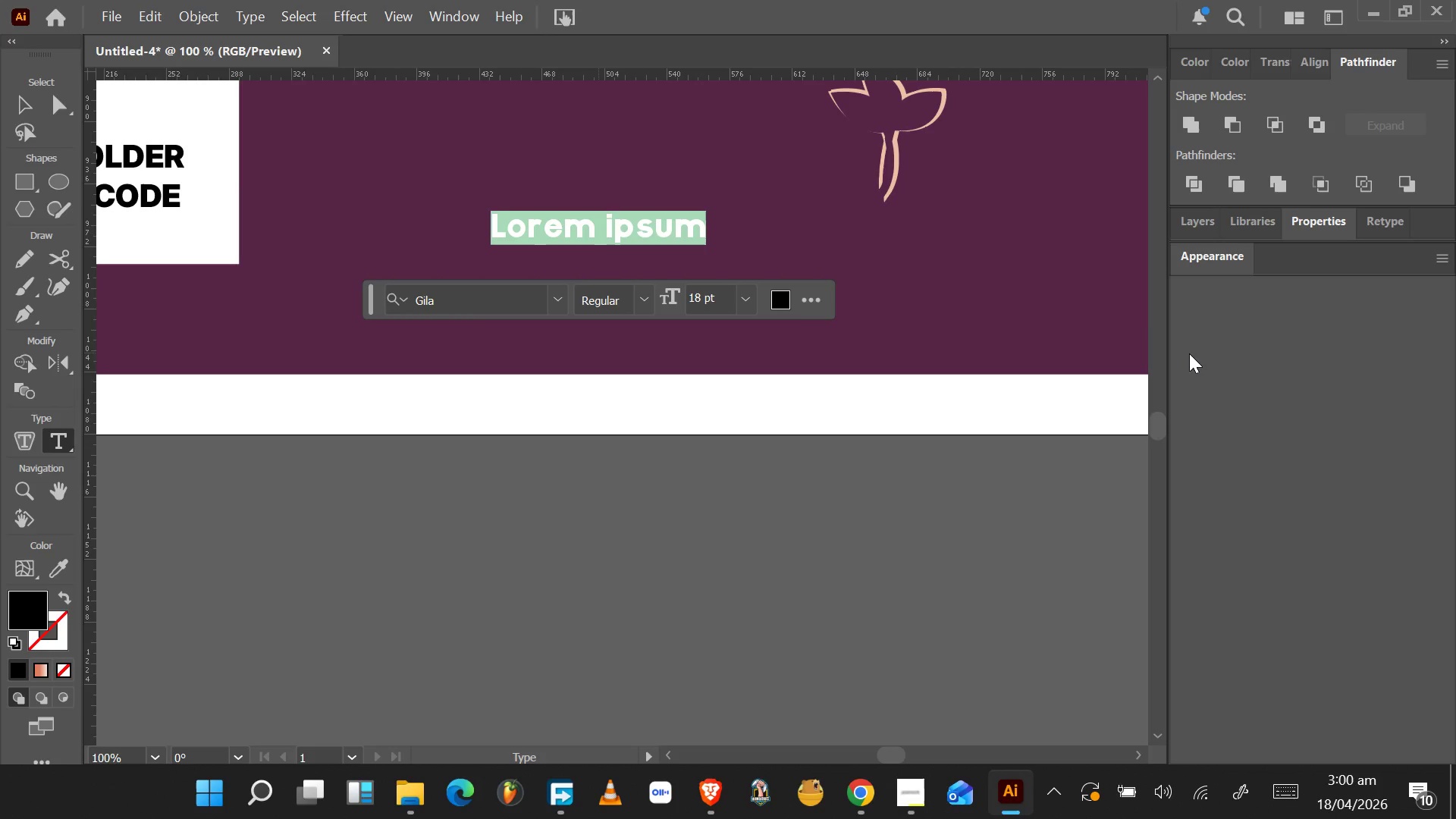 
type(placeholder )
 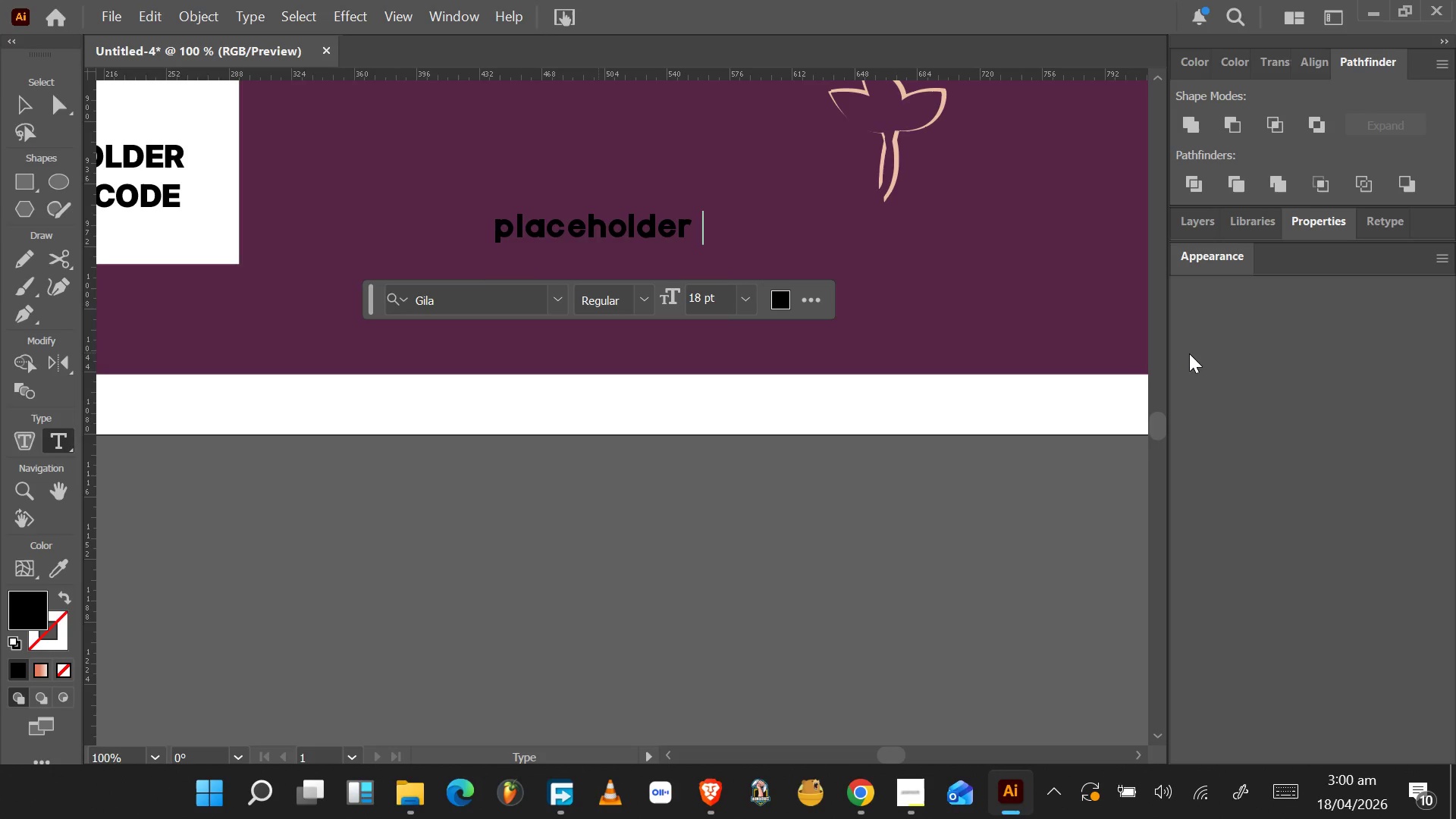 
hold_key(key=ControlLeft, duration=0.5)
 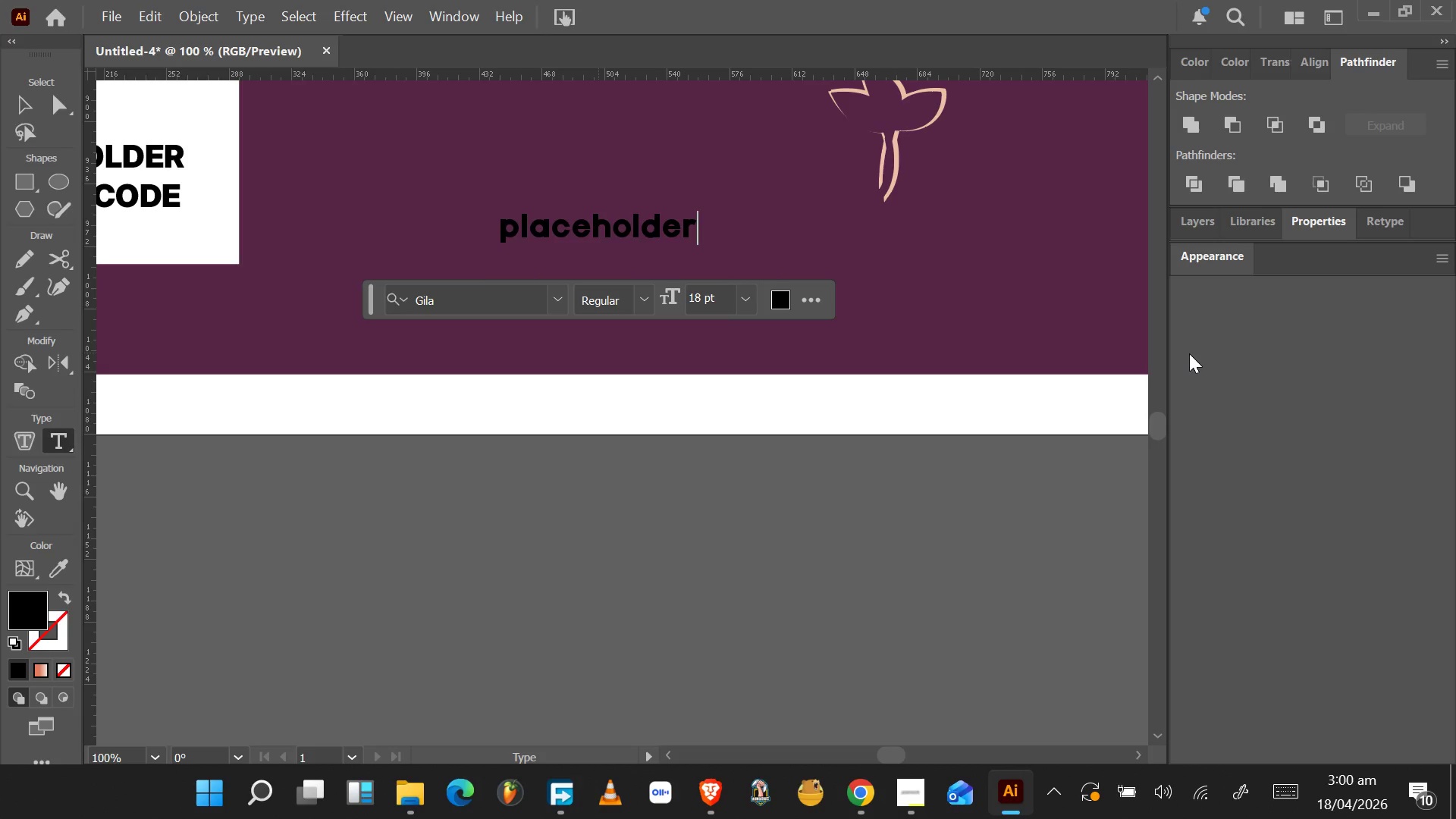 
hold_key(key=Backspace, duration=0.86)
 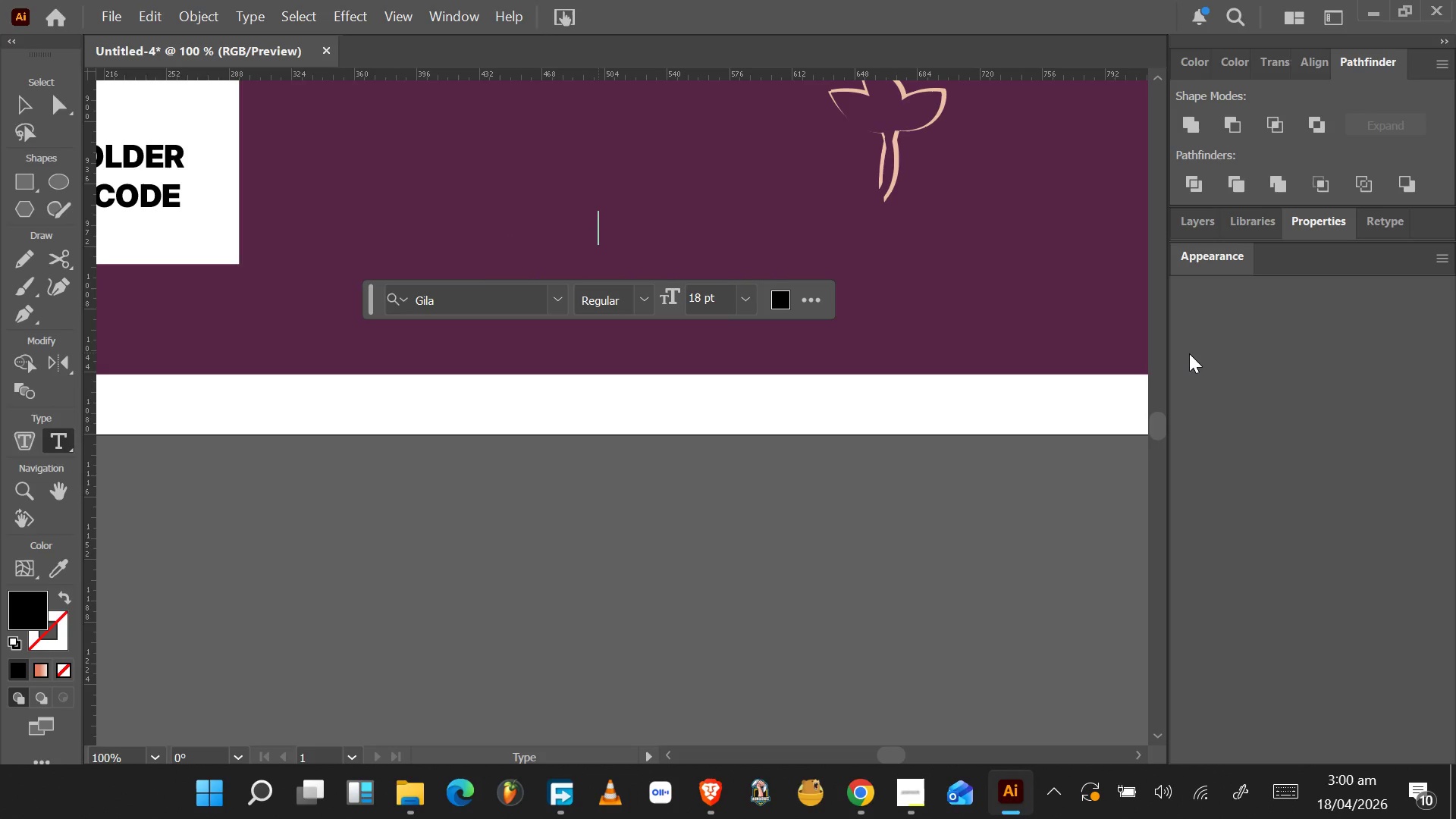 
type(PLACEO)
key(Backspace)
type(HOLS)
key(Backspace)
type(DER MINIMALIST )
key(Backspace)
 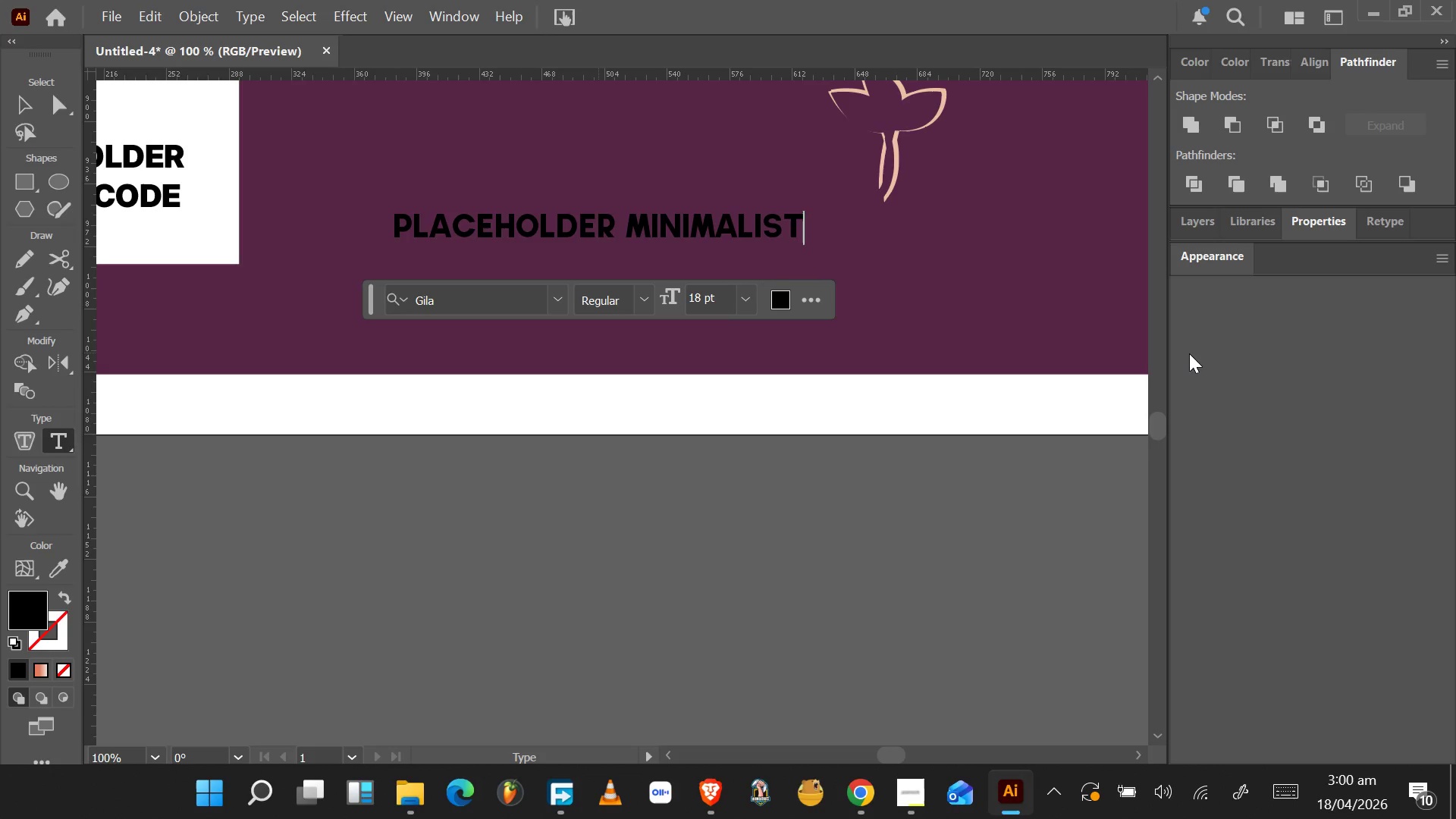 
hold_key(key=ArrowLeft, duration=0.75)
 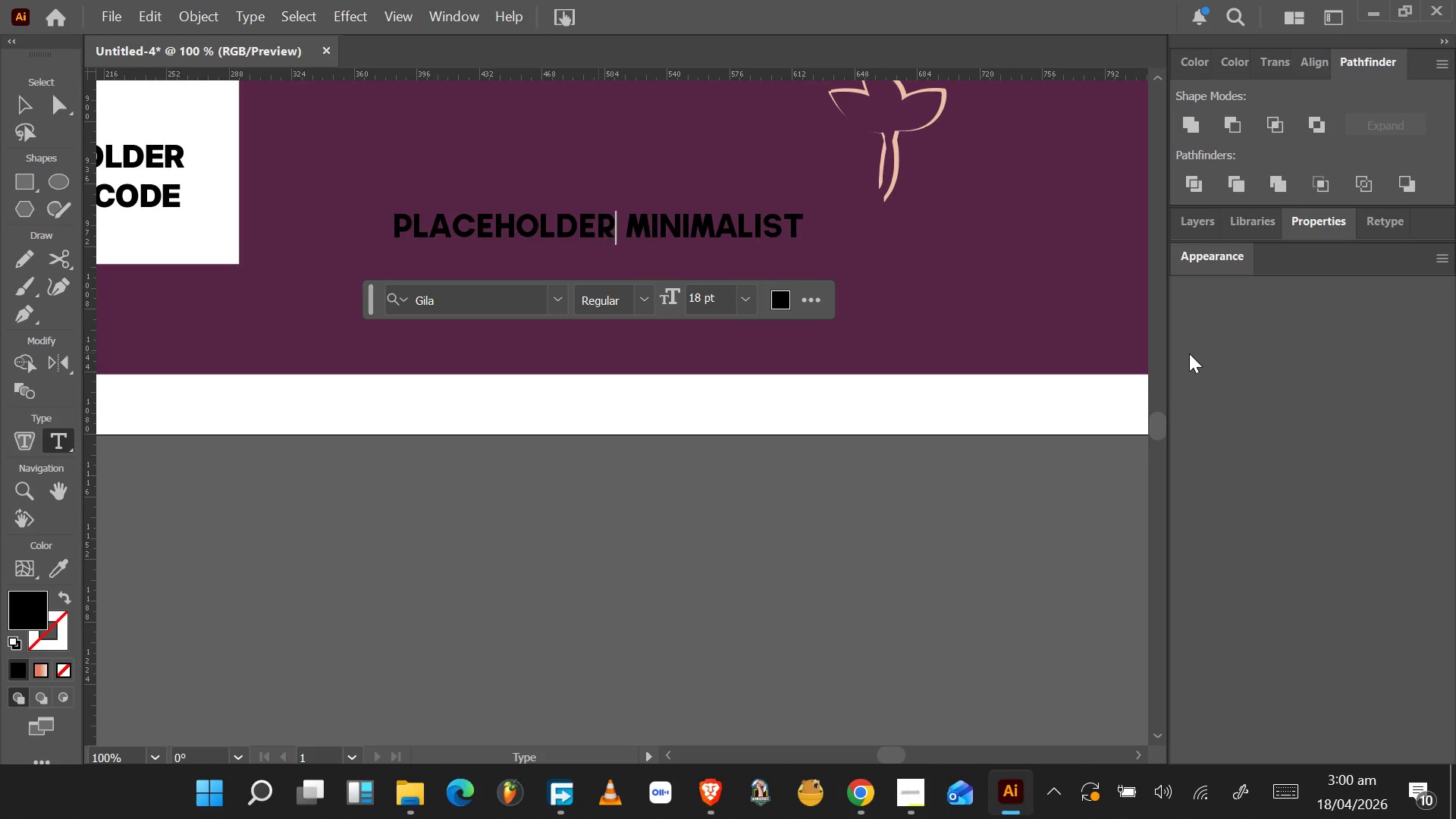 
key(ArrowLeft)
 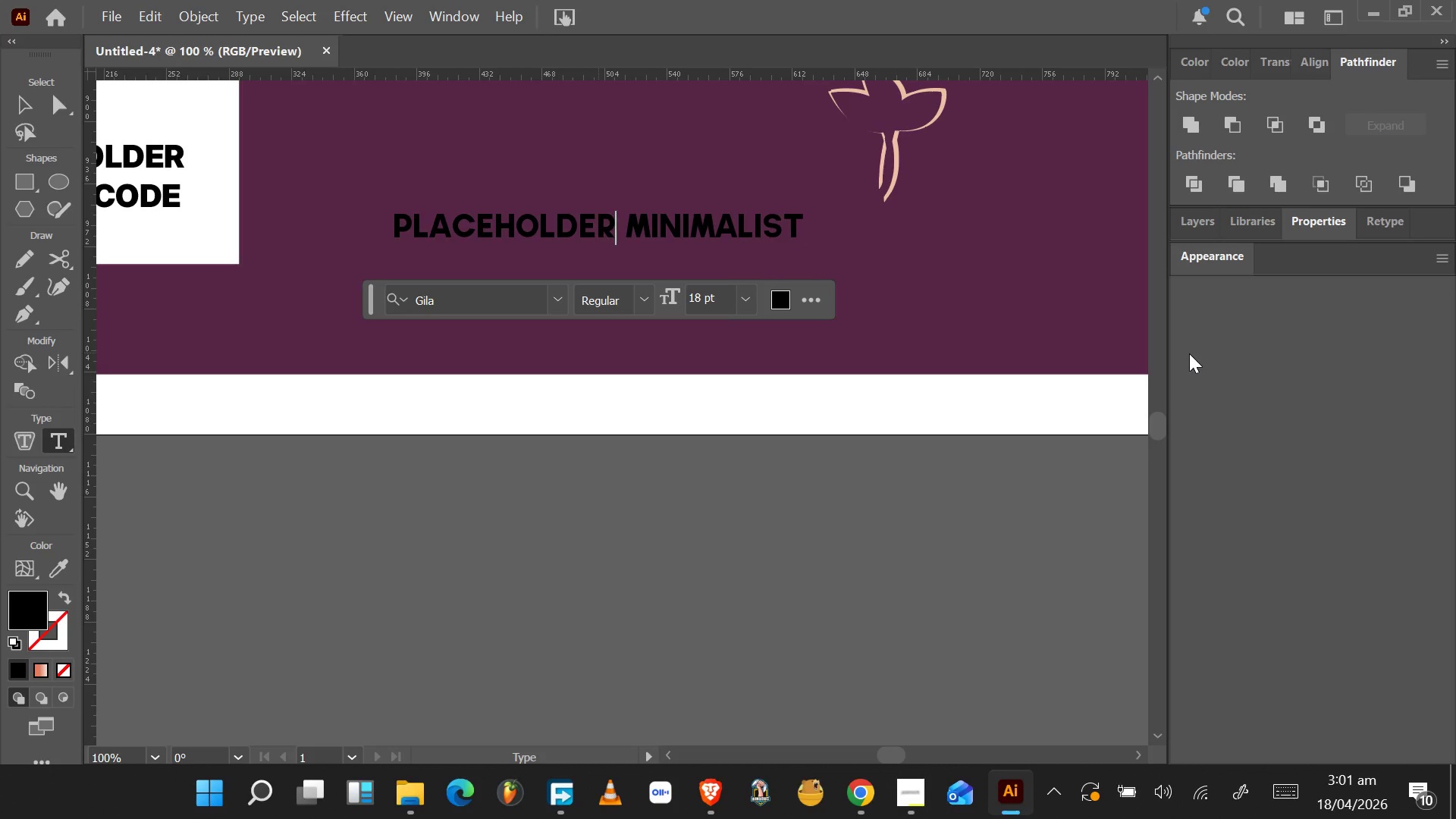 
type( FOR)
 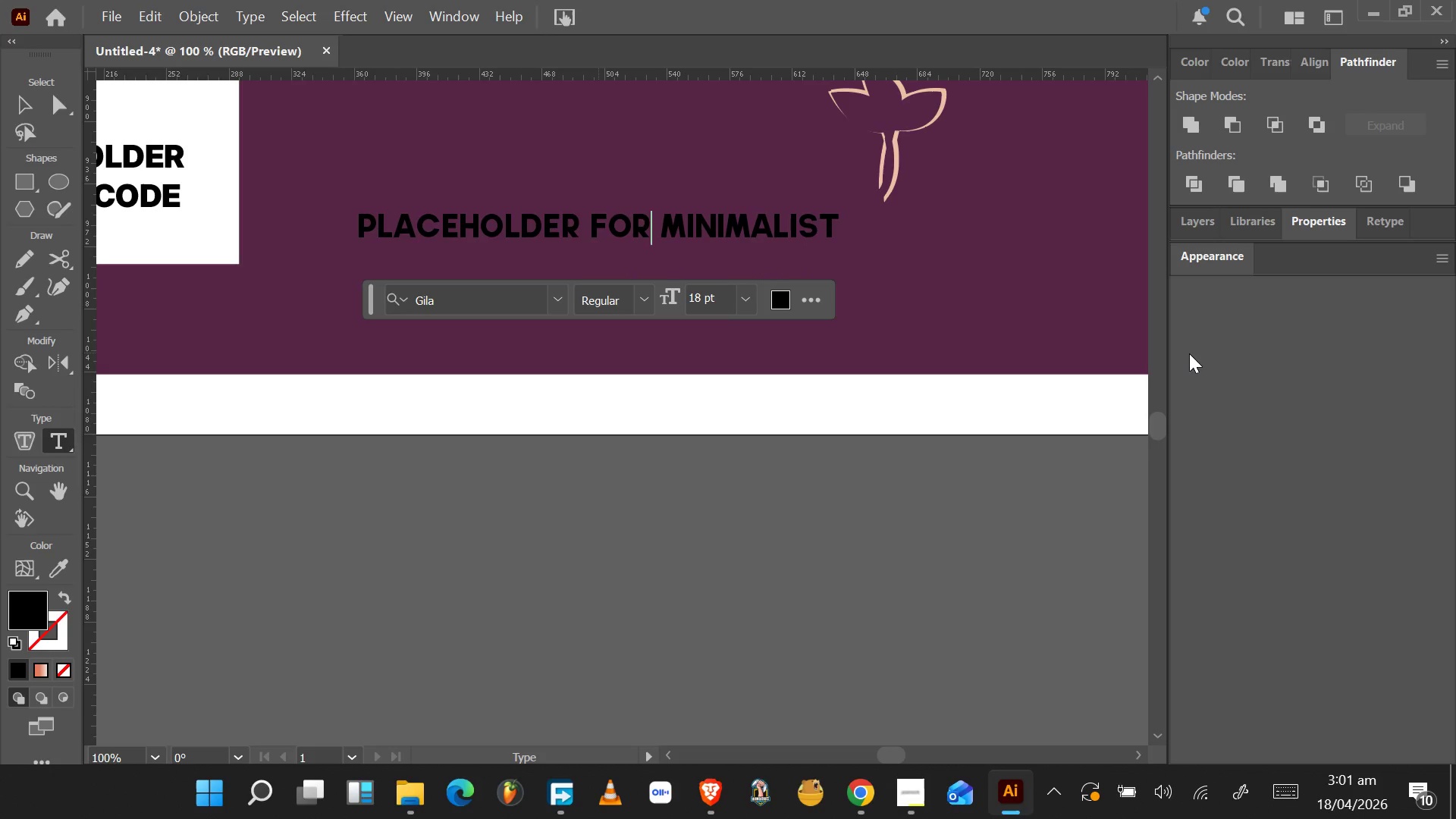 
hold_key(key=ArrowRight, duration=0.94)
 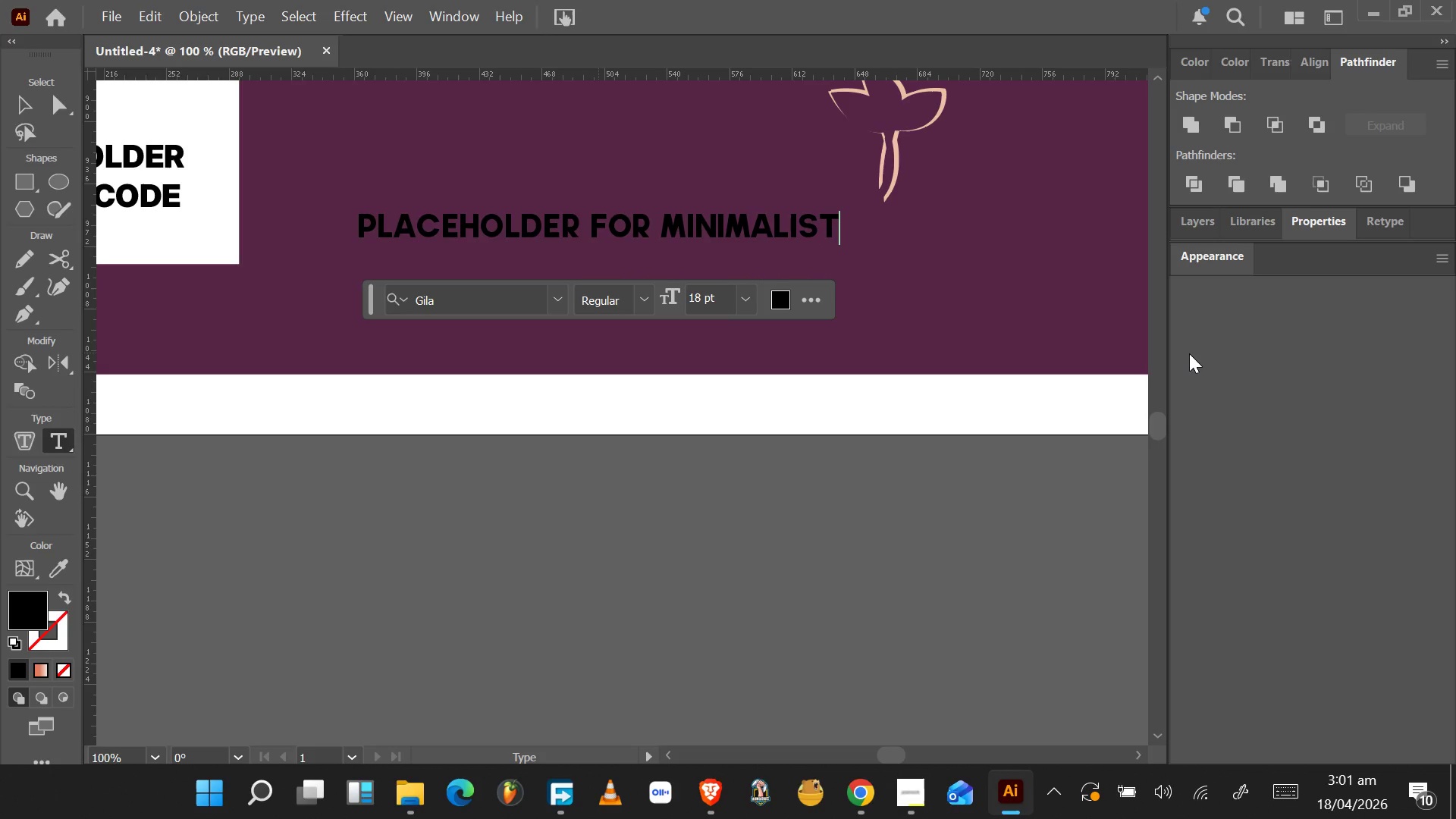 
key(Enter)
 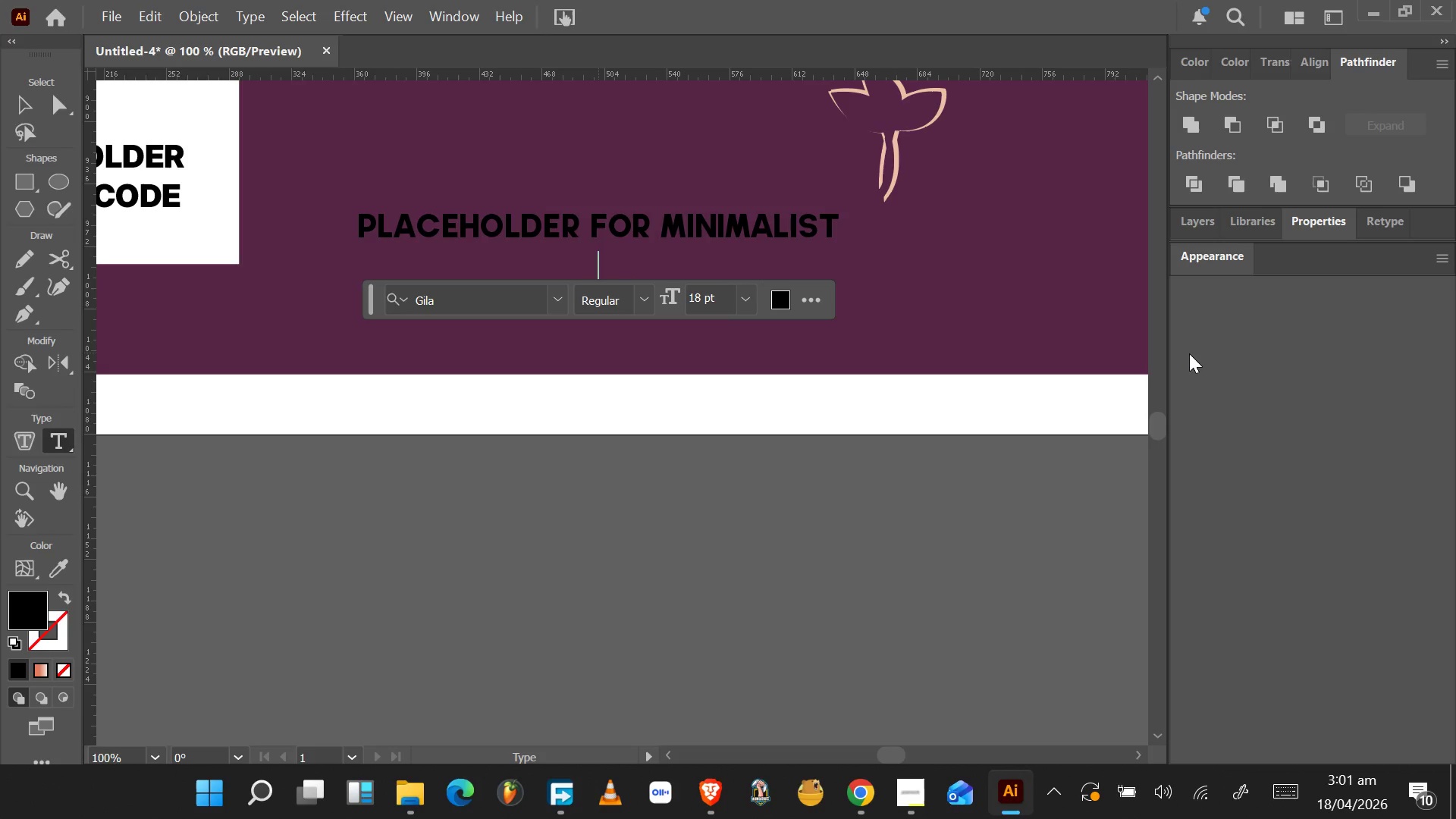 
type(VAPOR ADN)
key(Backspace)
key(Backspace)
type(ND VINE )
 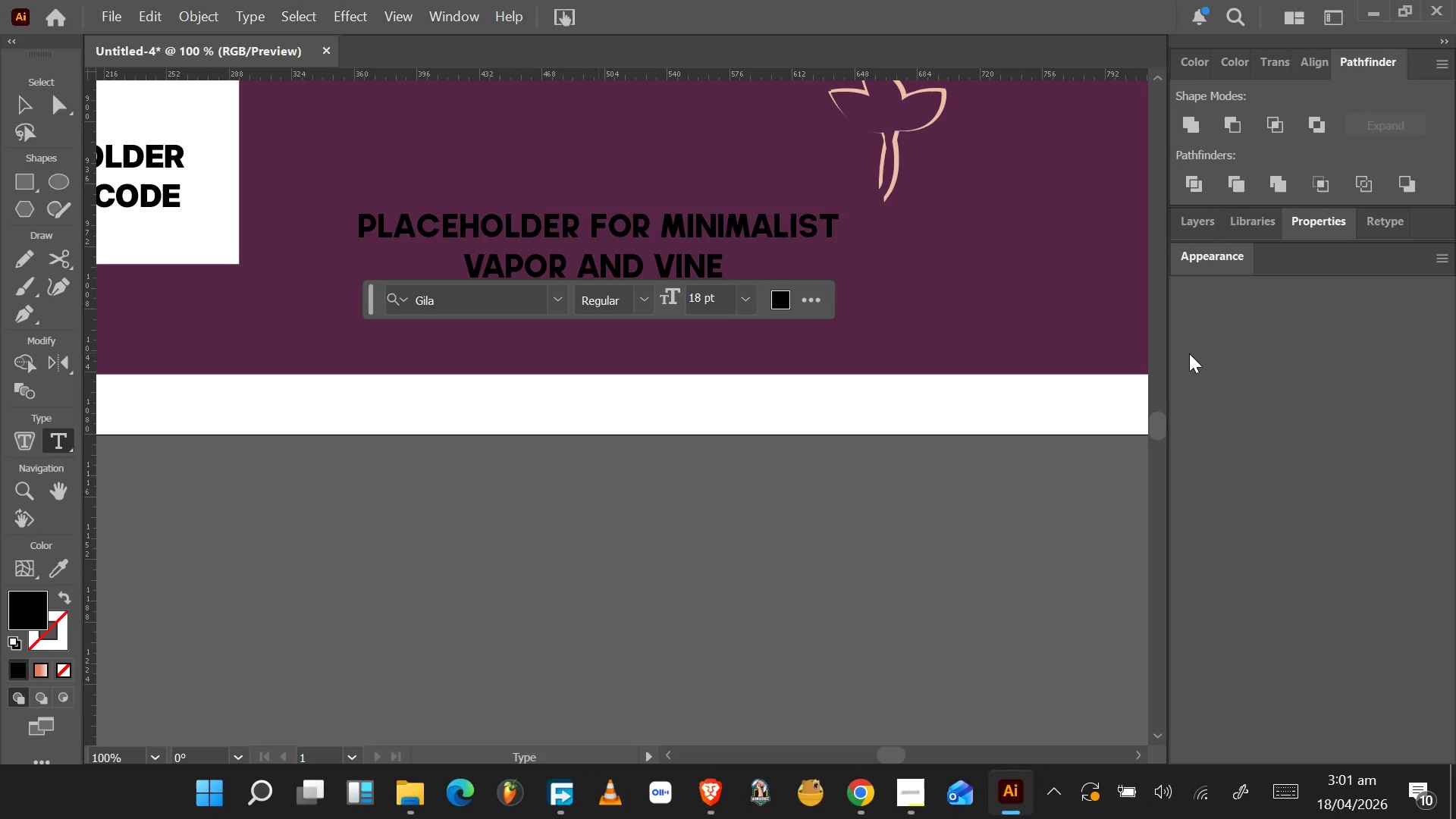 
type(LOGO)
 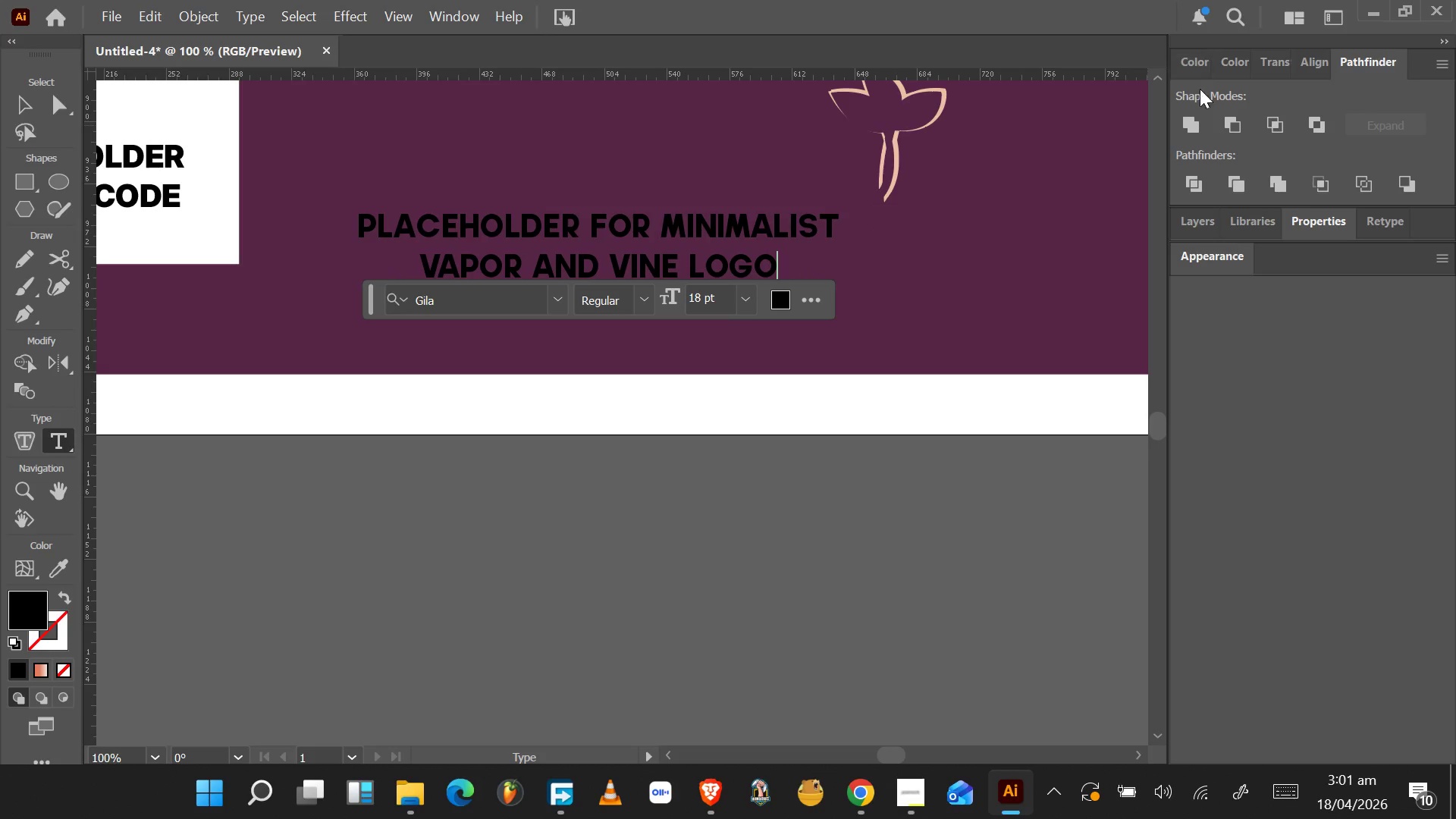 
left_click([1291, 221])
 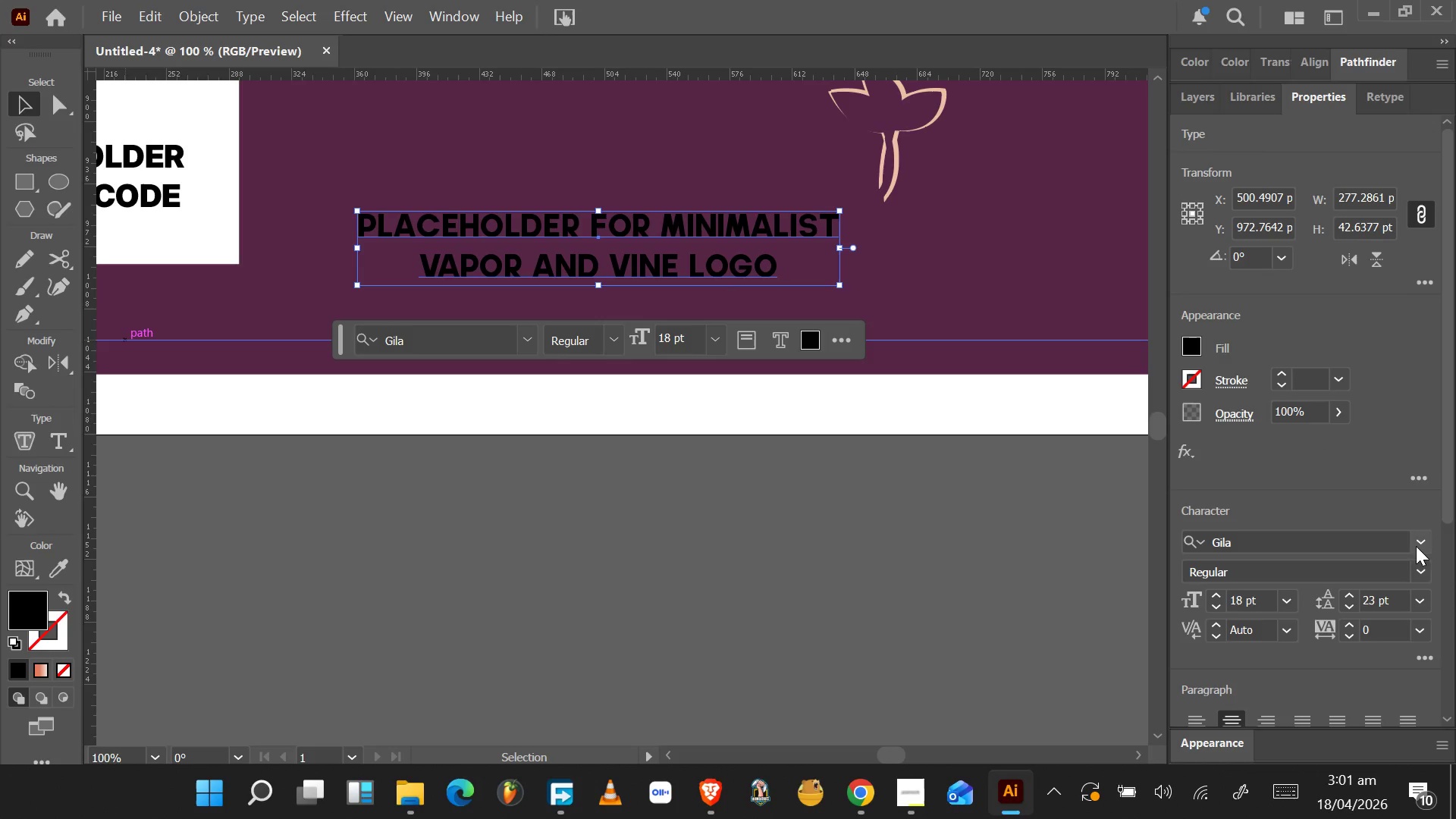 
wait(5.61)
 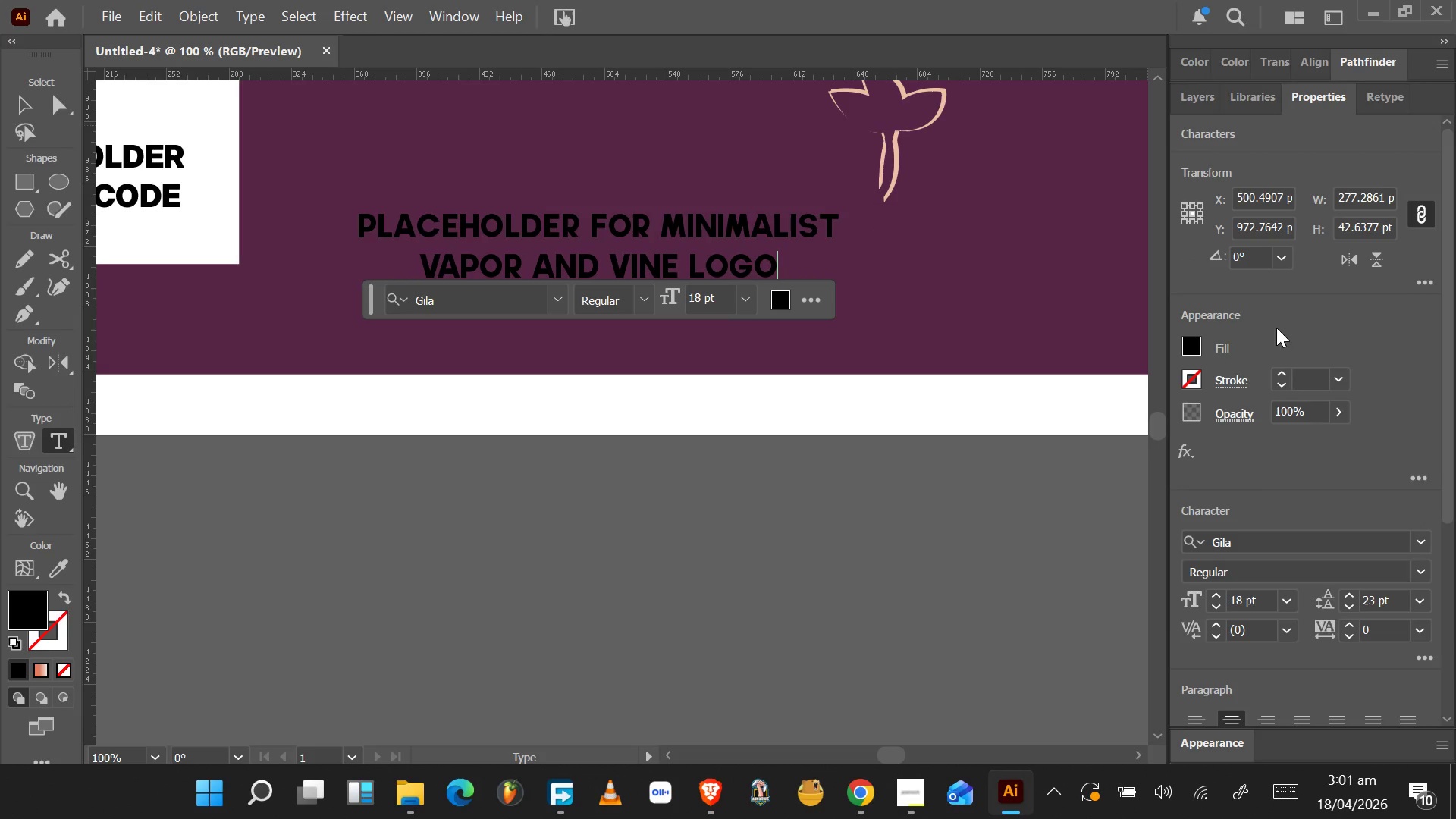 
left_click_drag(start_coordinate=[1445, 494], to_coordinate=[1454, 754])
 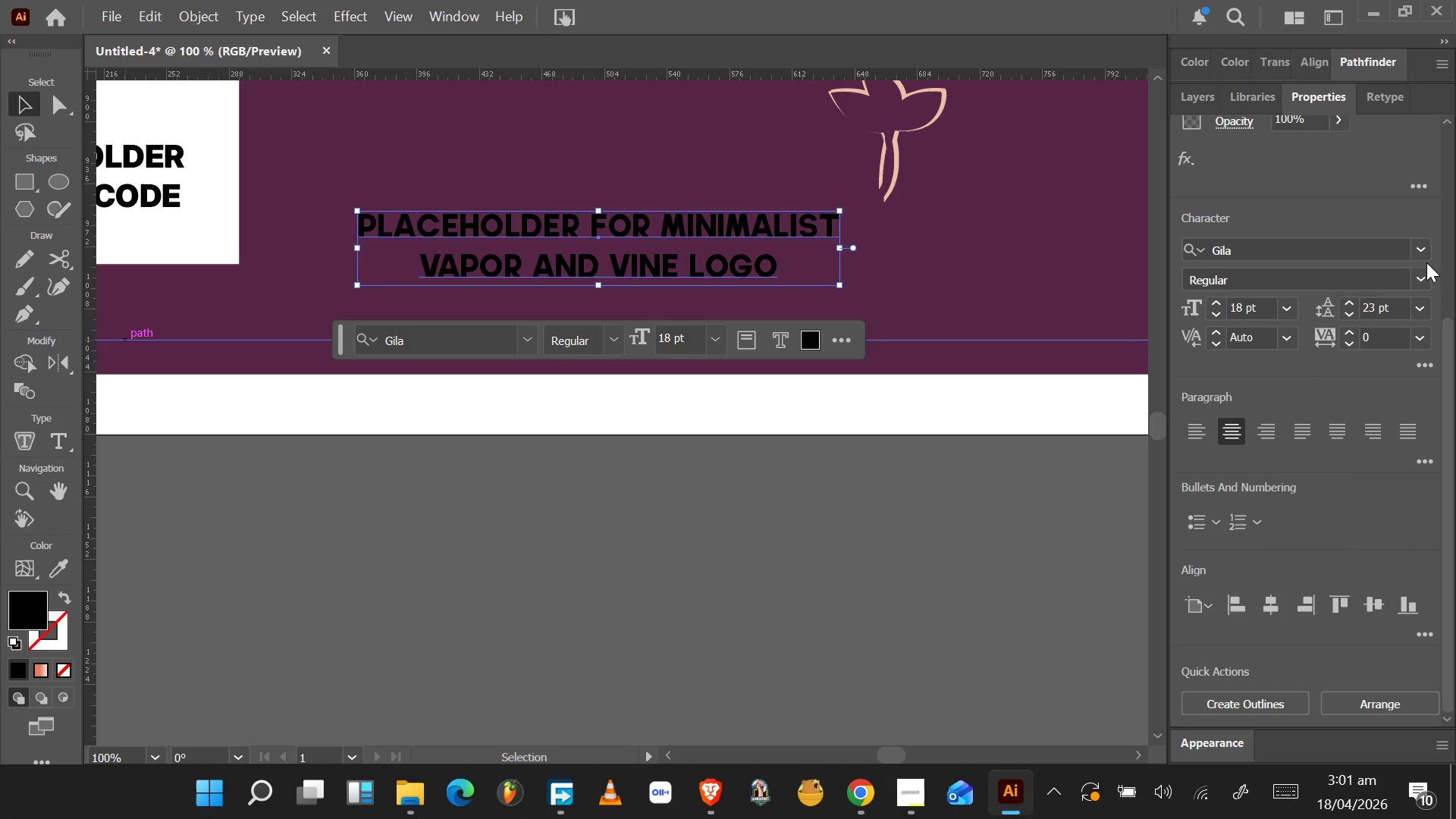 
left_click([1426, 256])
 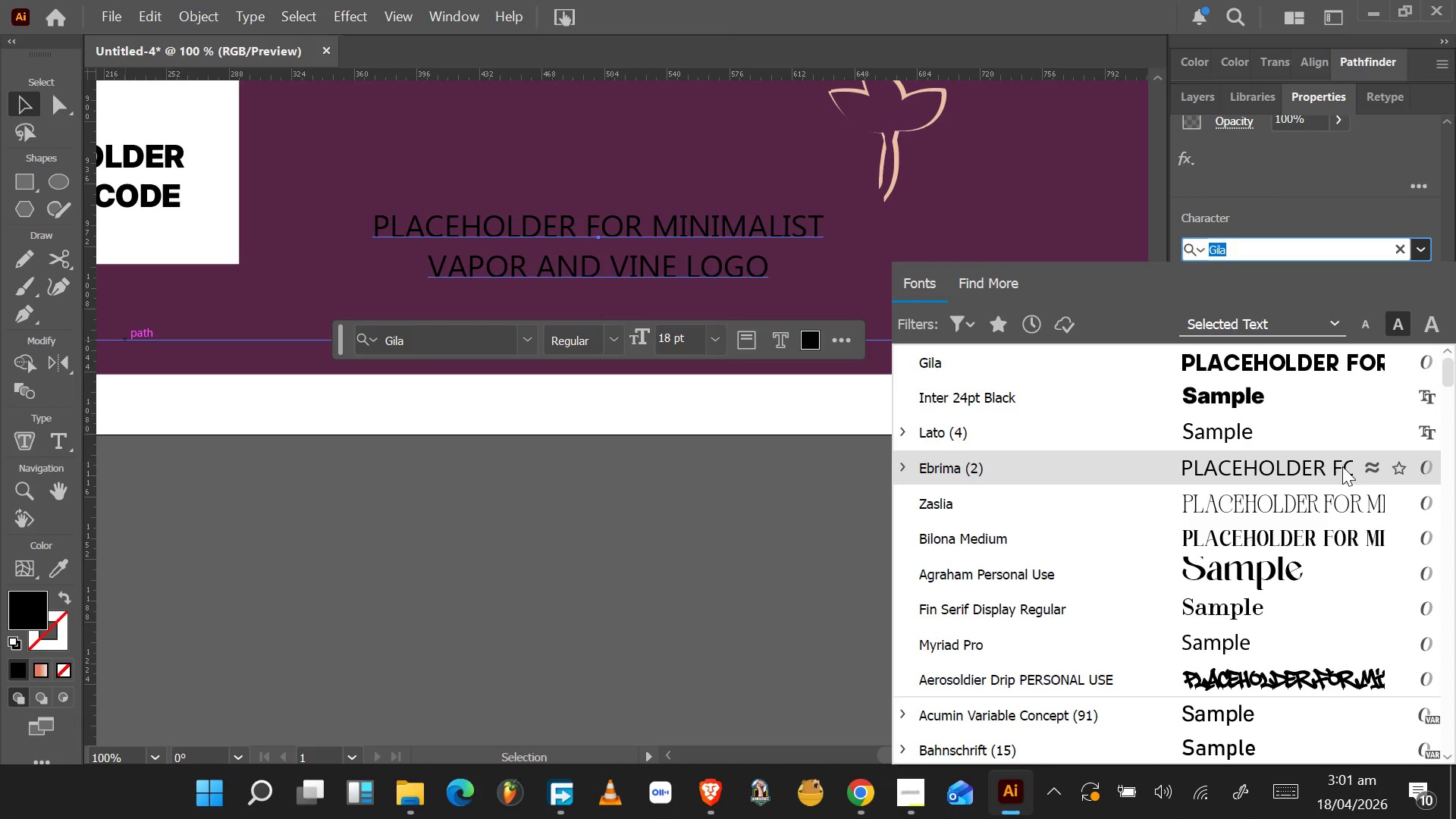 
left_click([1344, 467])
 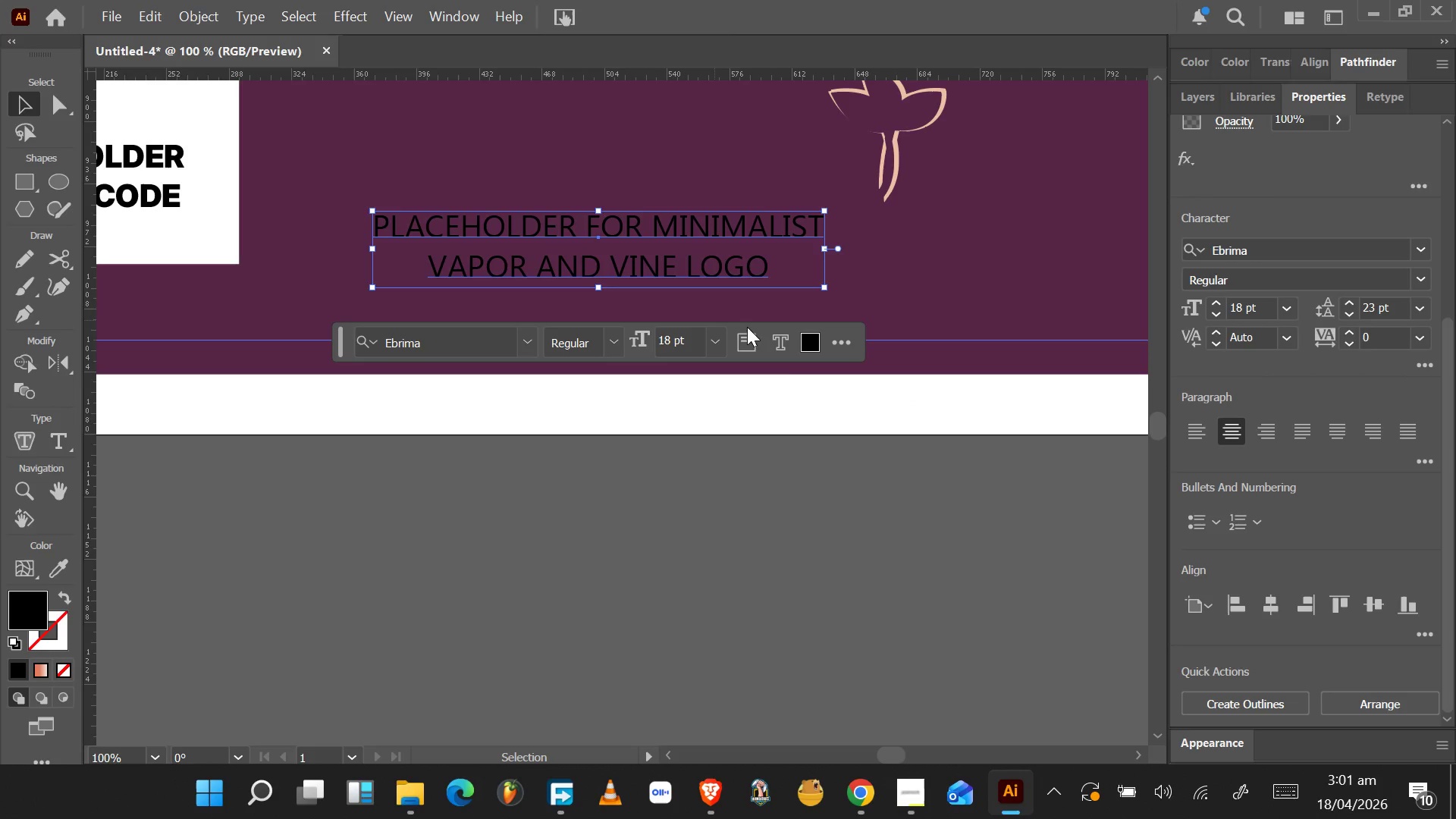 
left_click([802, 343])
 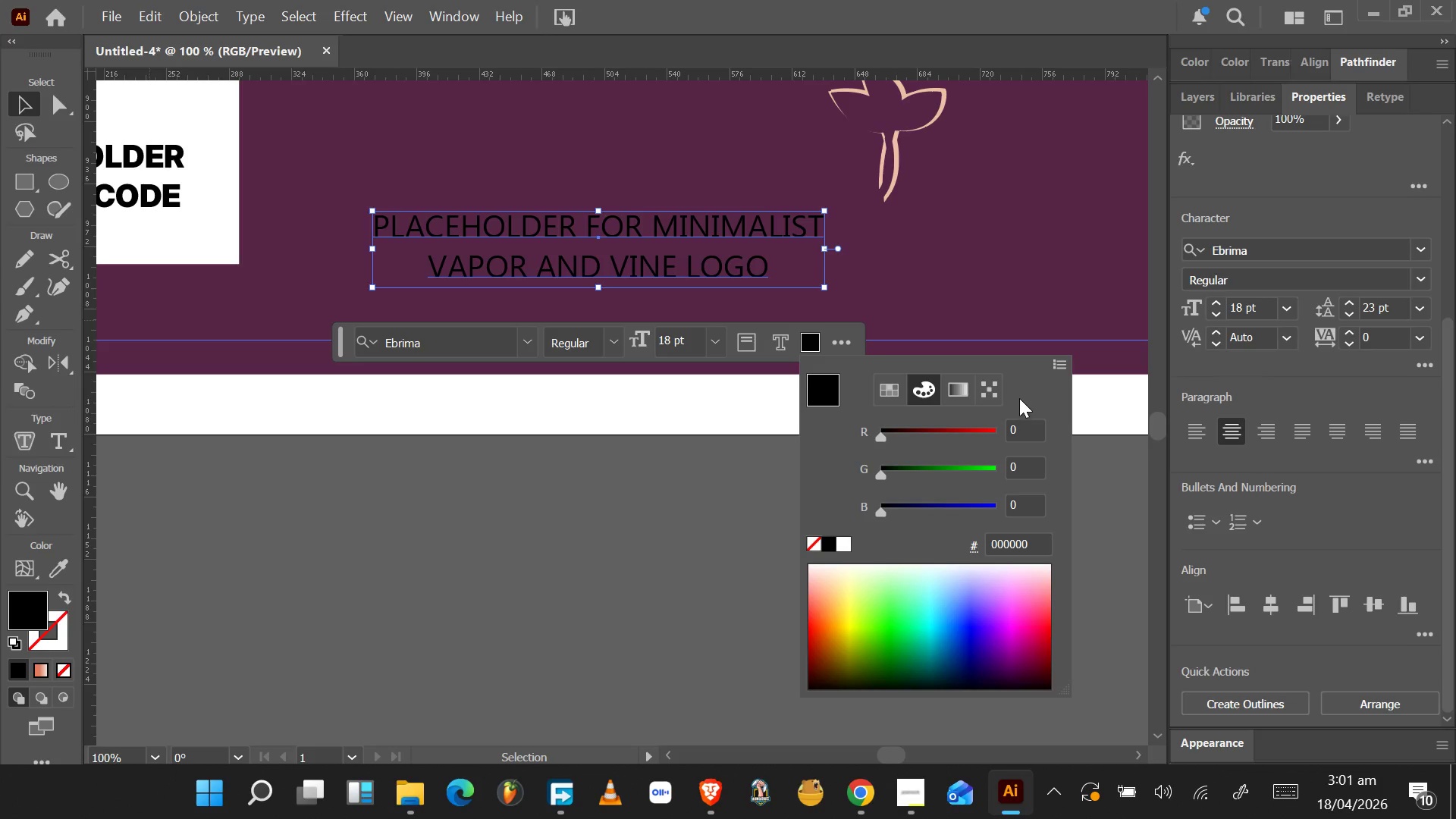 
wait(6.91)
 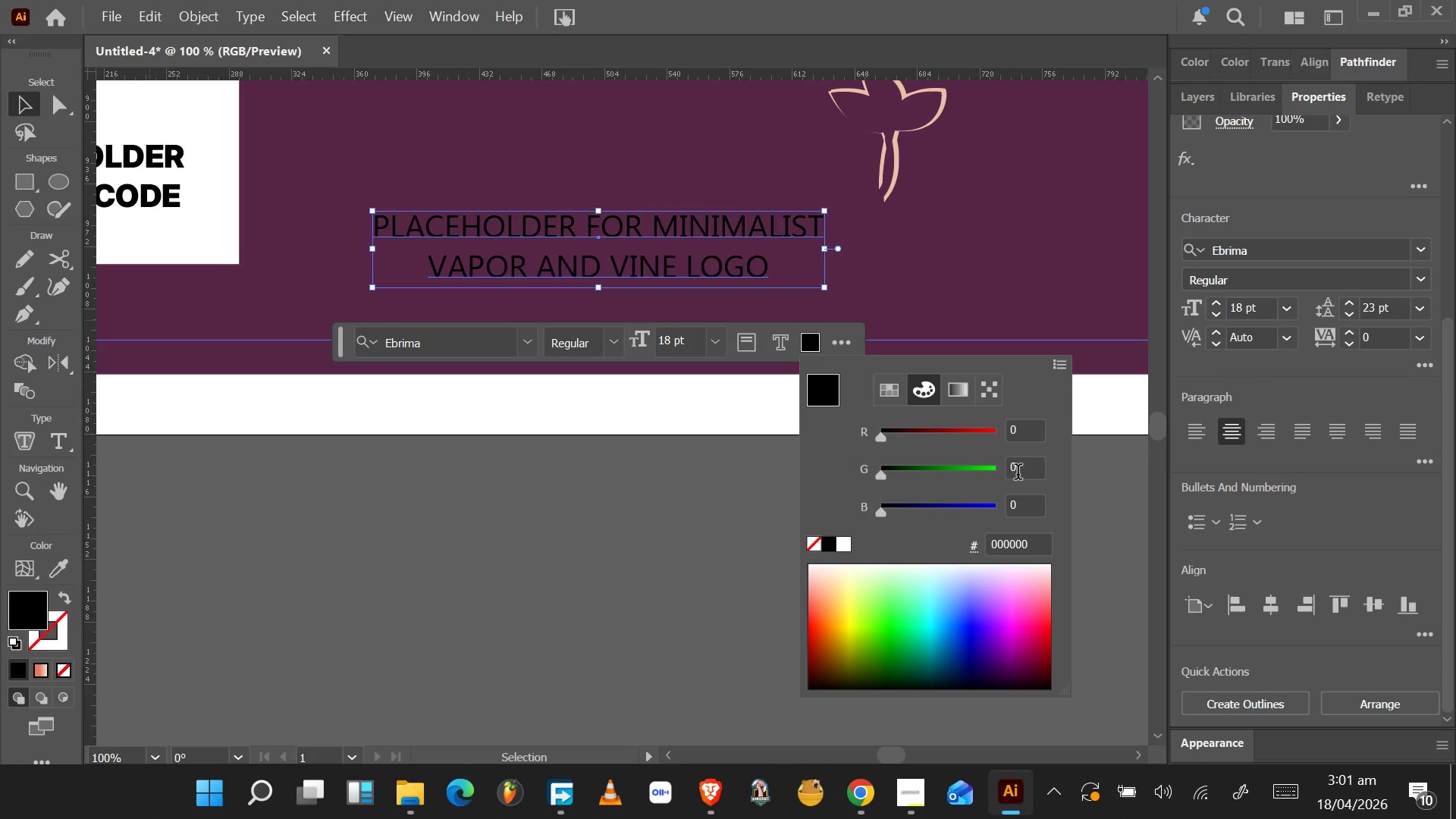 
left_click([50, 568])
 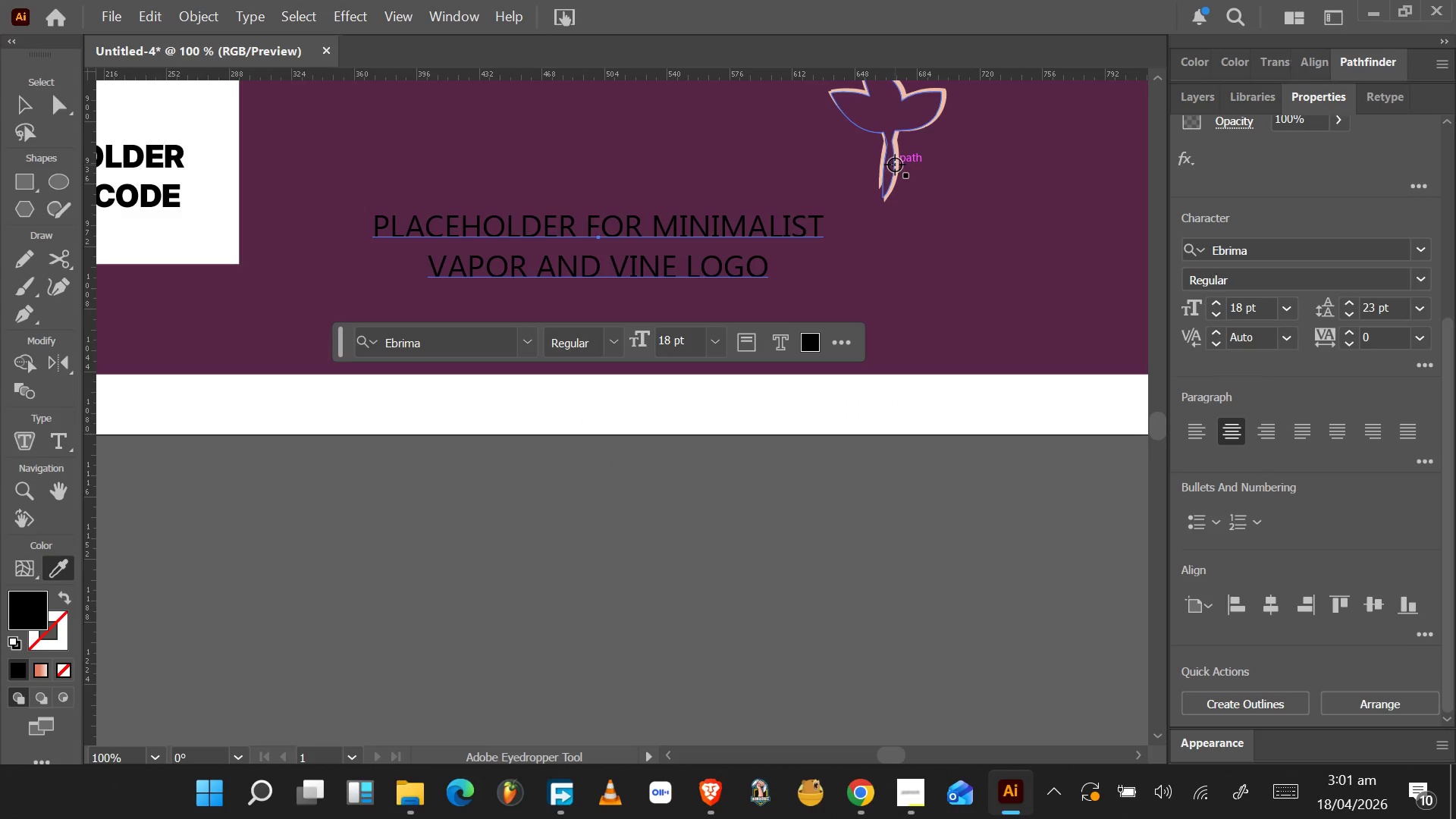 
left_click([896, 165])
 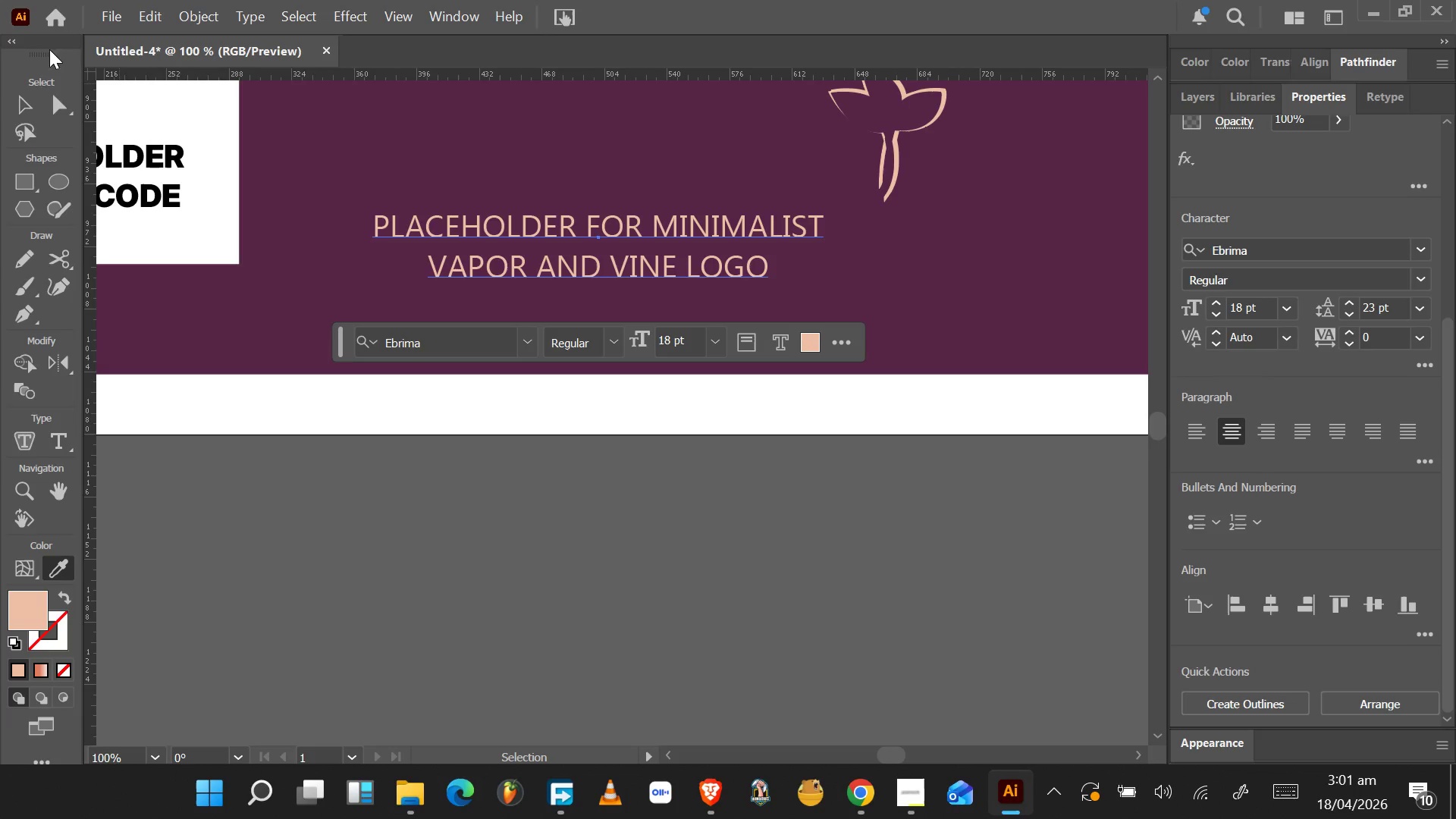 
left_click([32, 100])
 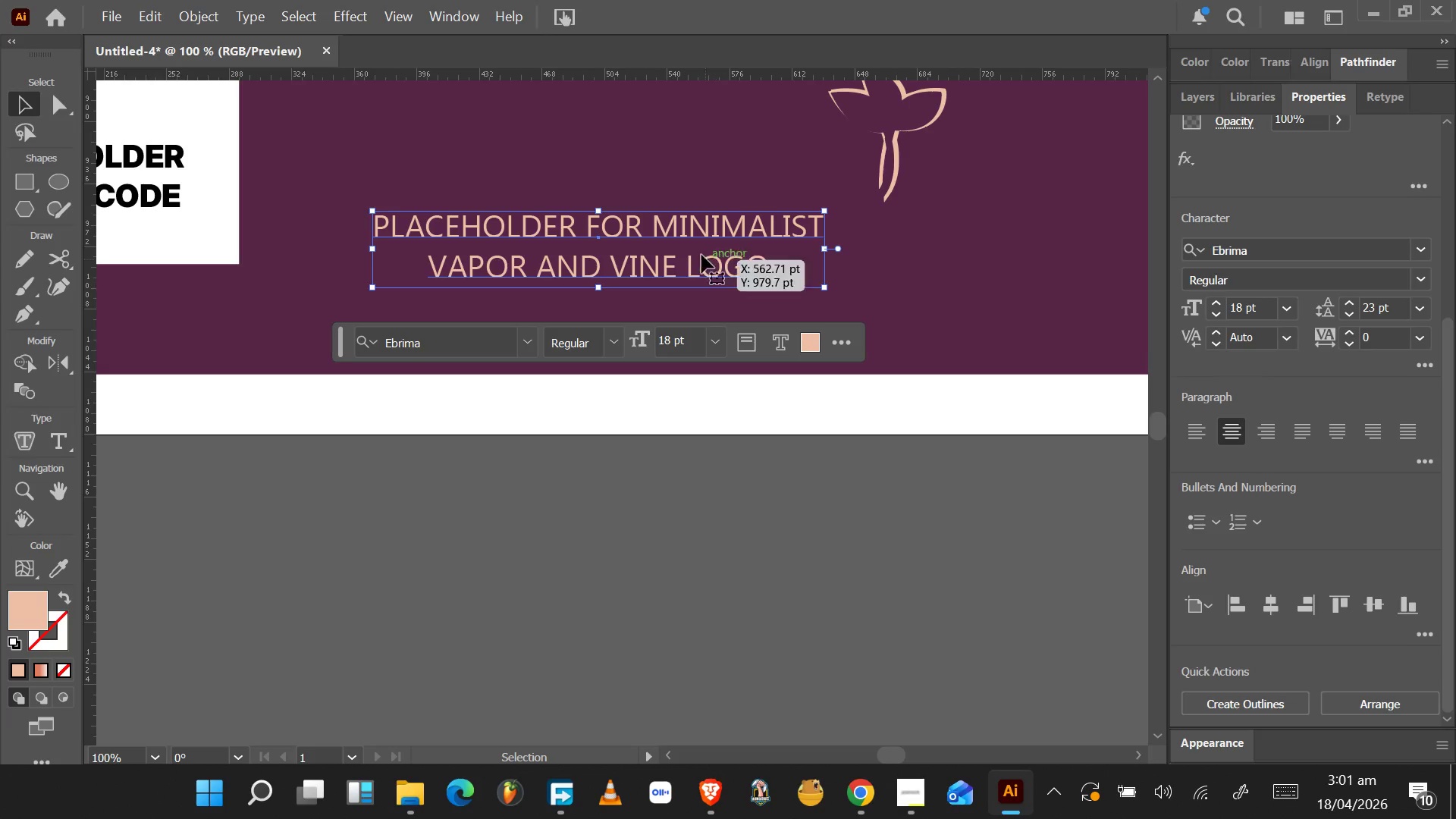 
left_click_drag(start_coordinate=[697, 250], to_coordinate=[961, 242])
 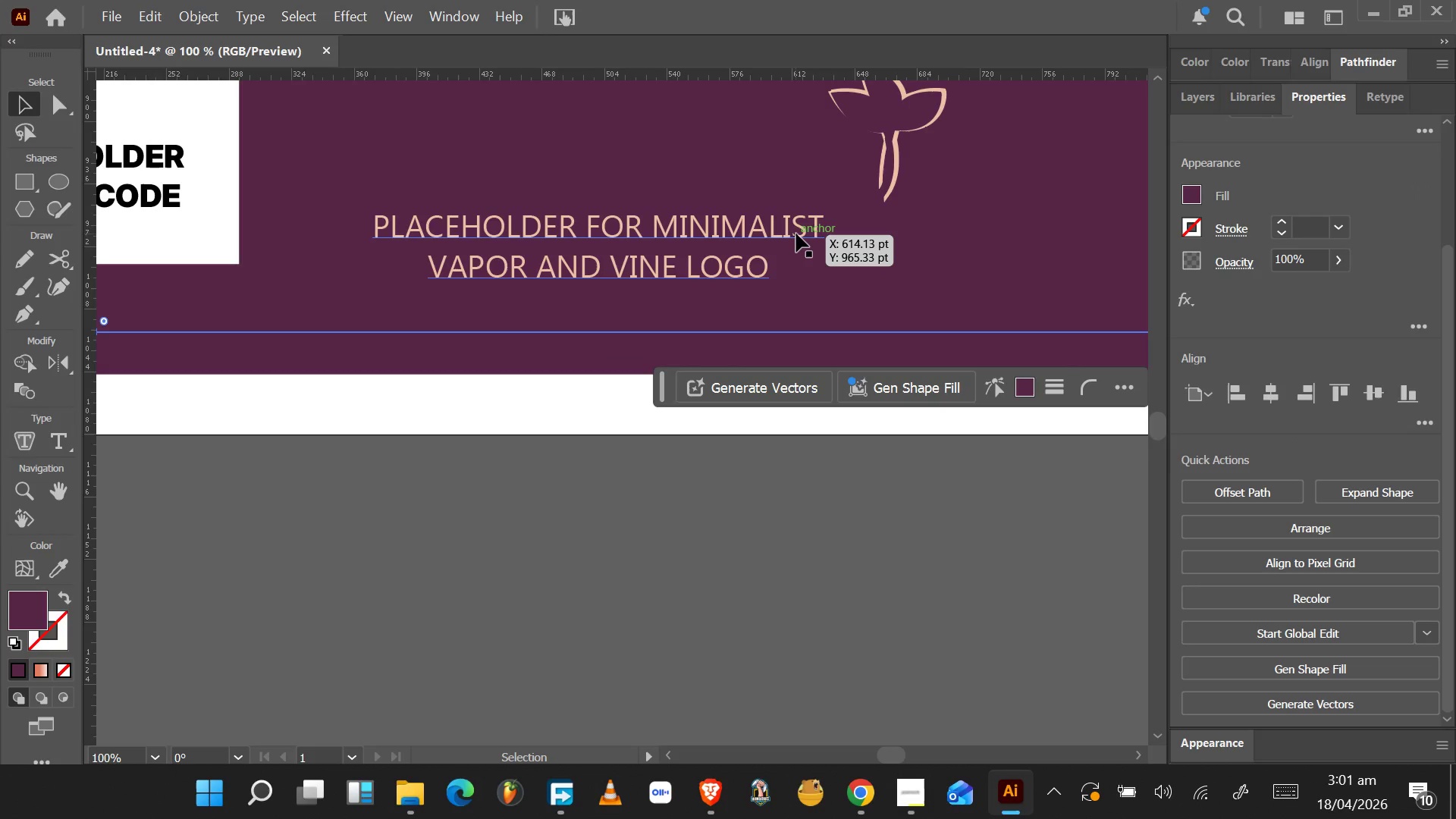 
key(Control+Z)
 